 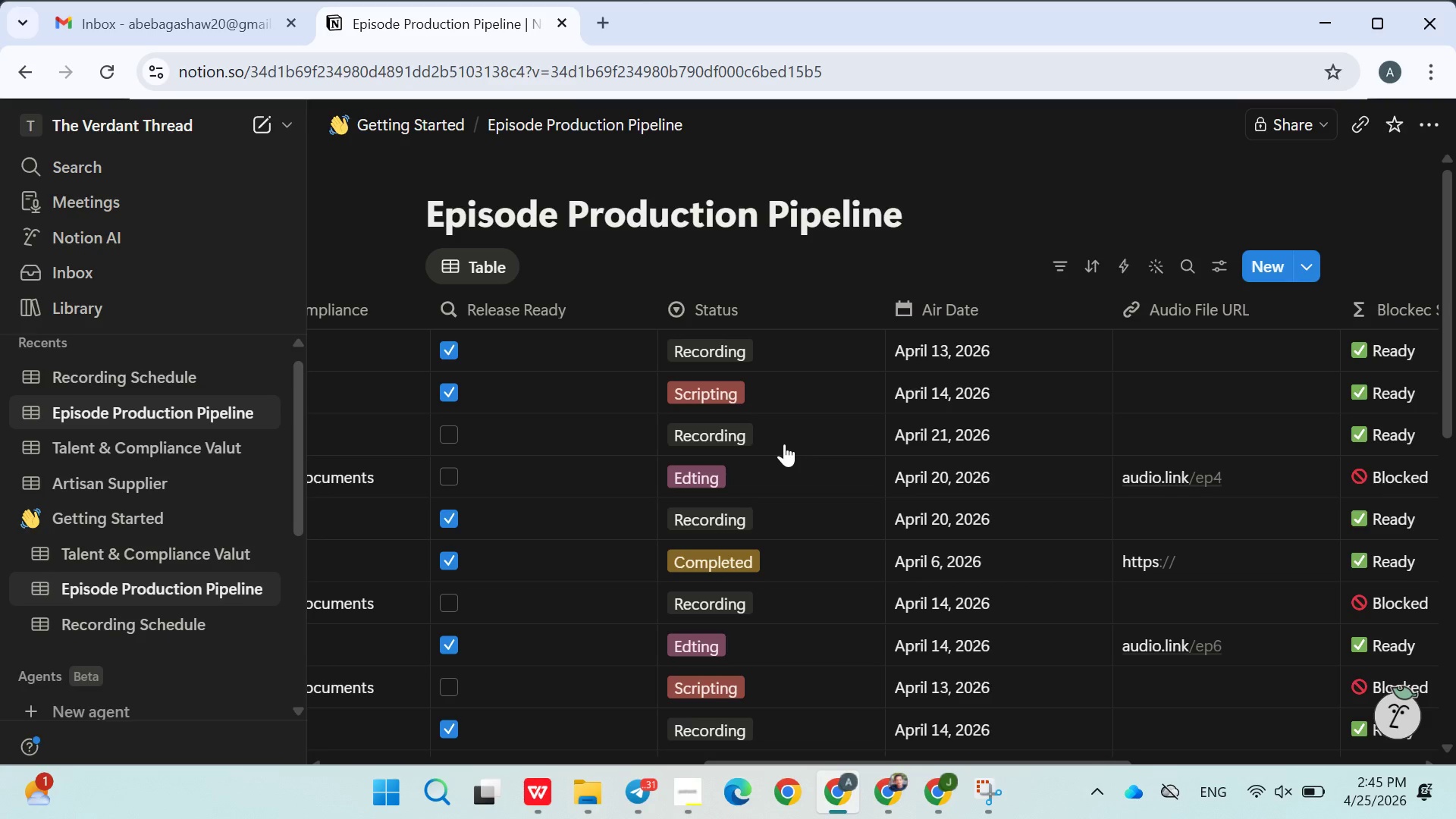 
left_click([634, 359])
 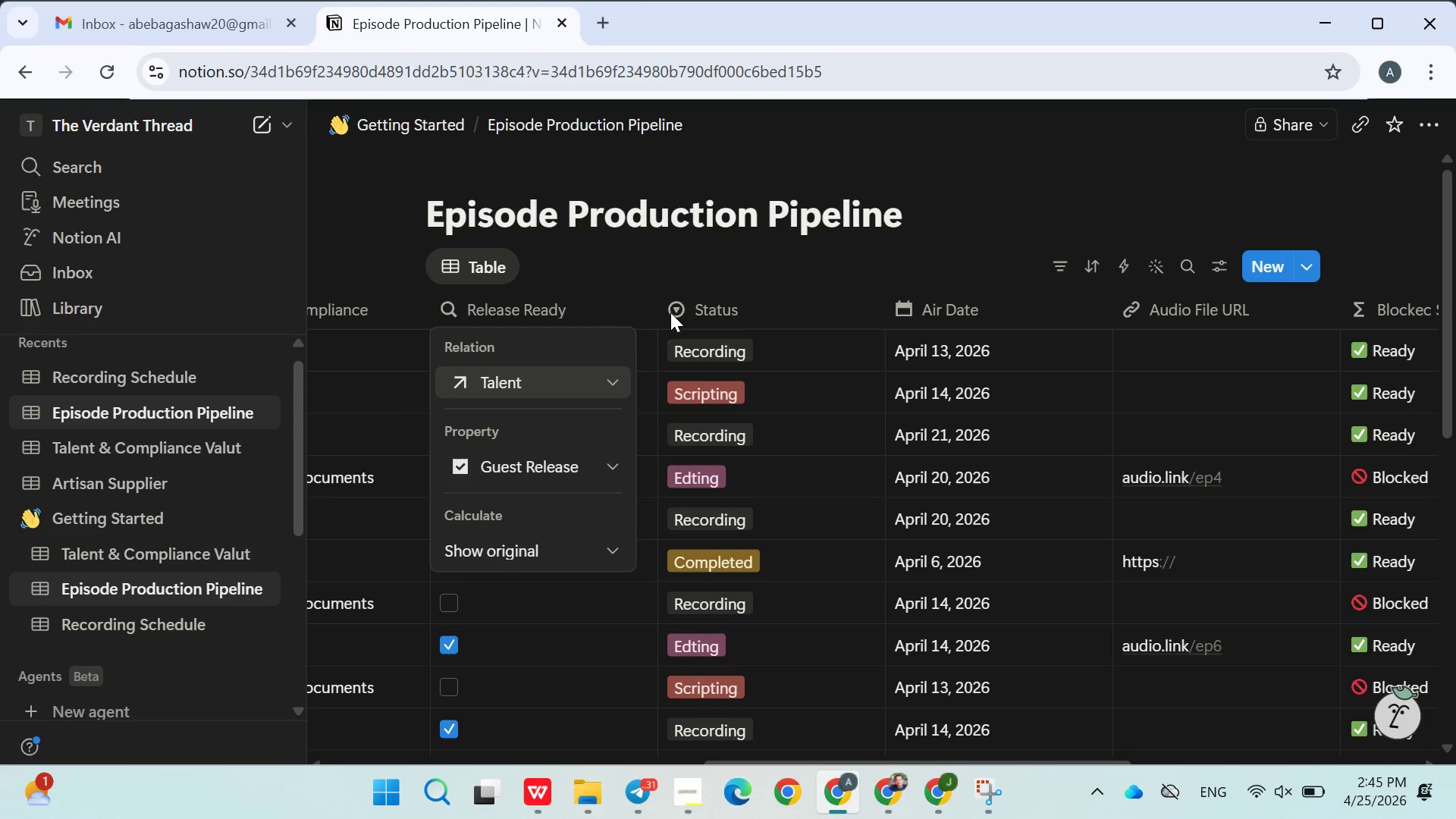 
wait(11.66)
 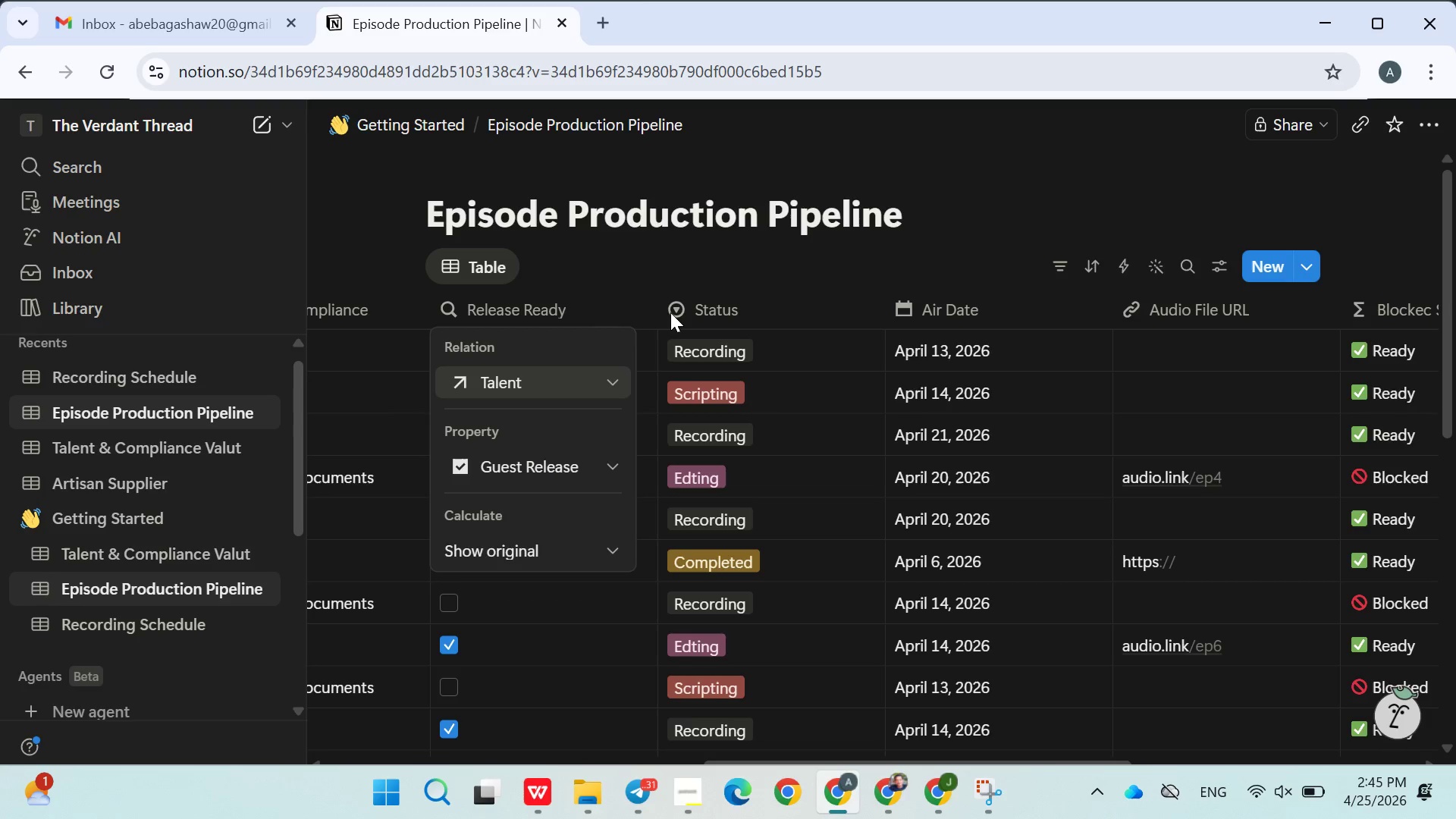 
left_click([633, 278])
 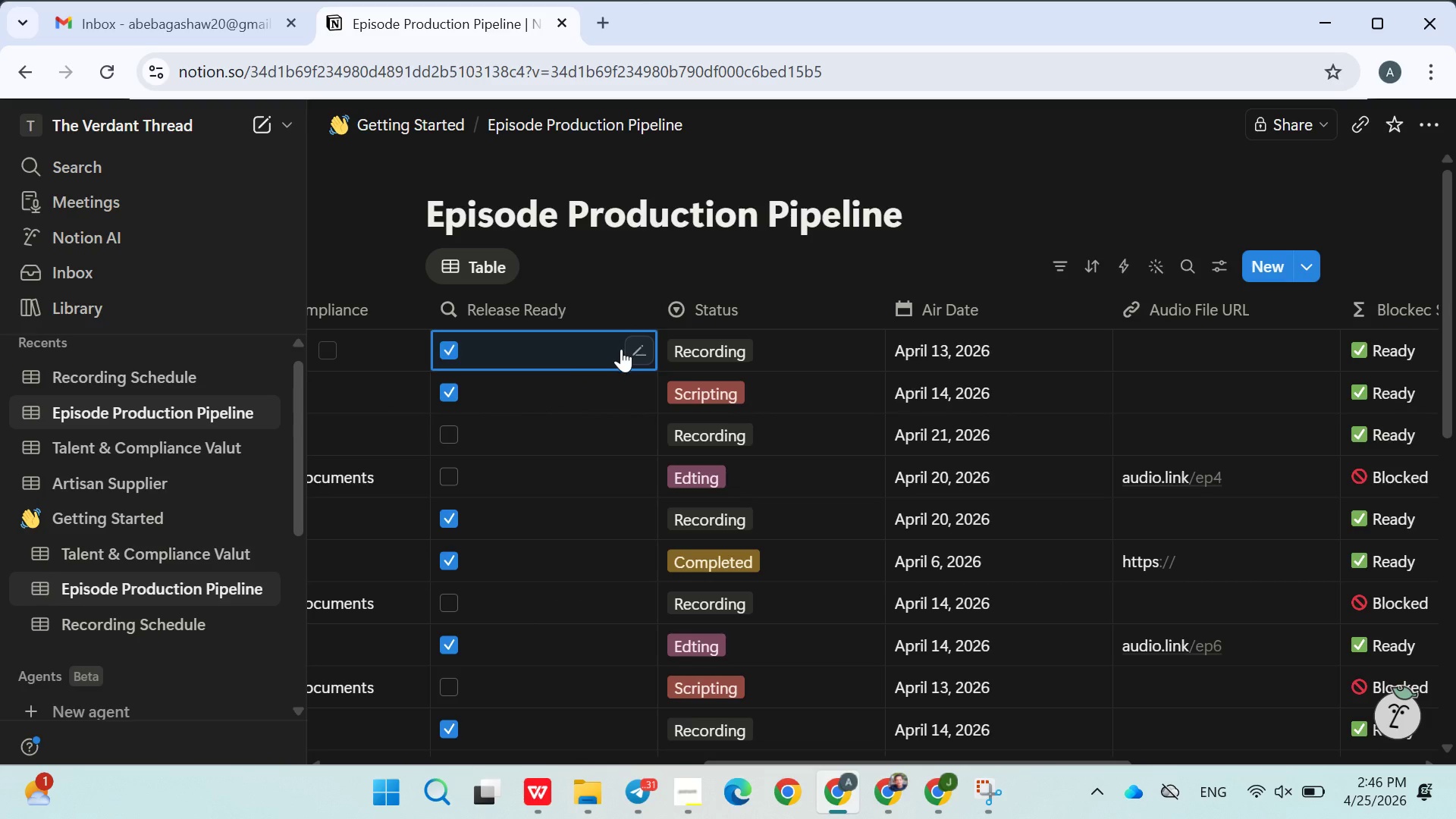 
left_click([560, 364])
 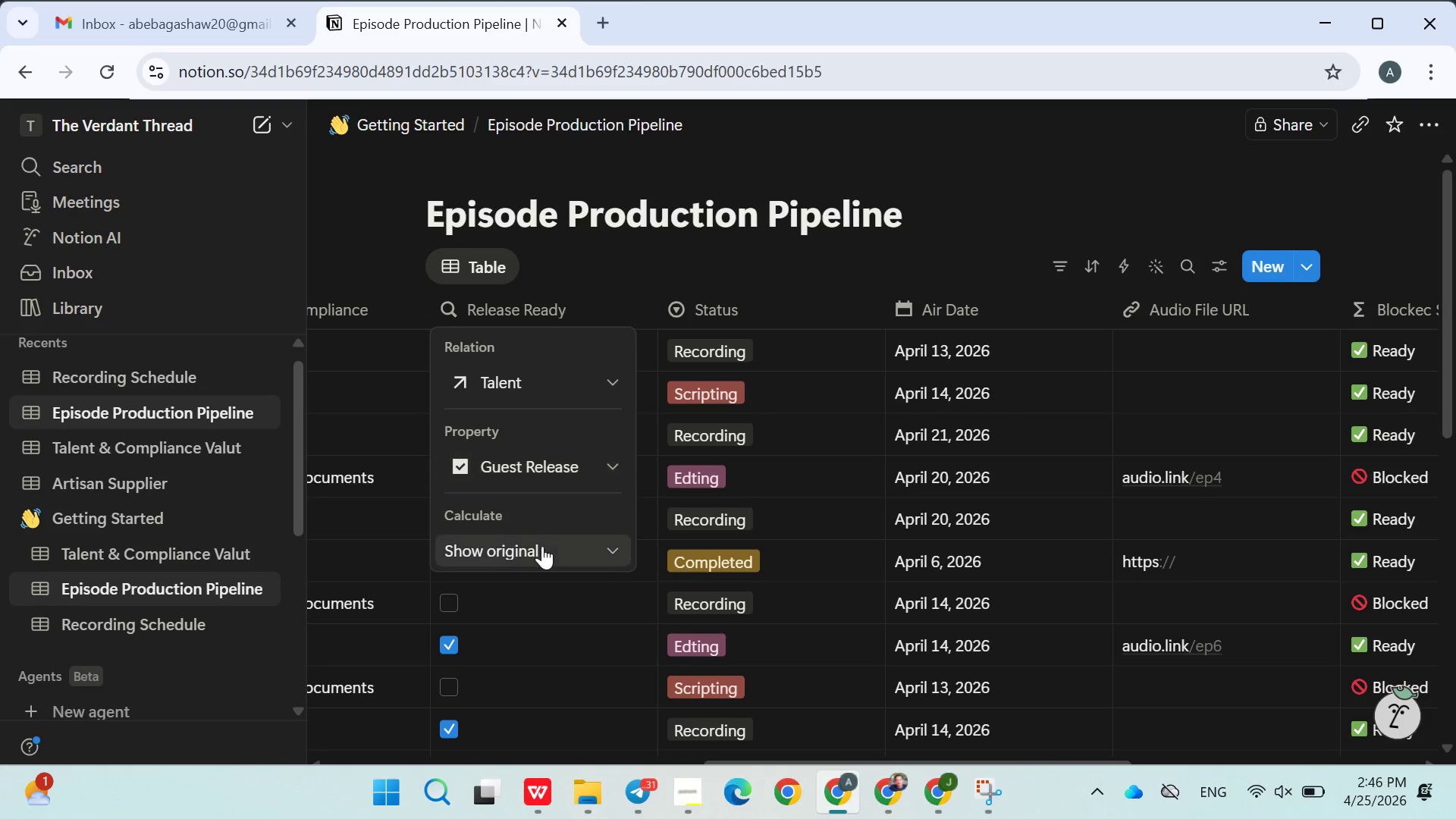 
left_click([542, 546])
 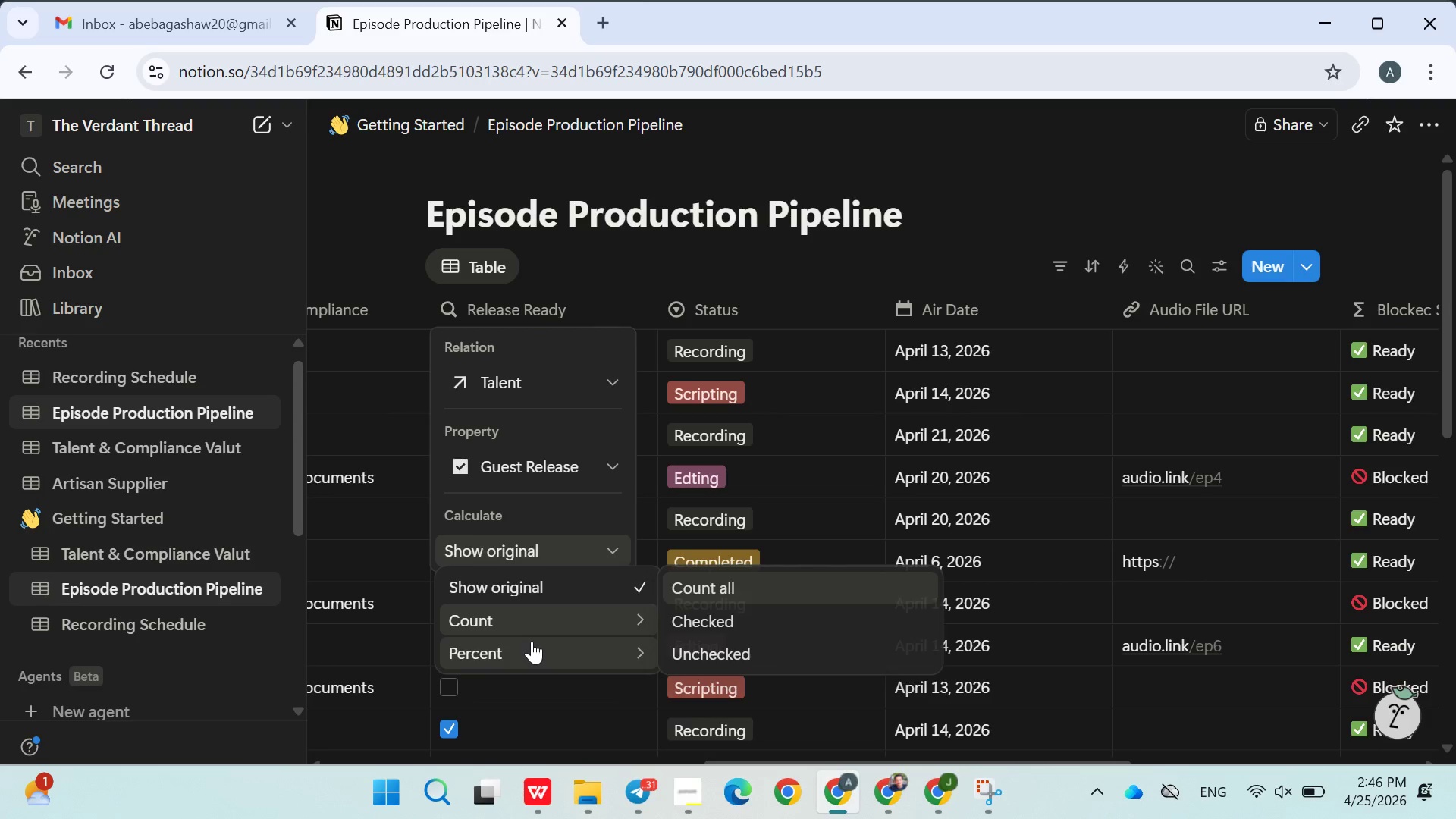 
left_click([531, 641])
 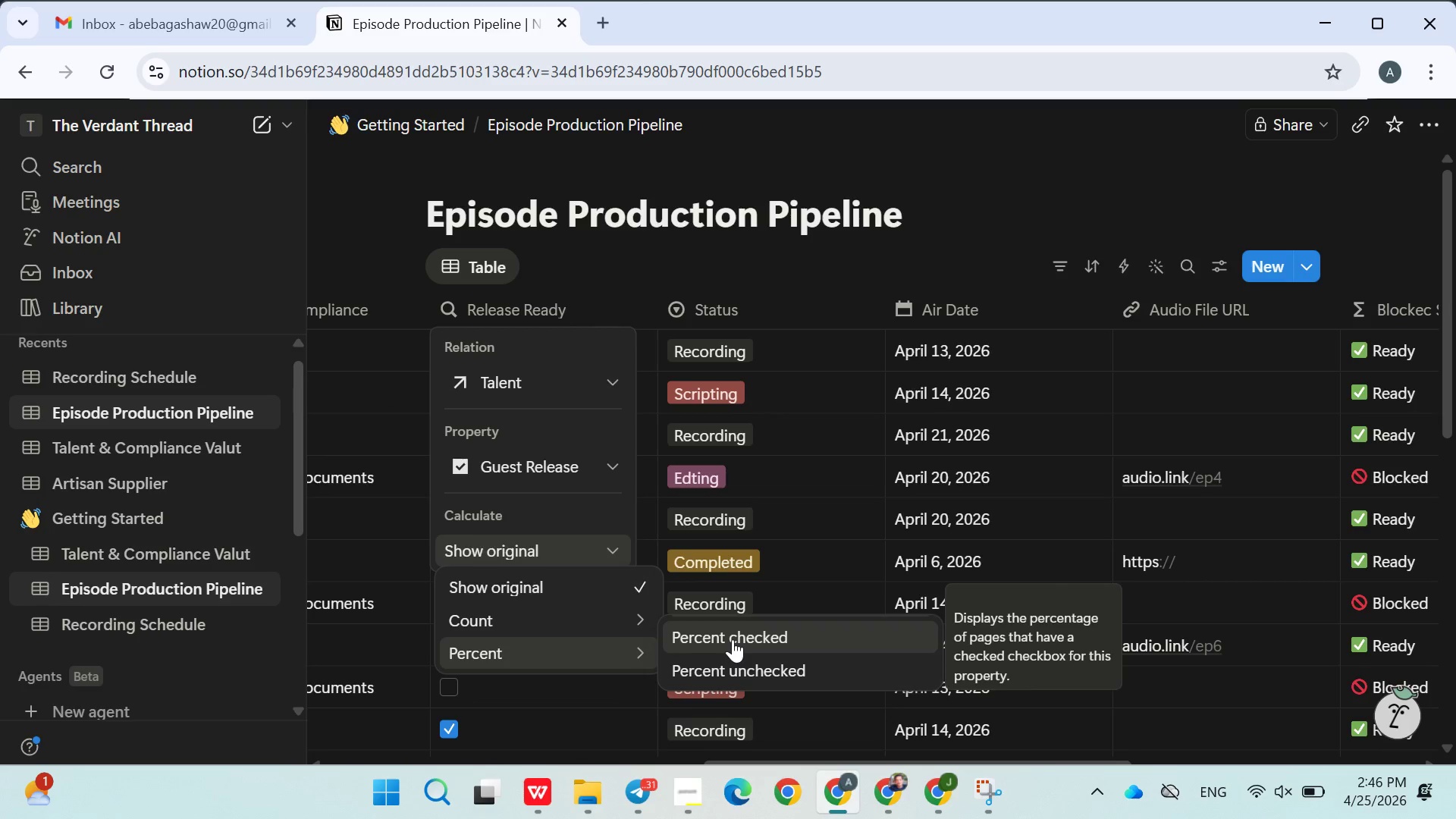 
left_click([733, 639])
 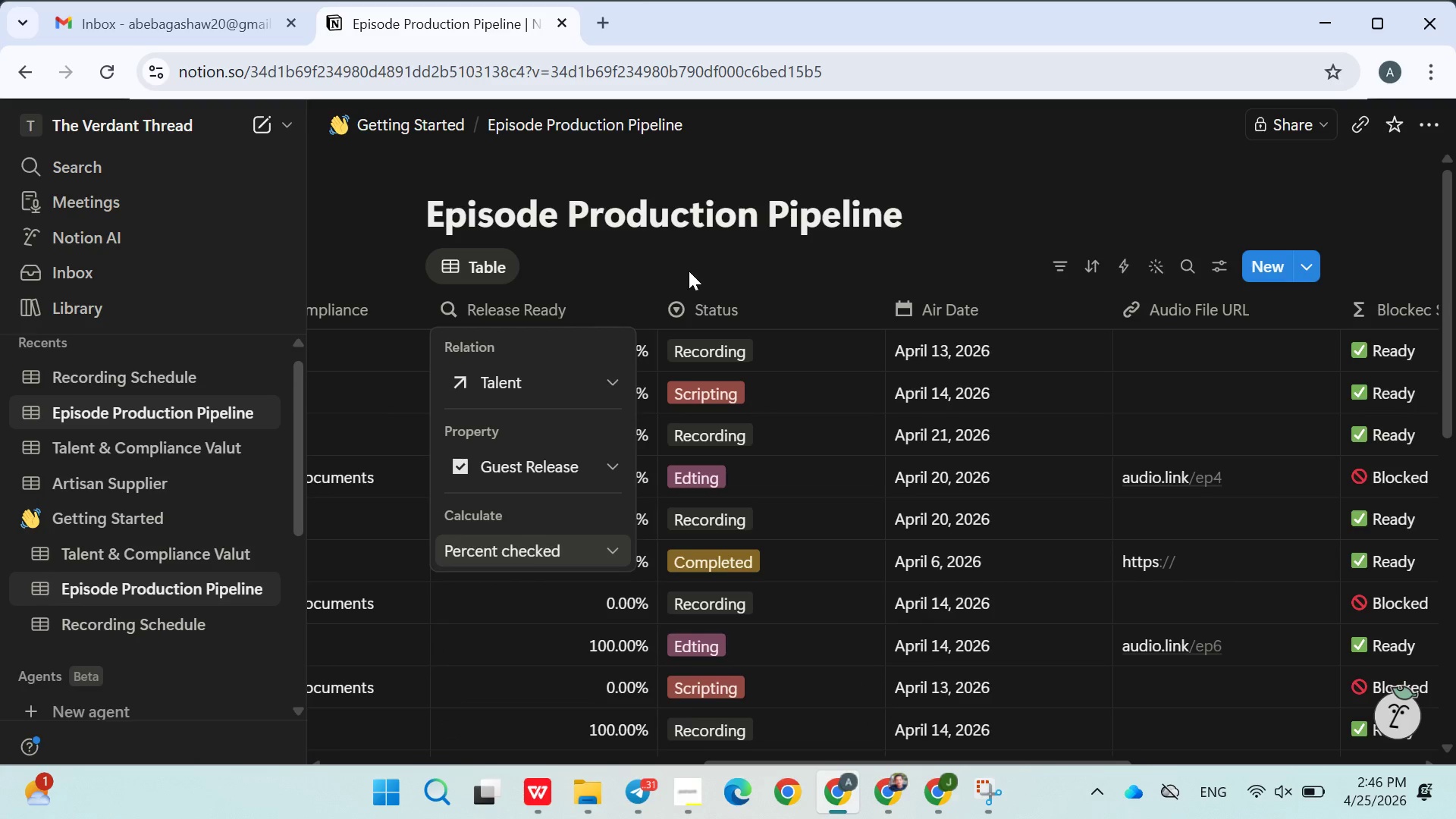 
left_click([689, 270])
 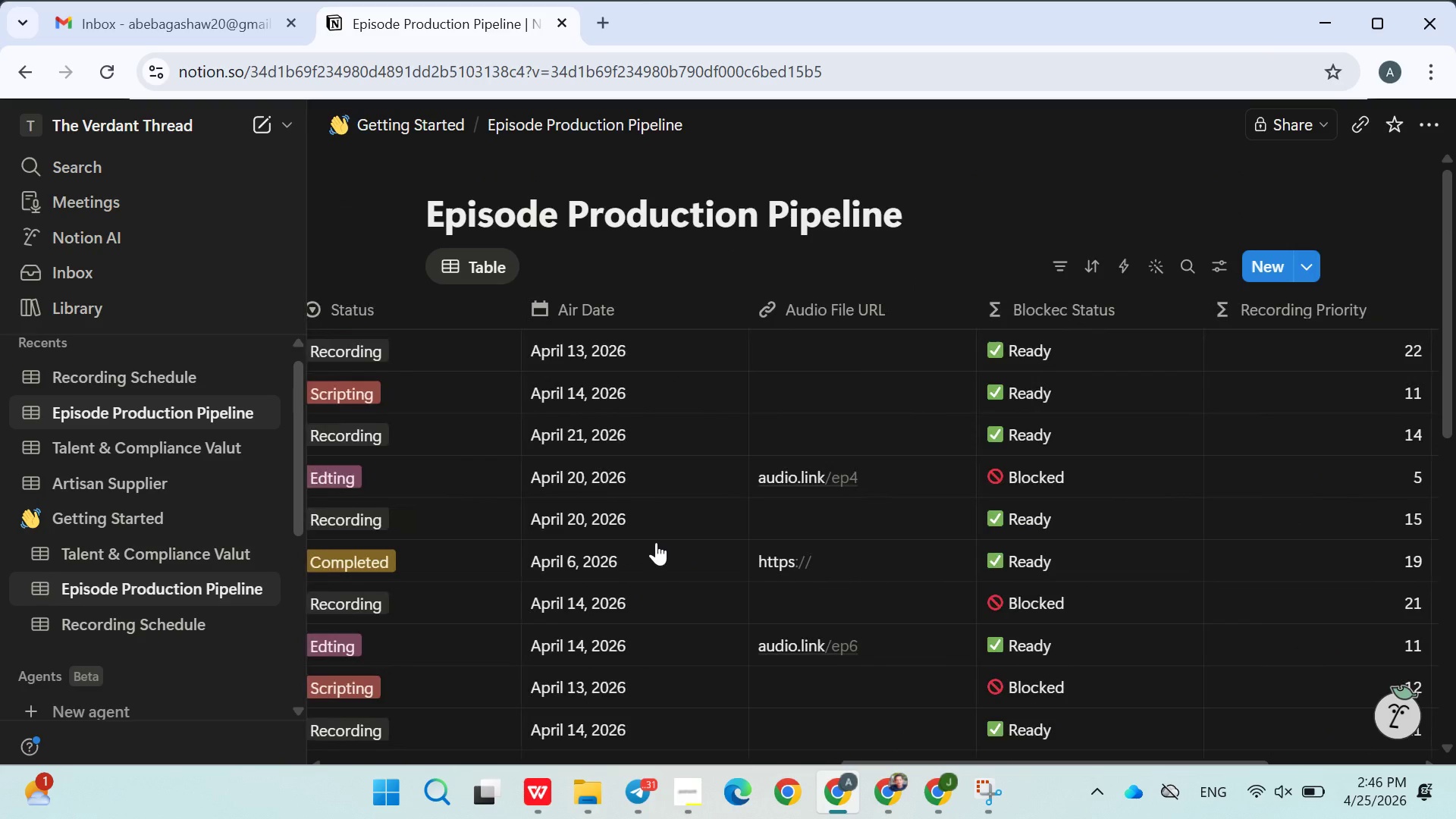 
wait(19.64)
 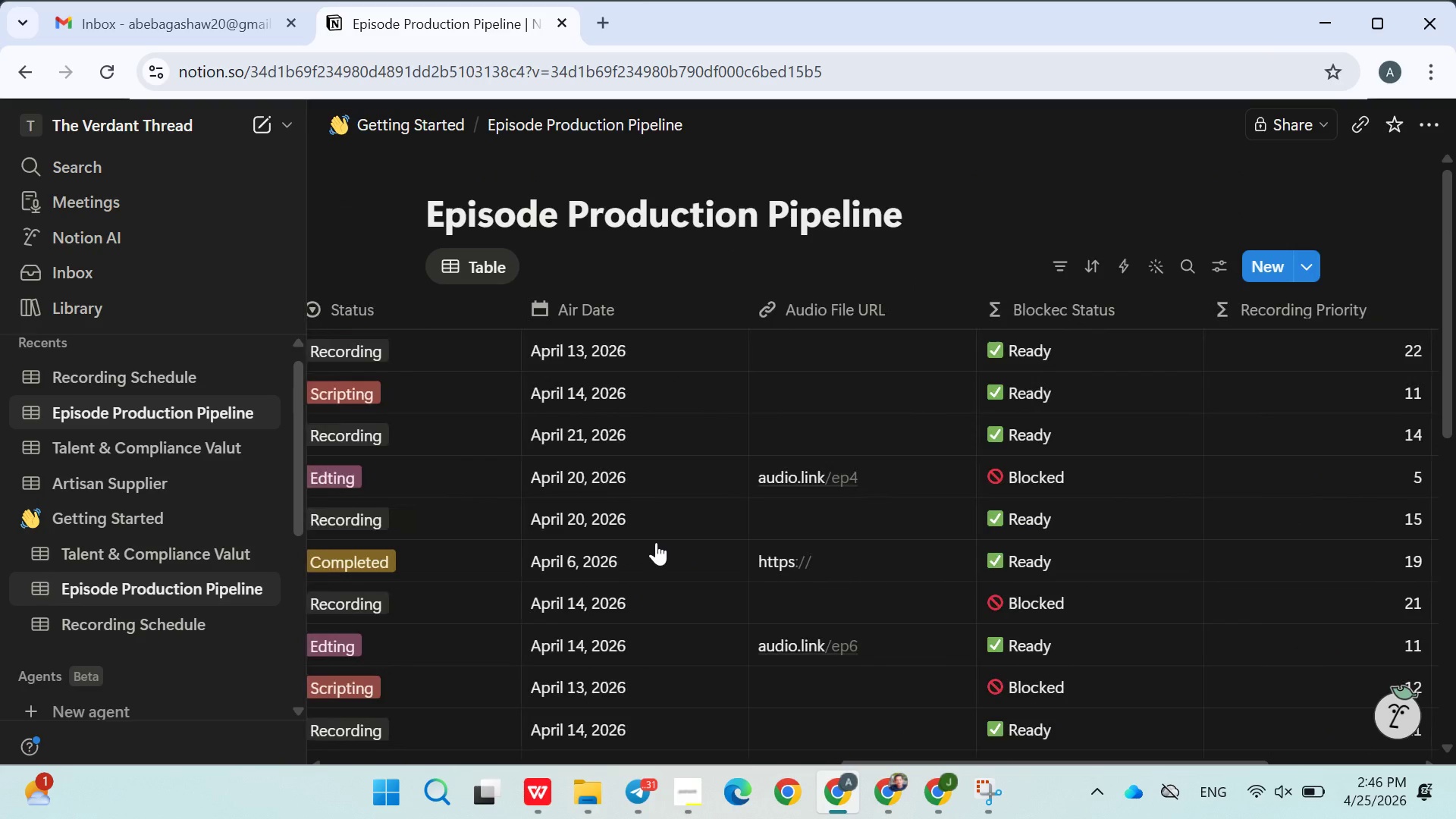 
left_click([997, 225])
 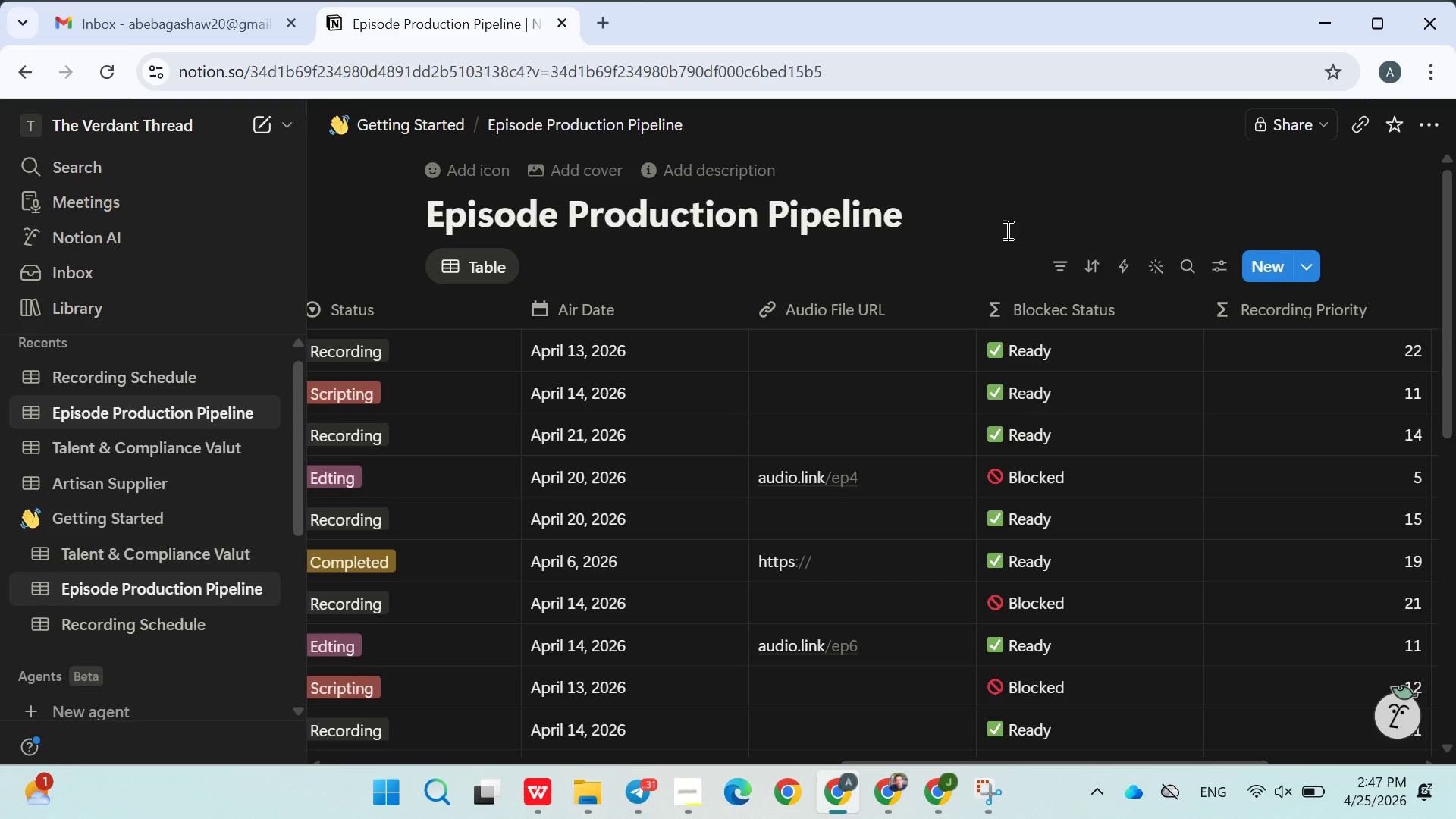 
wait(38.28)
 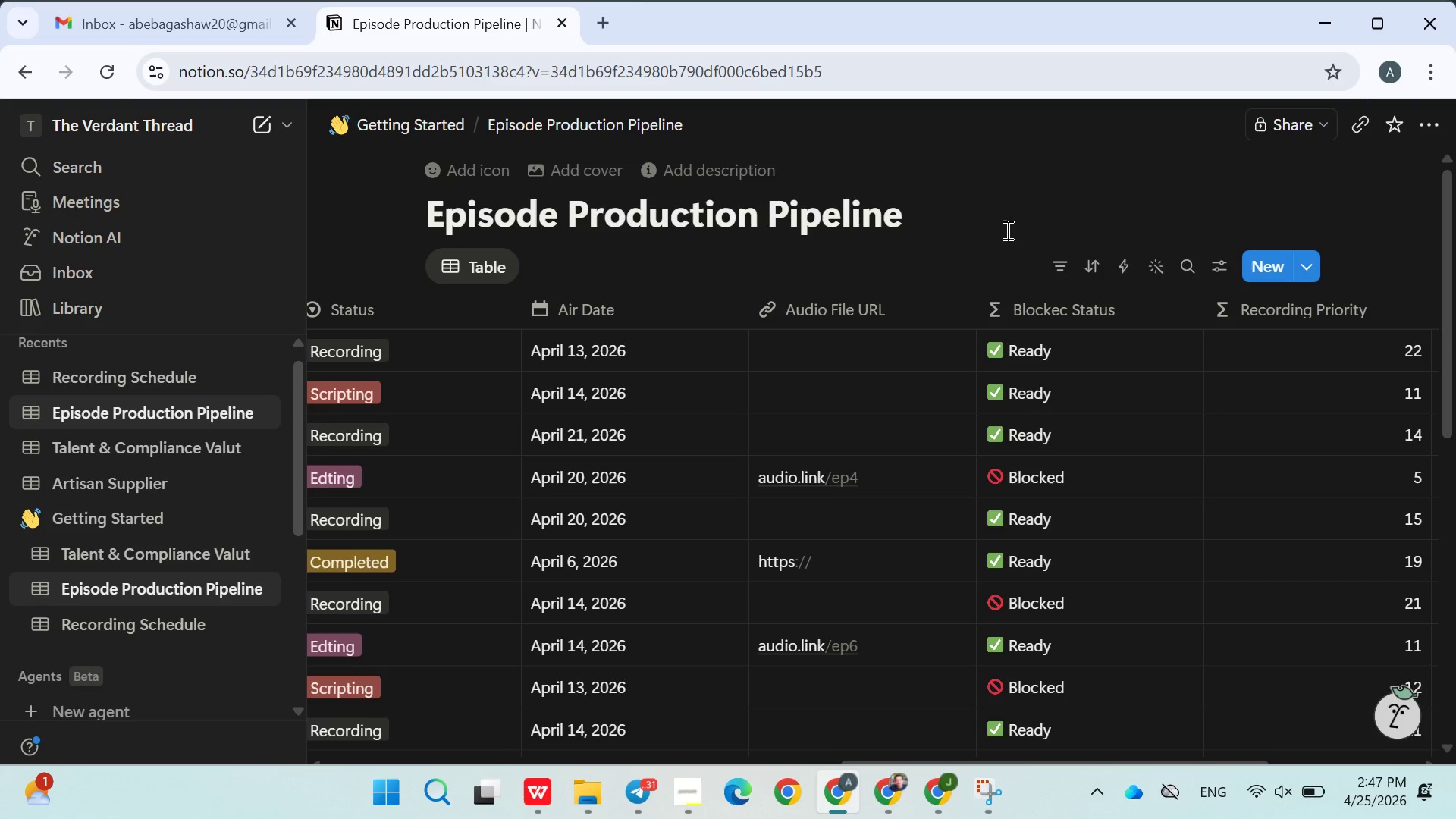 
left_click([1006, 230])
 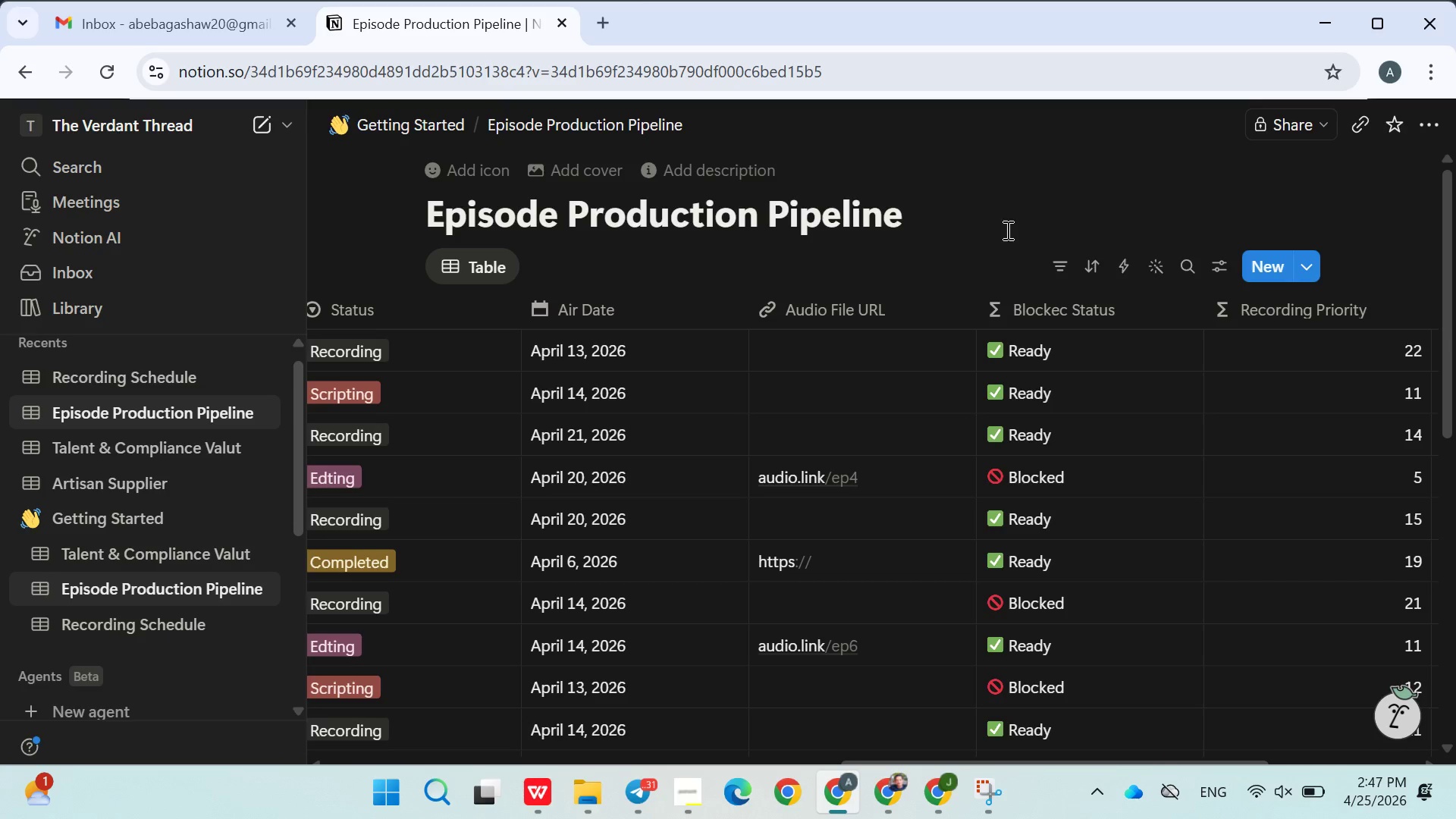 
left_click([1006, 230])
 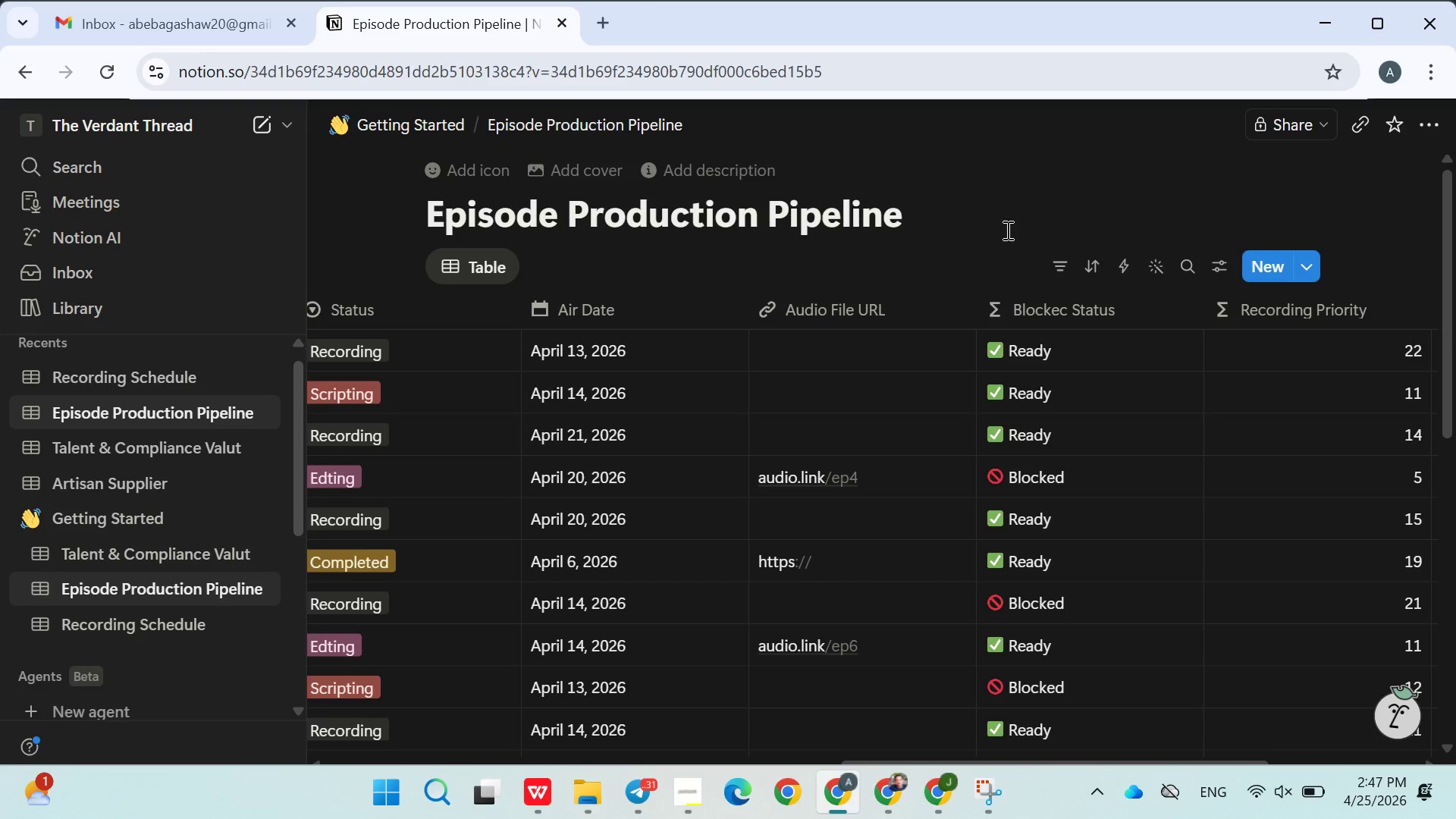 
left_click([1006, 230])
 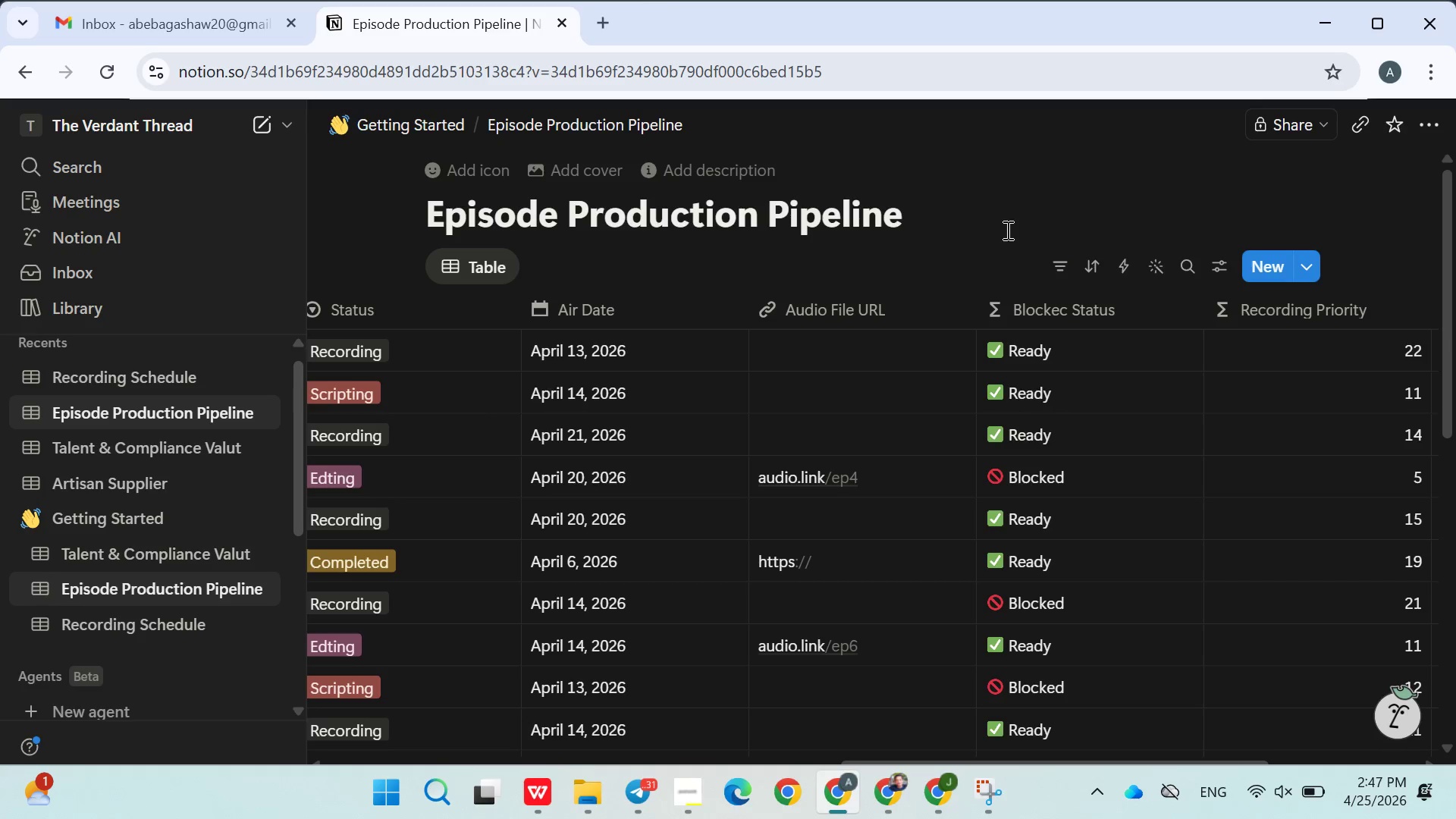 
left_click([1006, 230])
 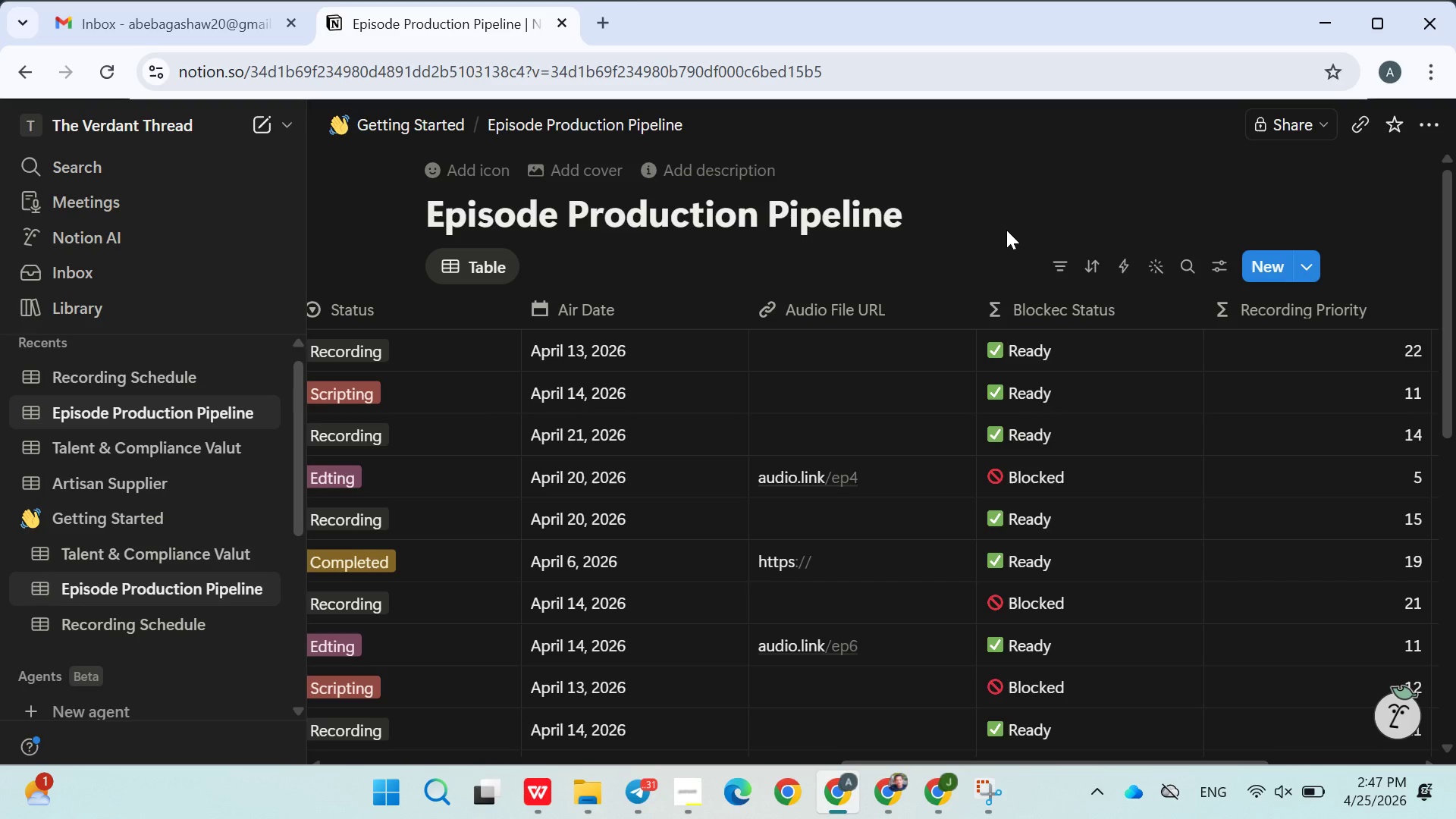 
wait(20.89)
 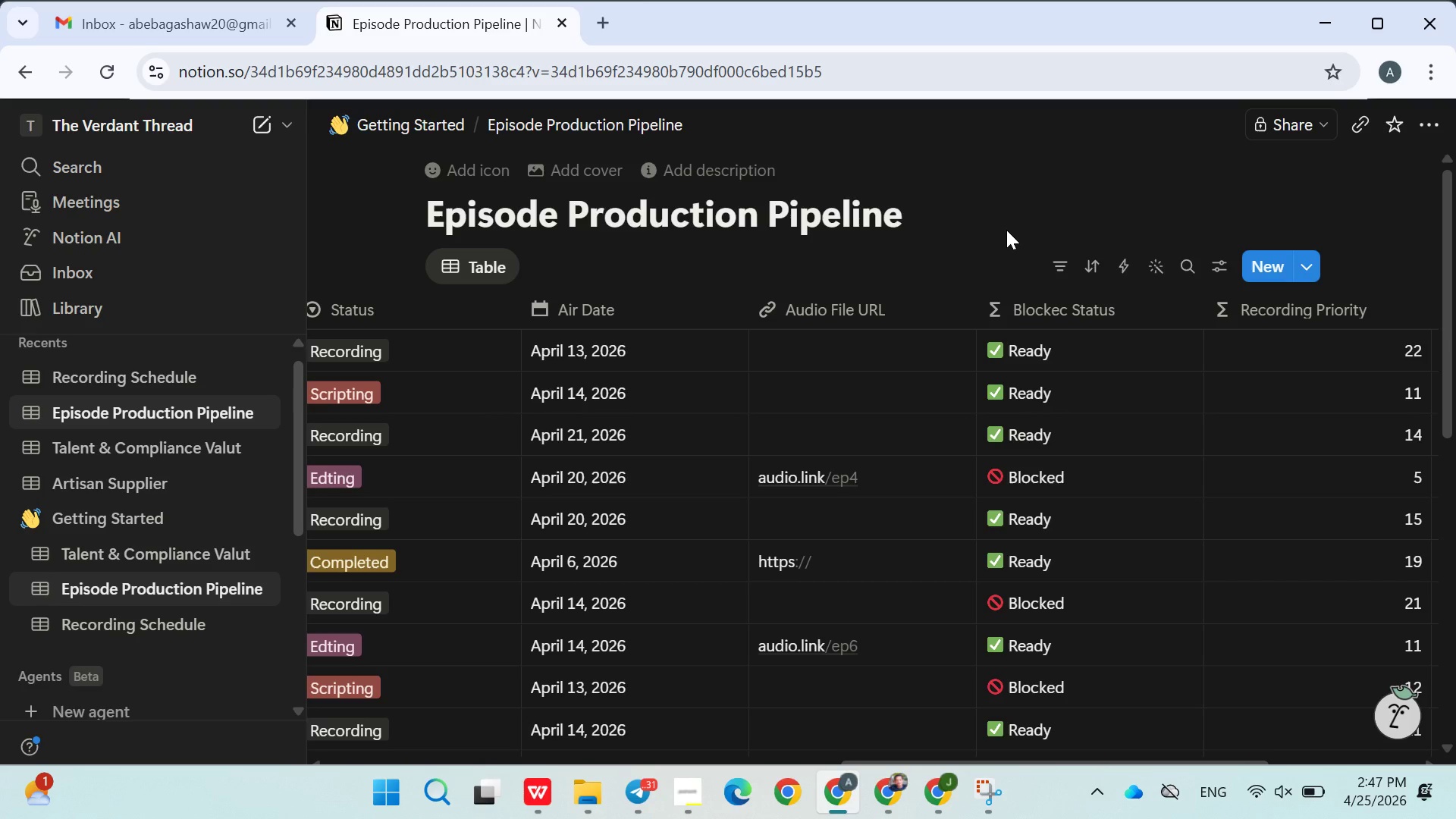 
left_click([1051, 355])
 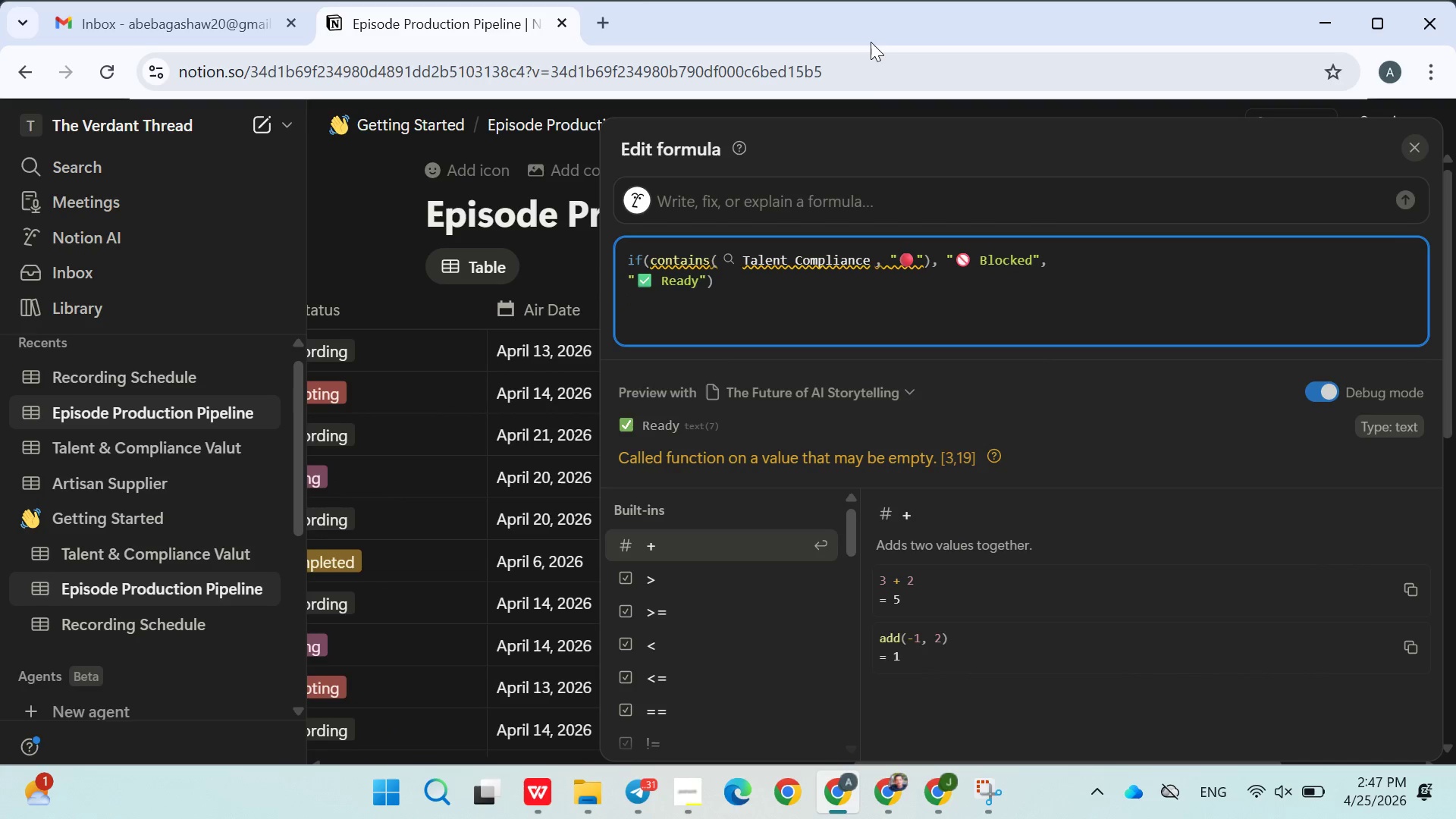 
left_click([869, 36])
 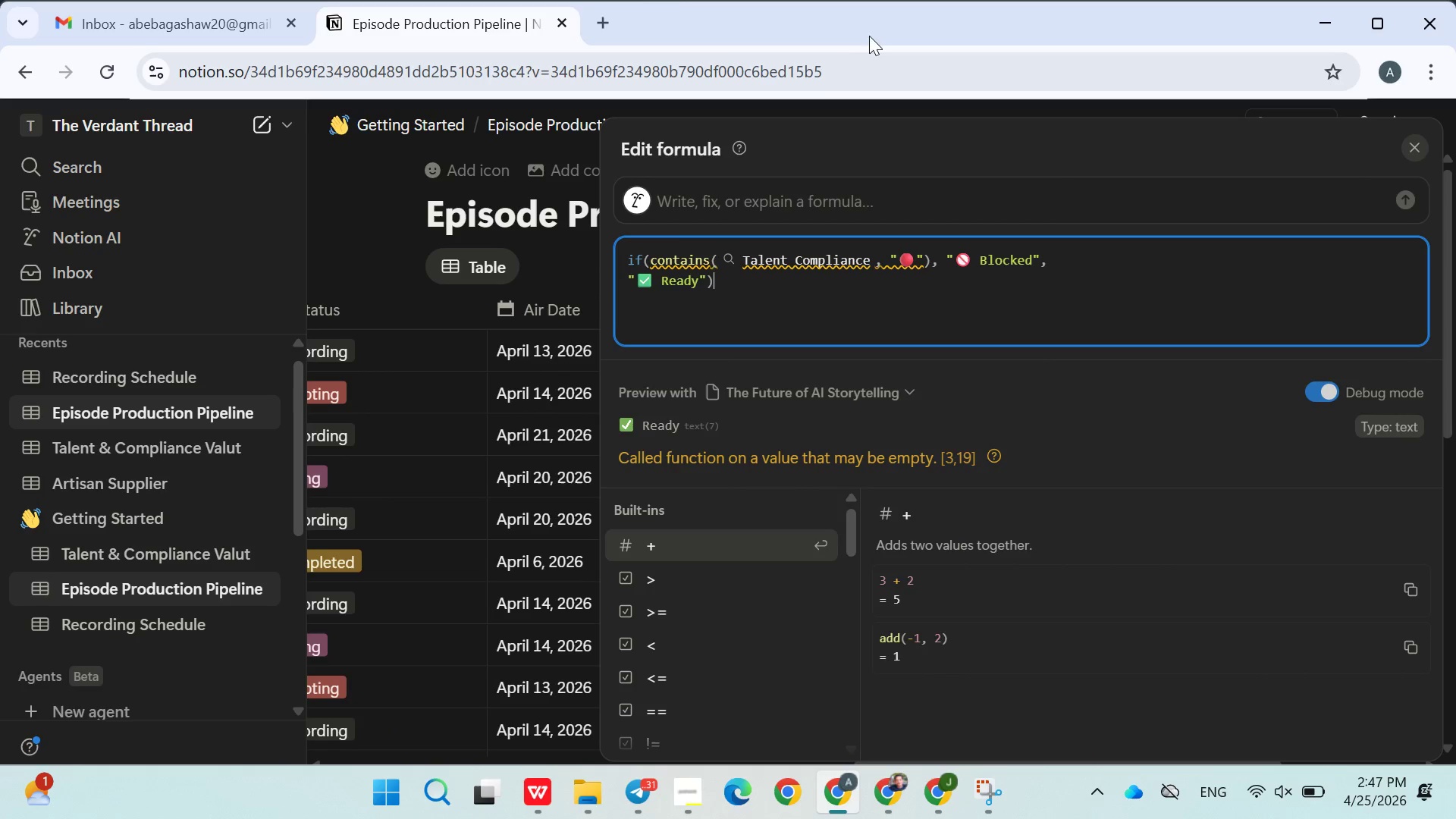 
wait(10.94)
 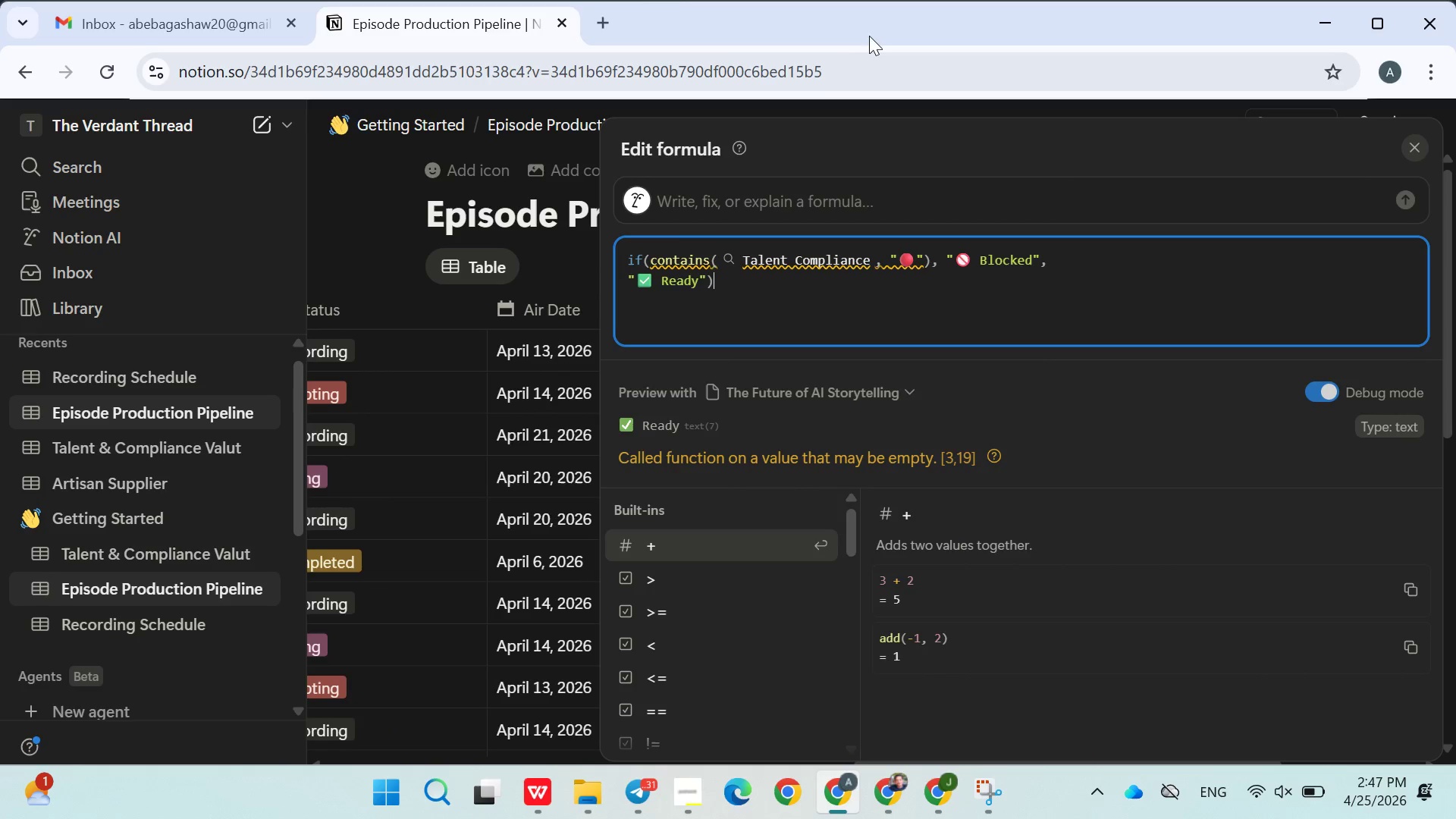 
left_click([994, 359])
 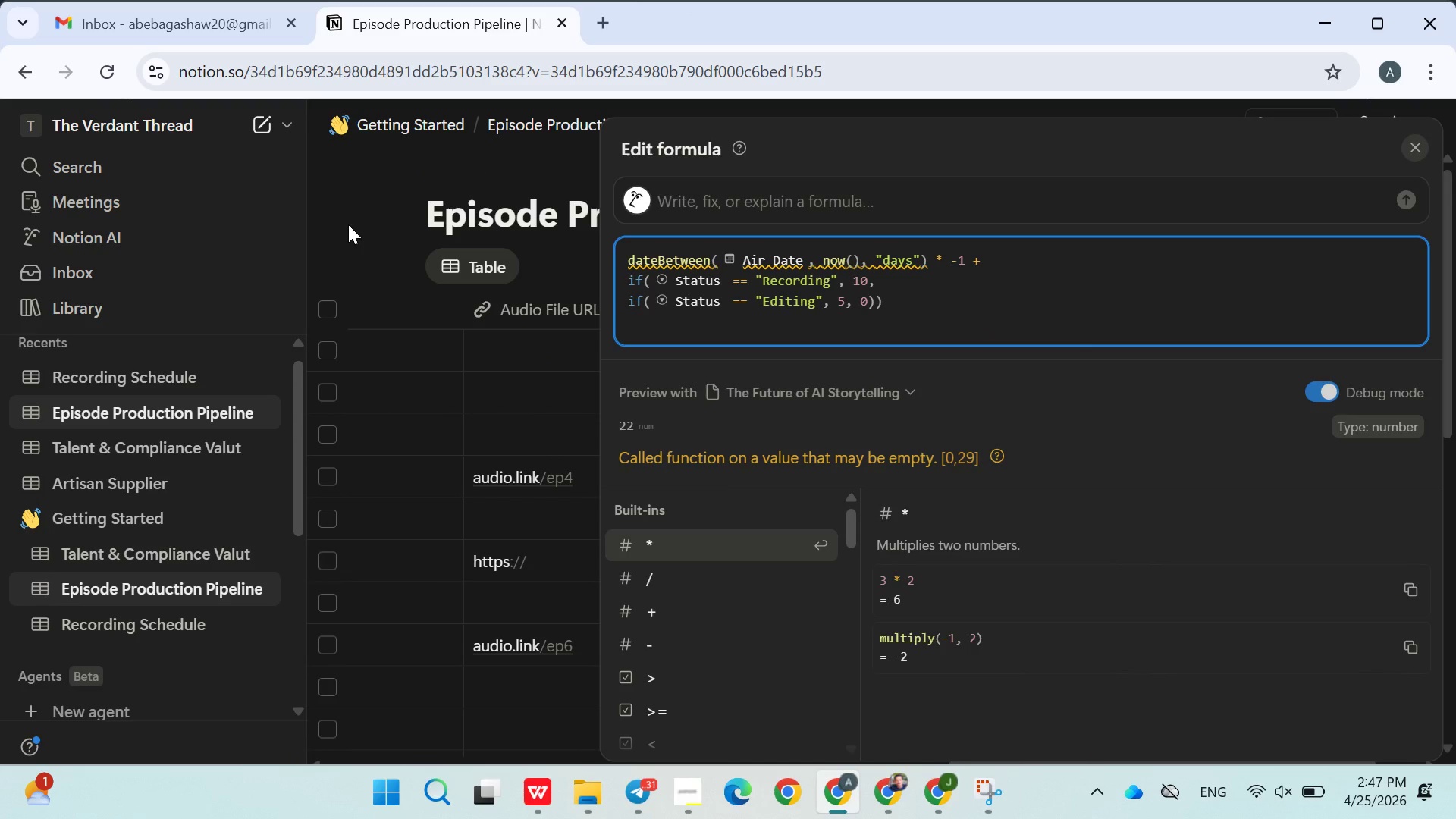 
left_click([994, 359])
 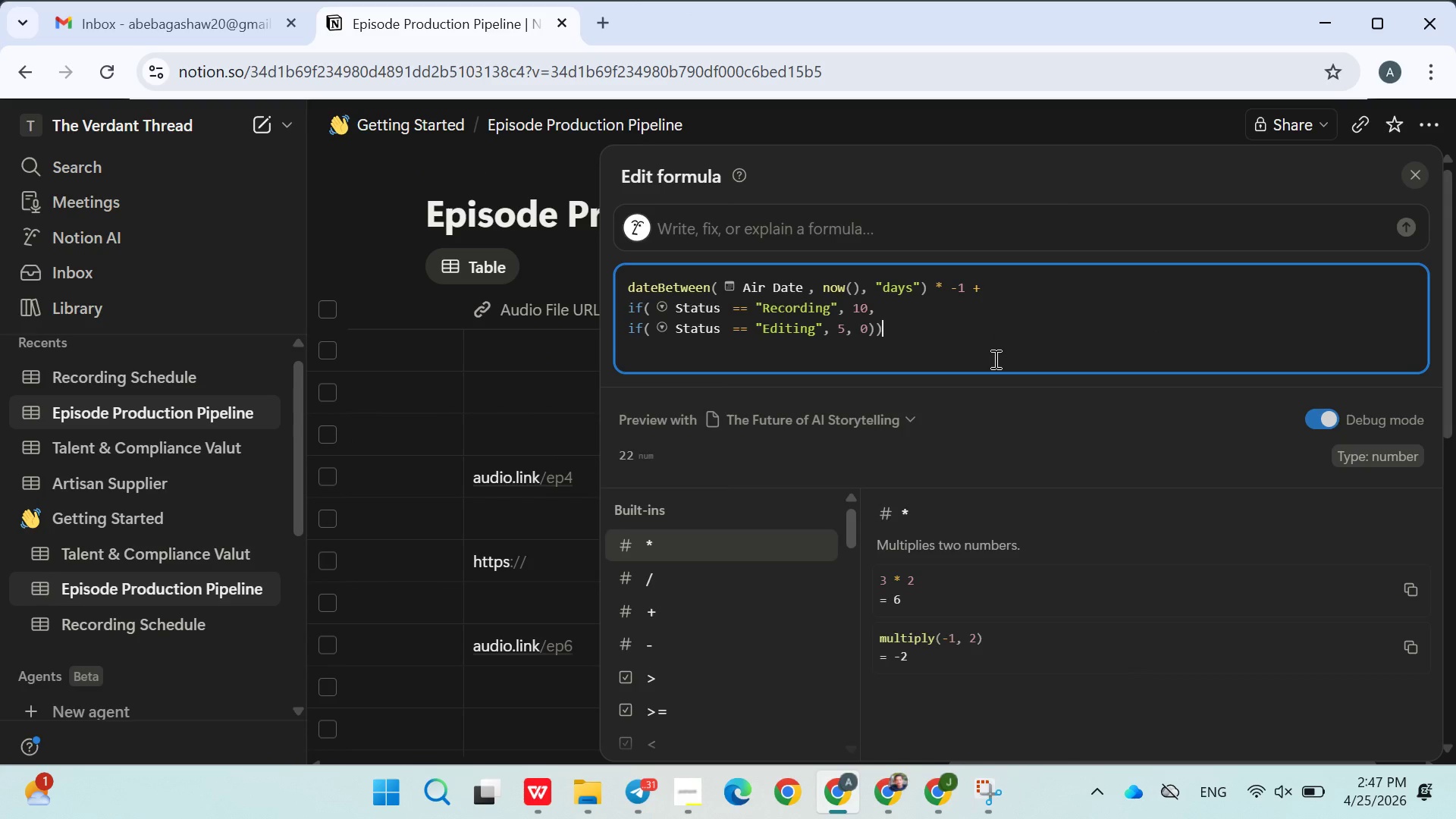 
left_click([375, 234])
 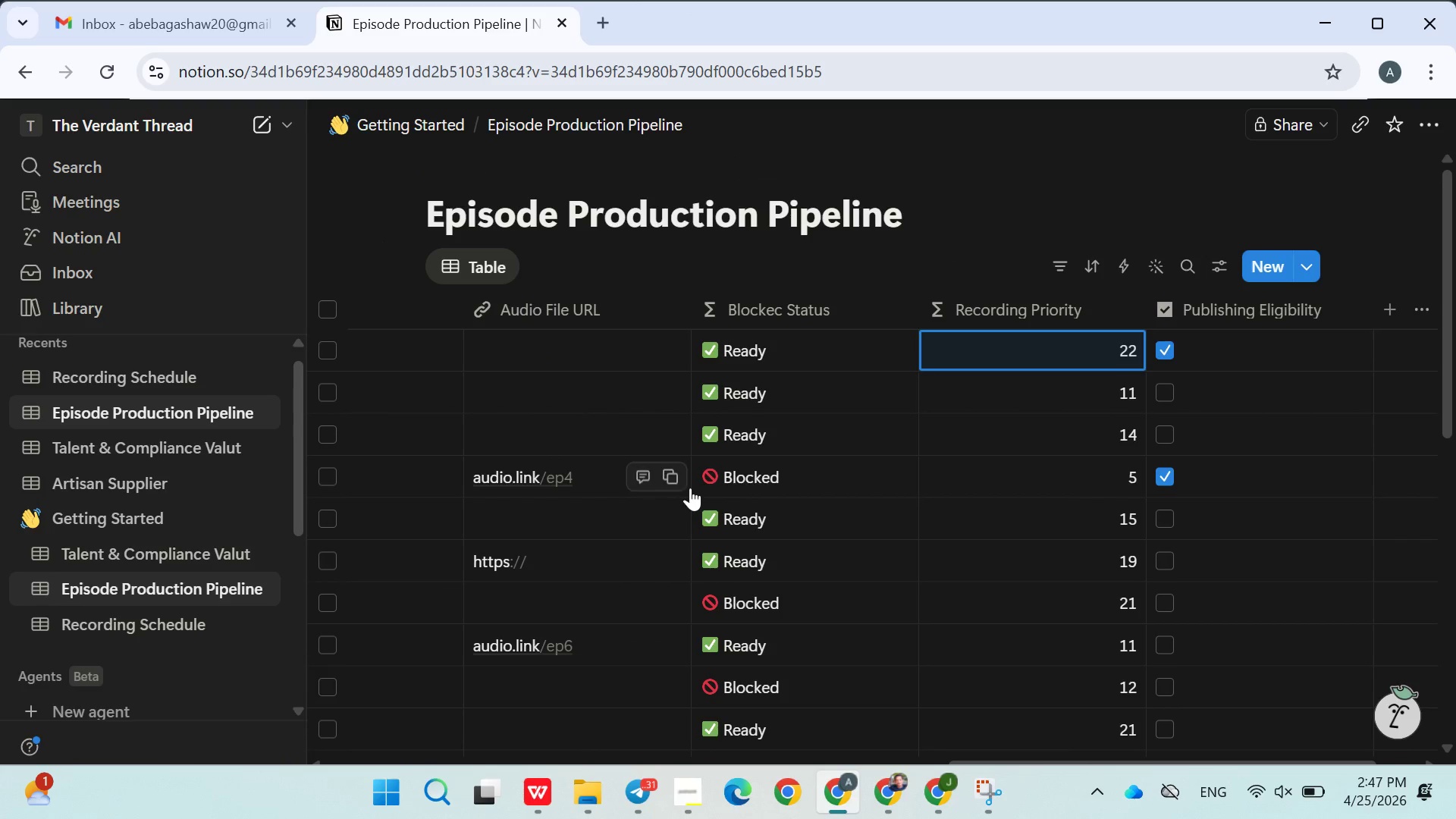 
left_click_drag(start_coordinate=[690, 488], to_coordinate=[1032, 161])
 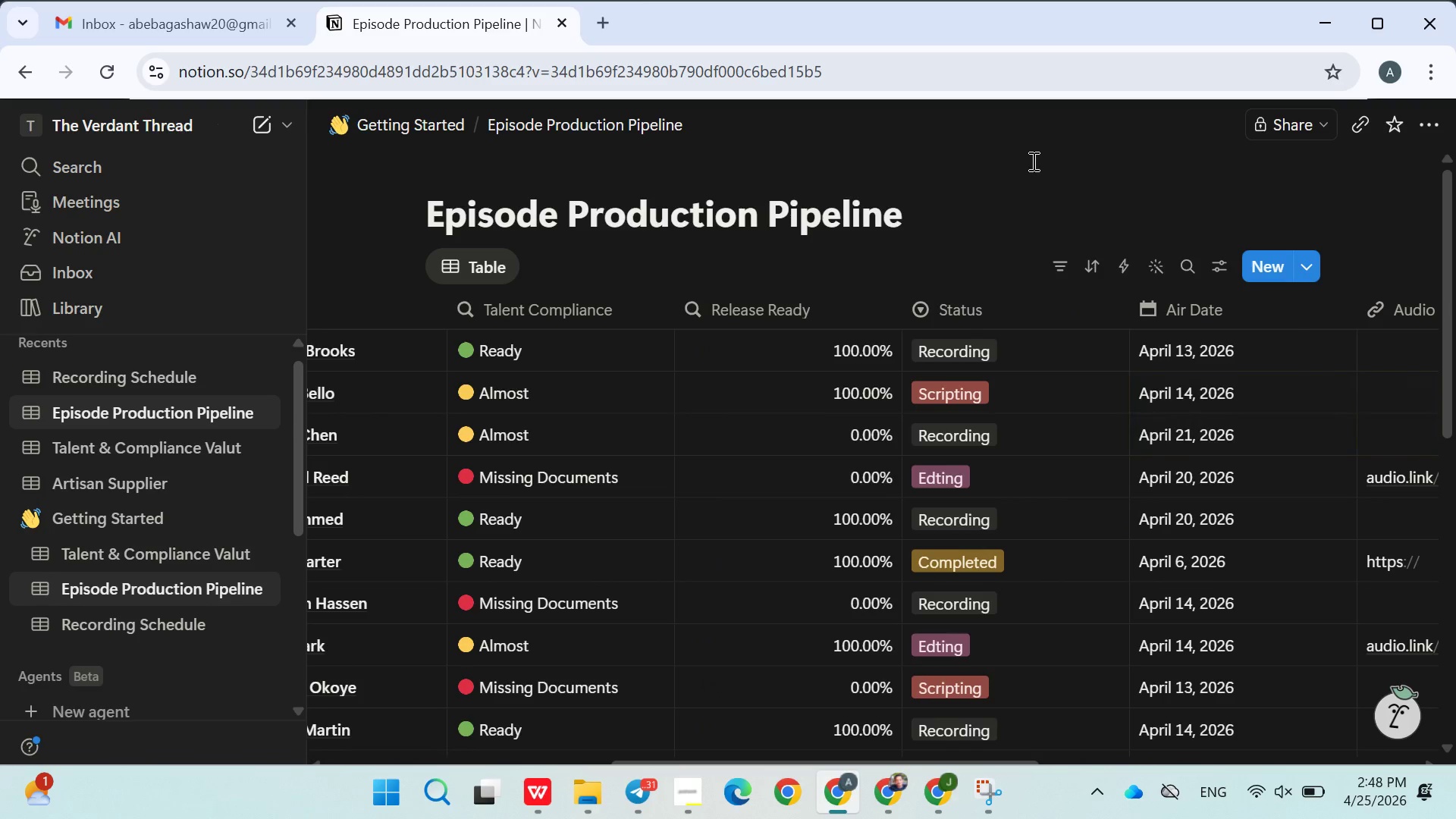 
left_click([1032, 161])
 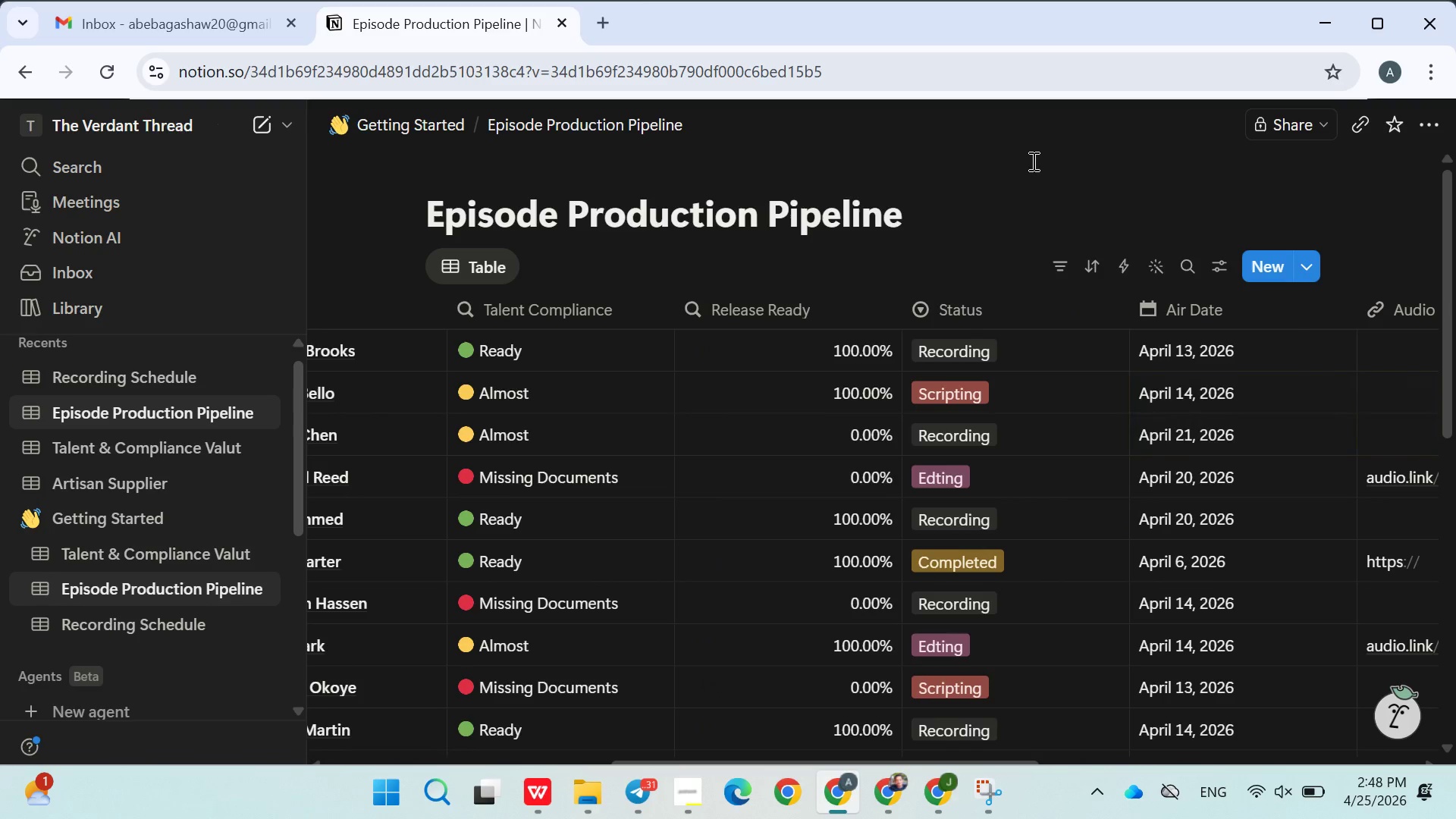 
wait(14.97)
 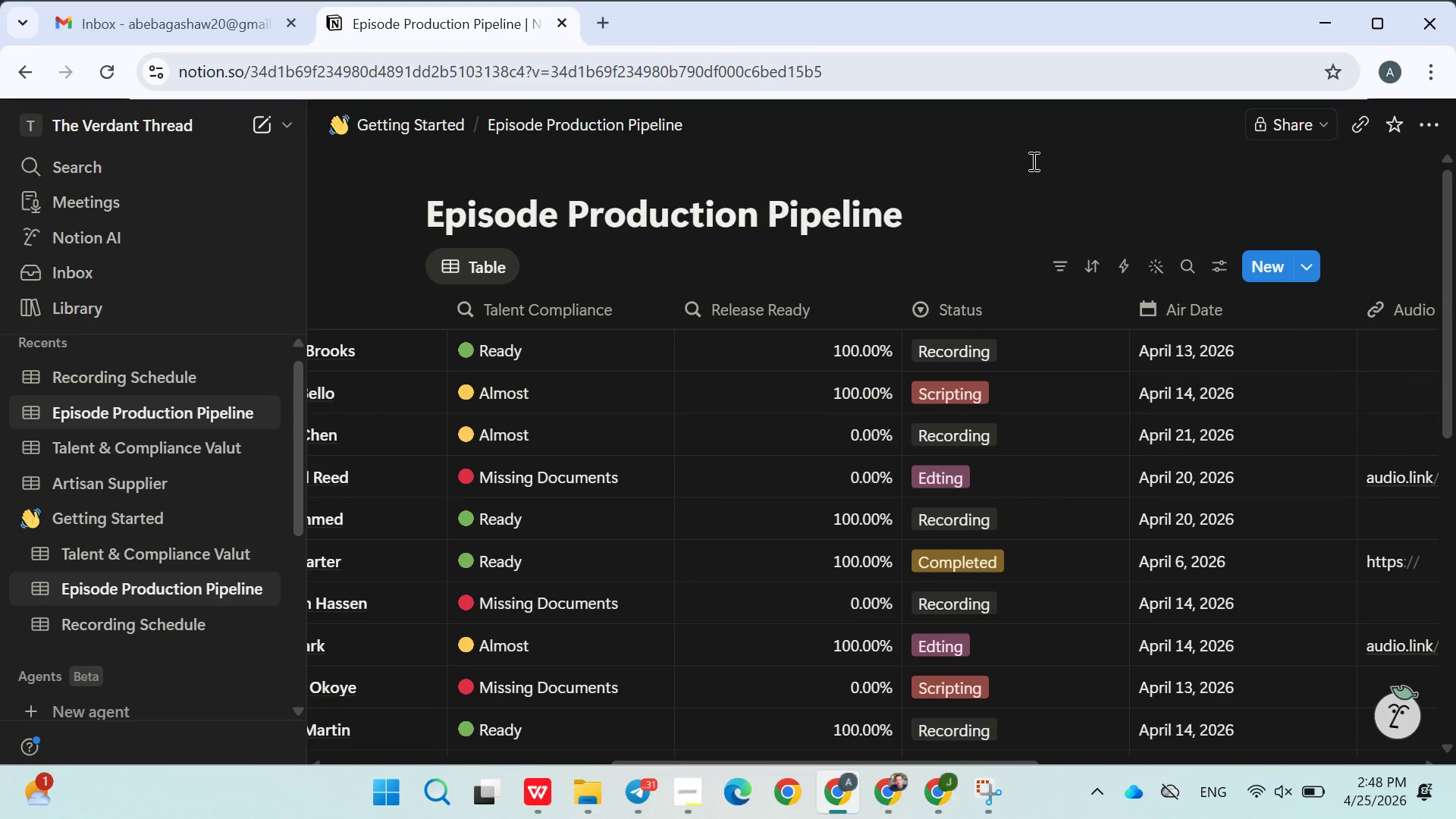 
left_click([1075, 217])
 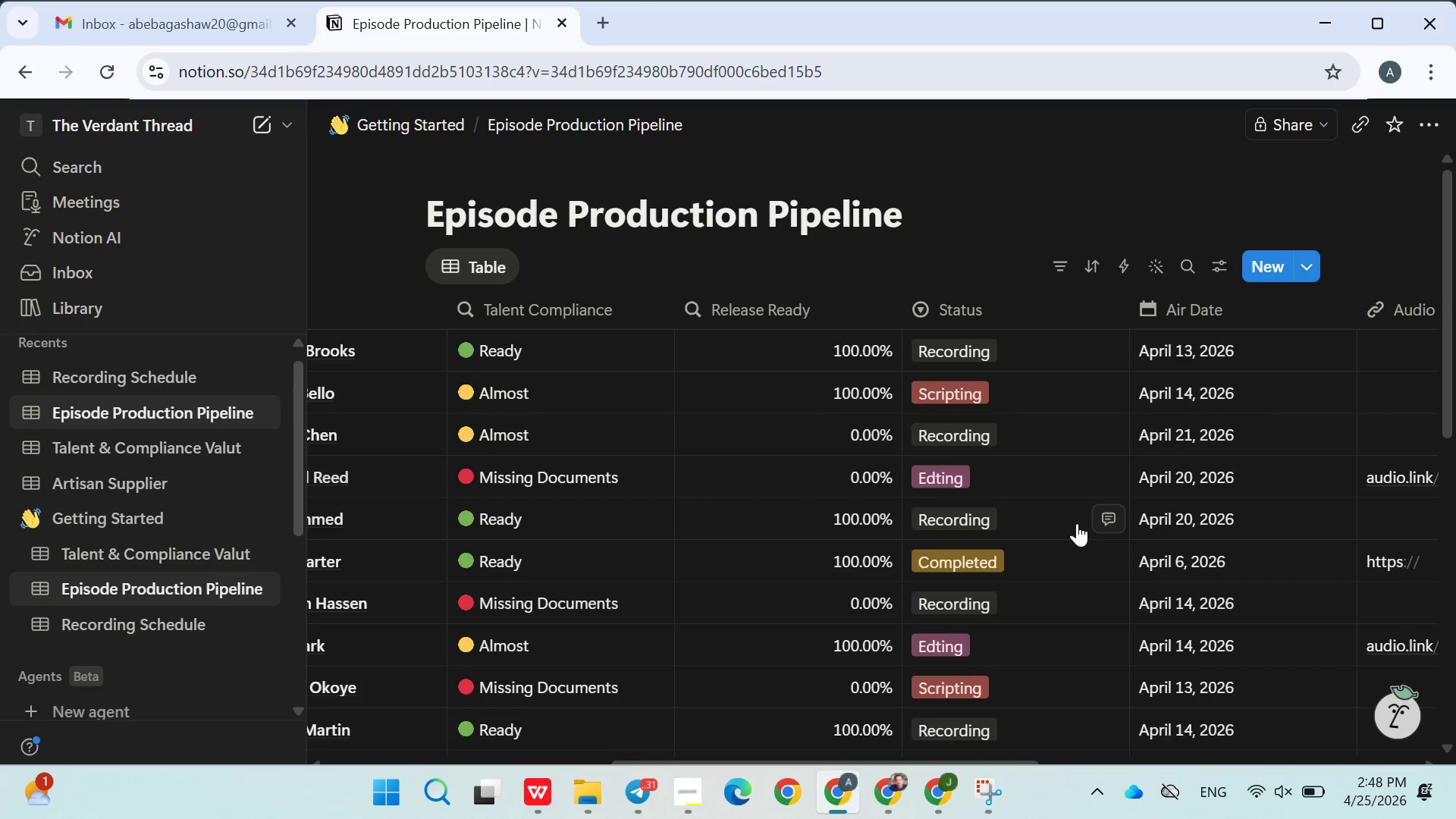 
mouse_move([1060, 520])
 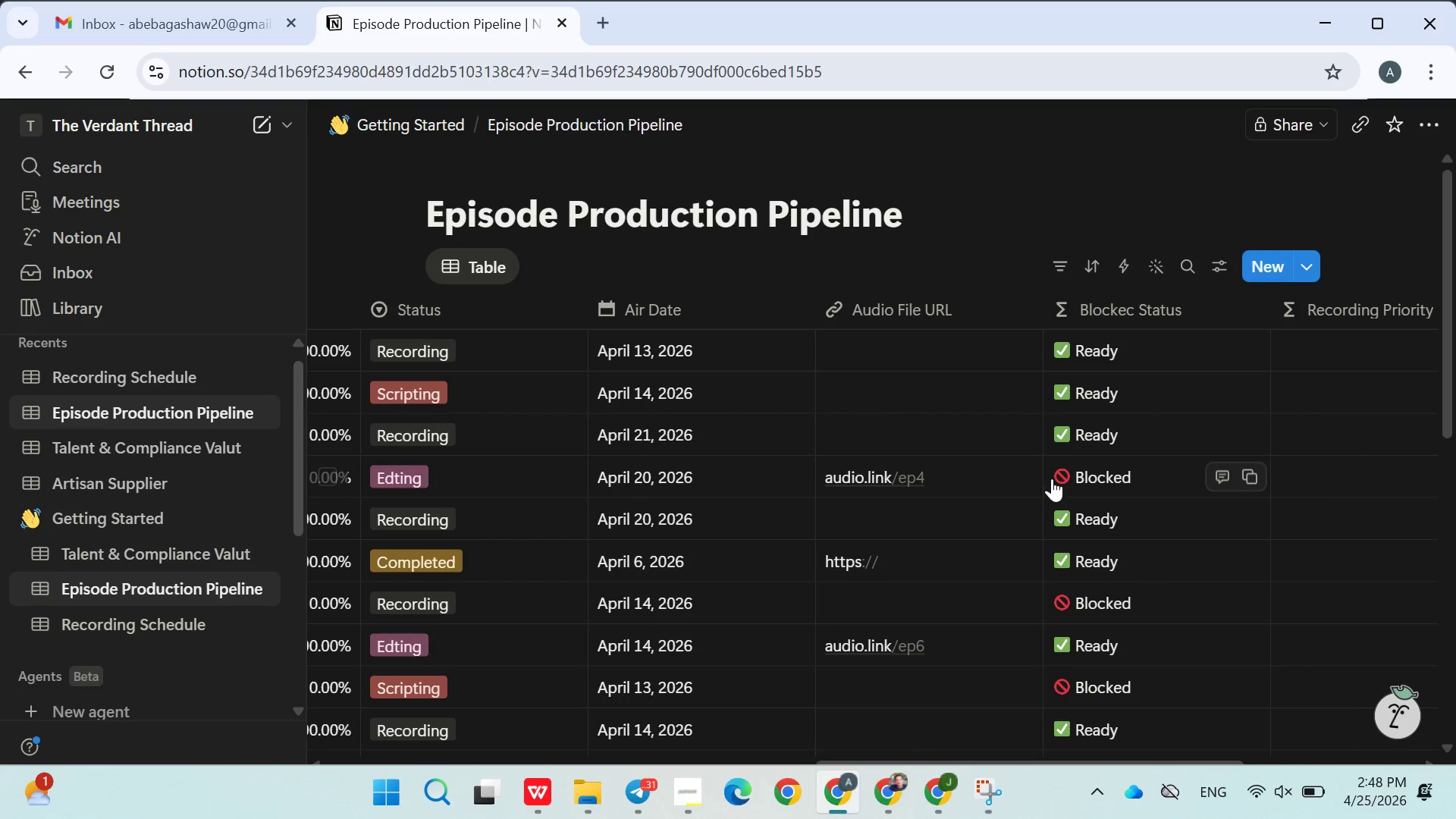 
wait(9.52)
 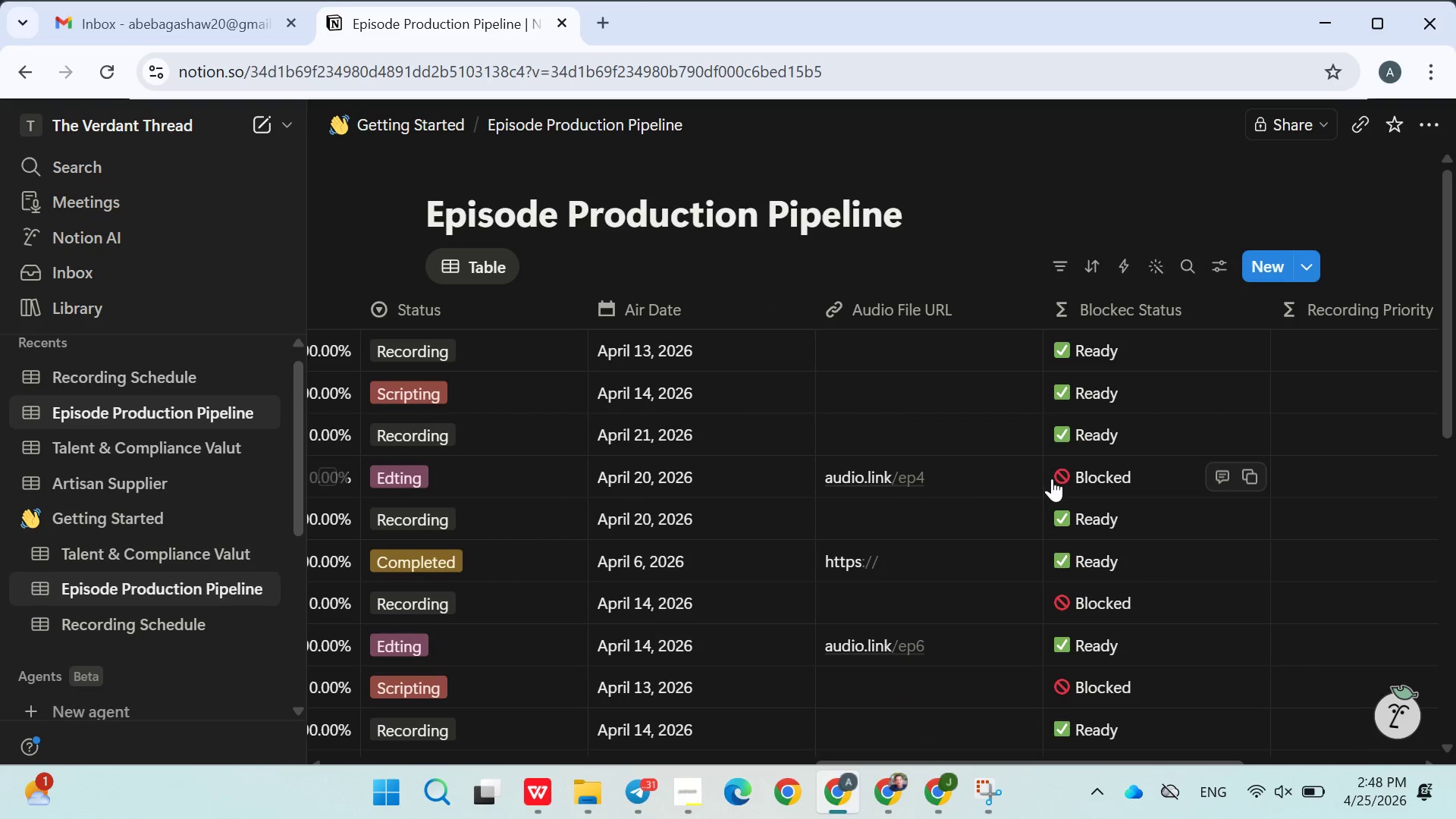 
left_click([899, 406])
 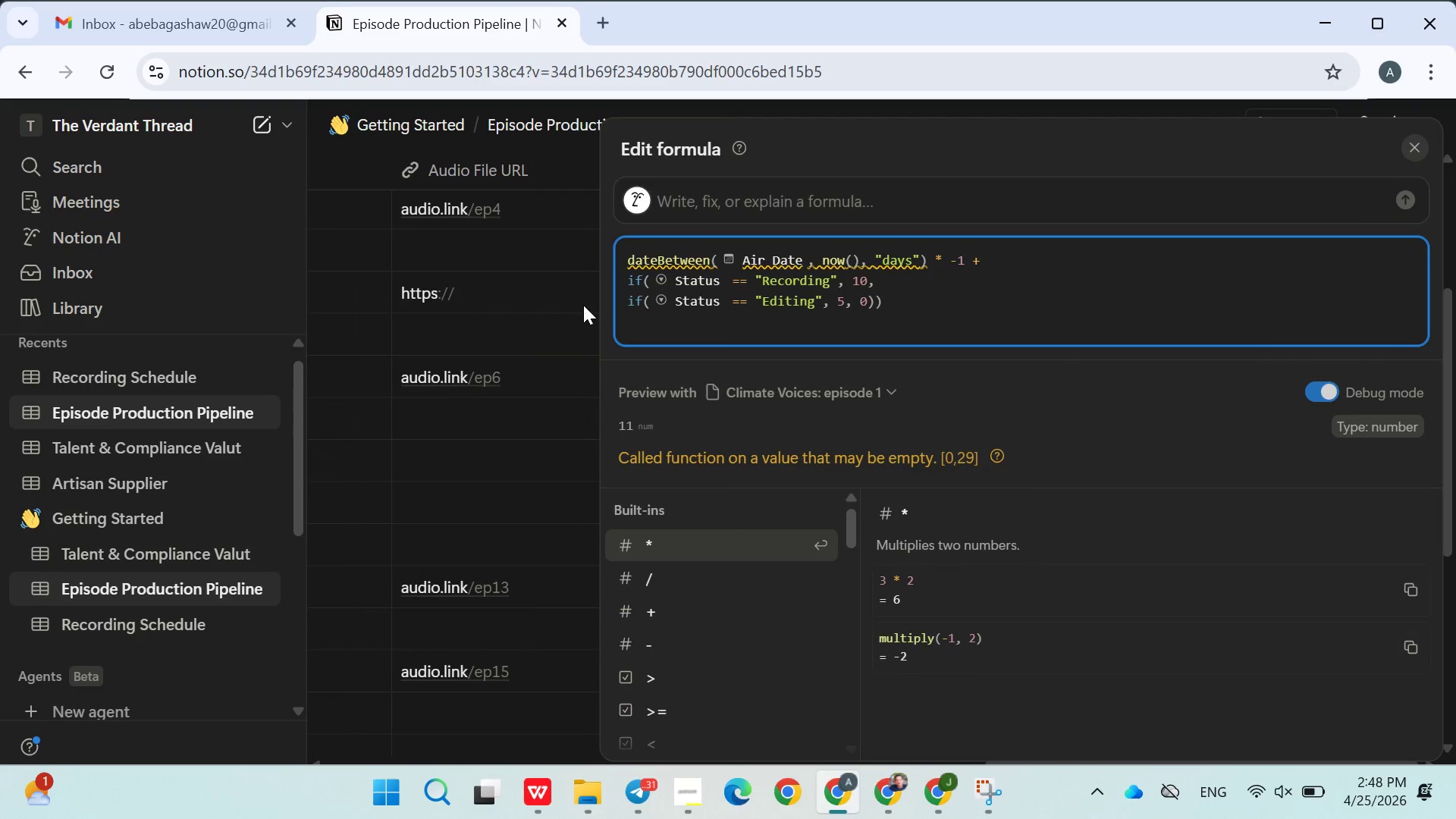 
left_click([572, 240])
 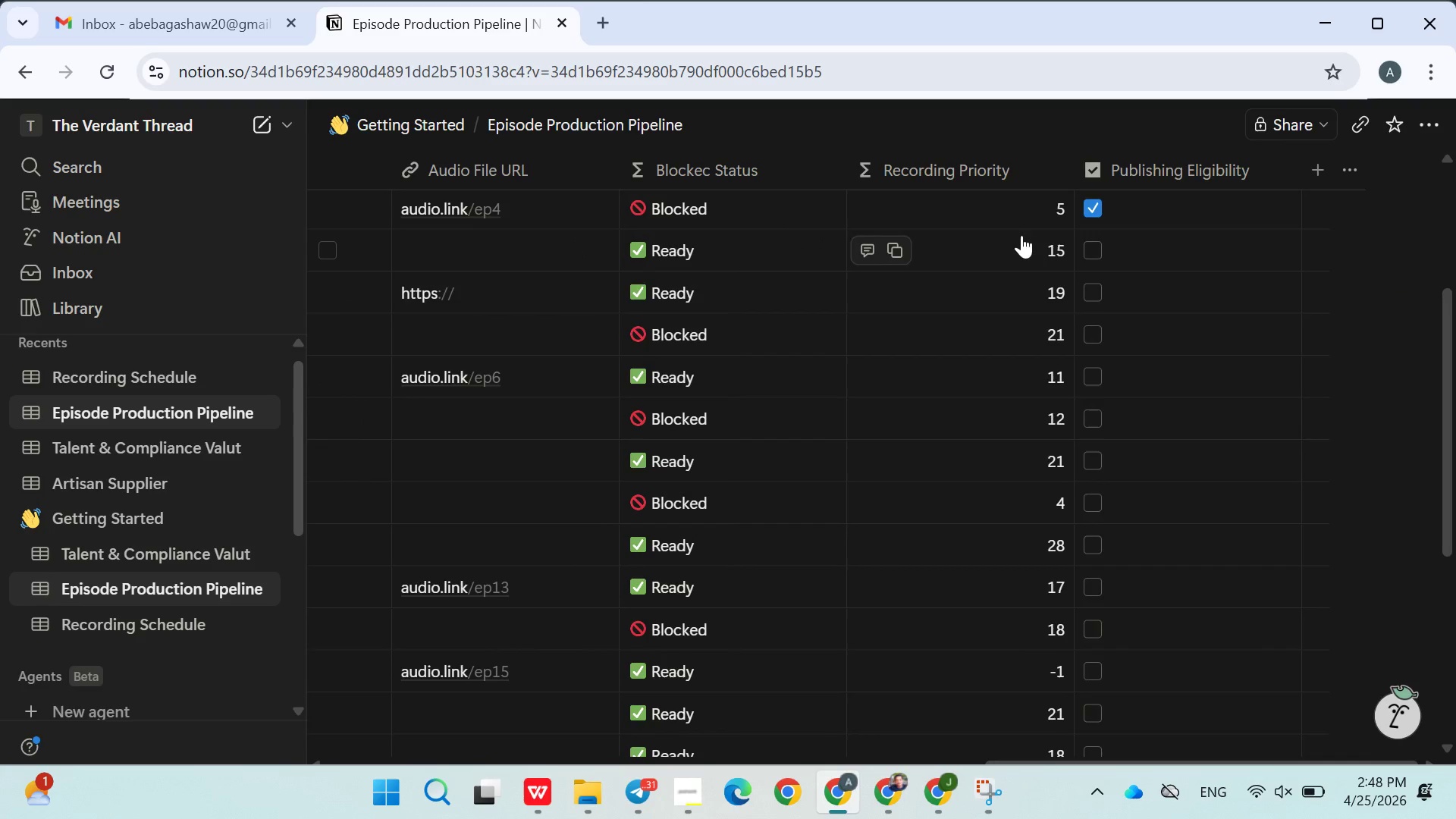 
left_click([572, 240])
 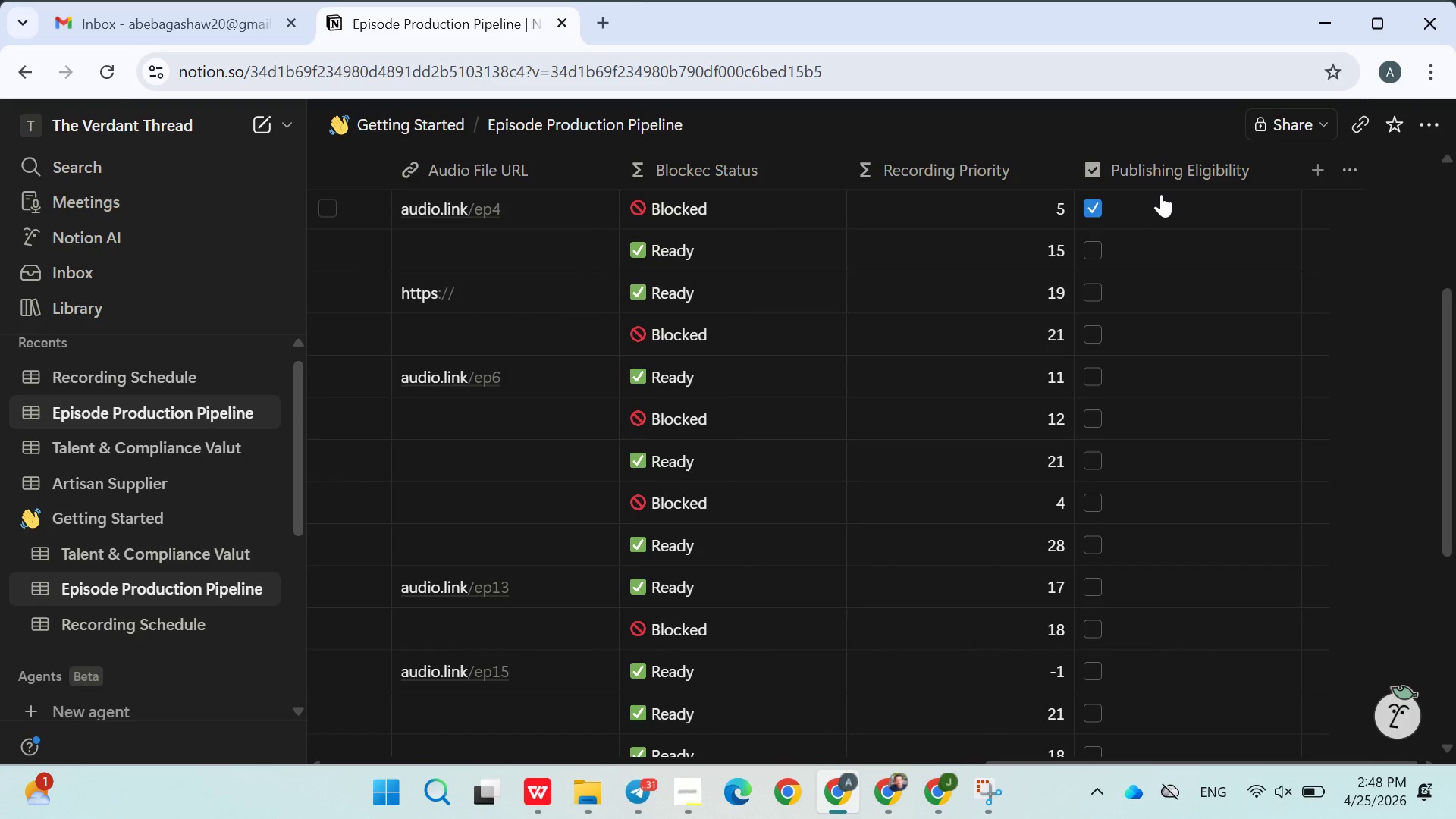 
left_click([1161, 194])
 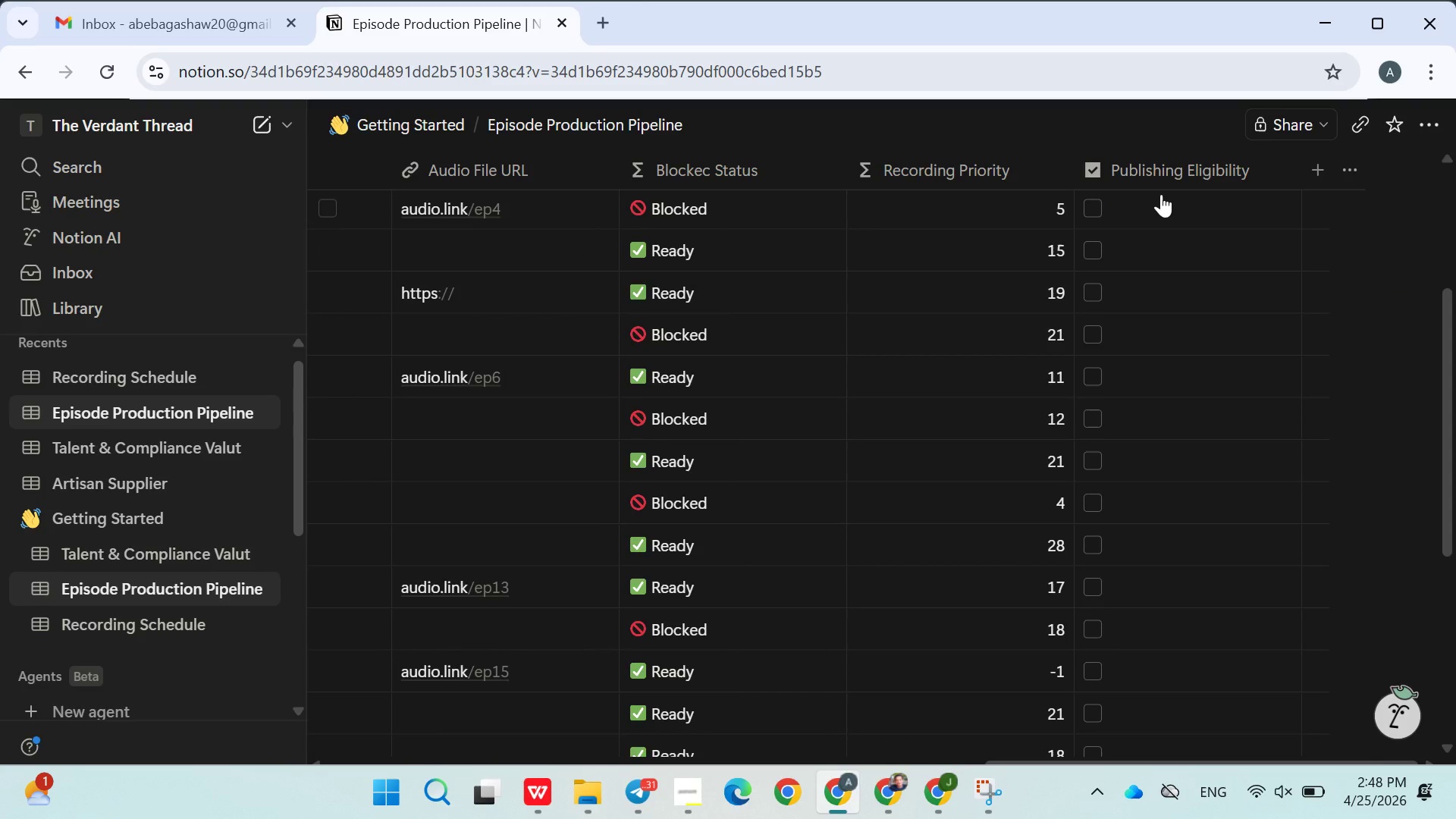 
left_click([1161, 194])
 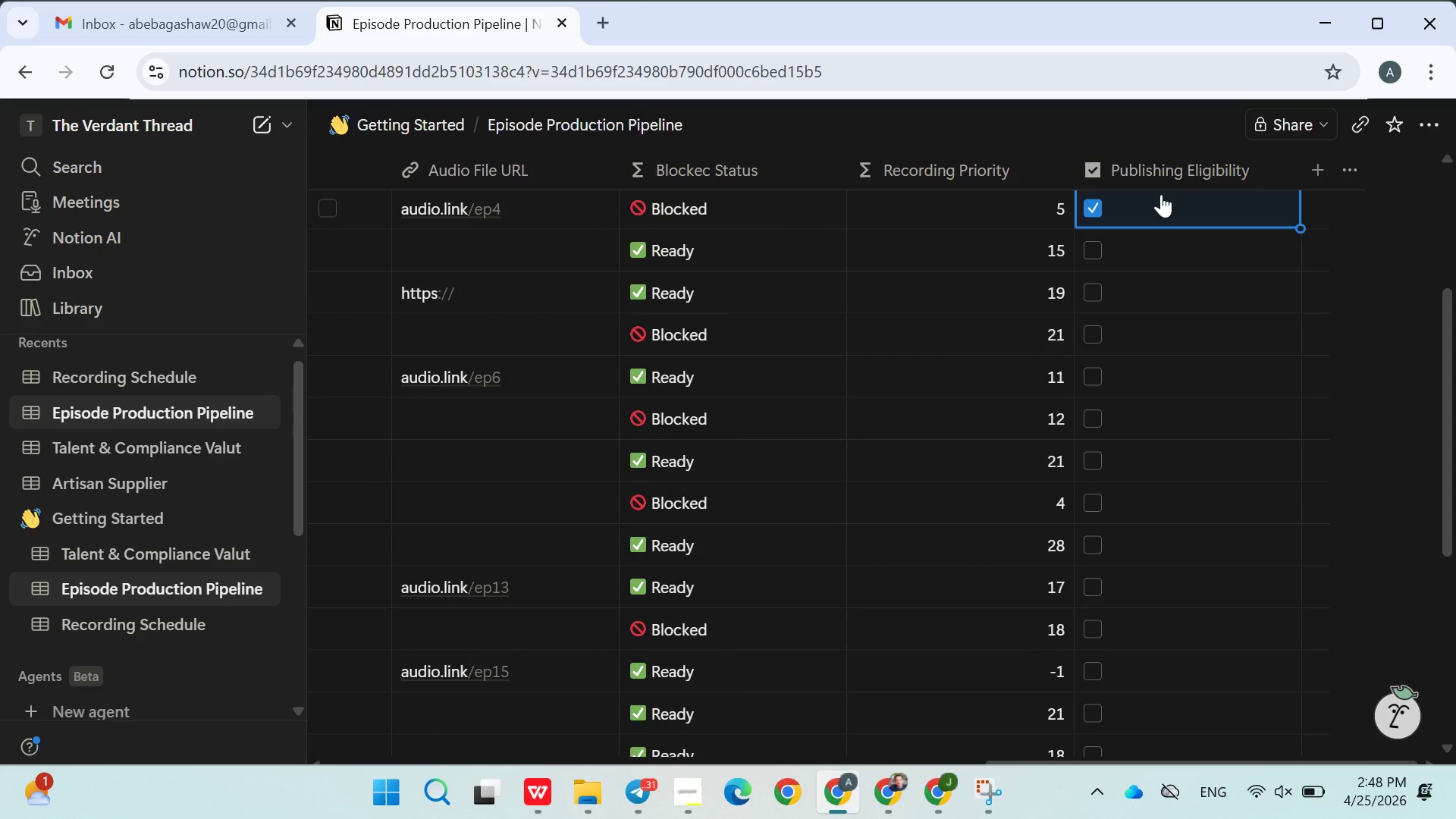 
wait(8.59)
 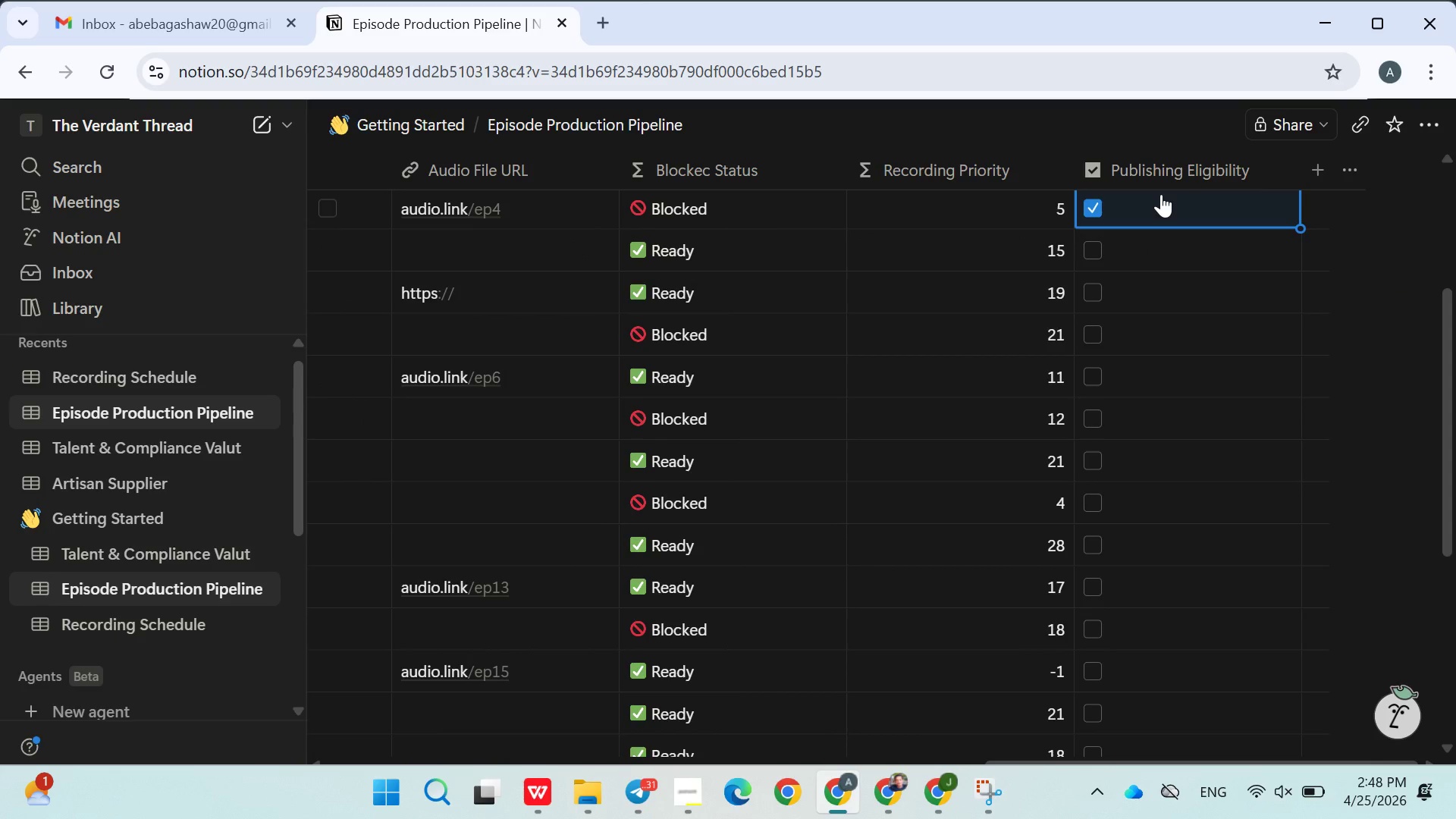 
left_click([1161, 194])
 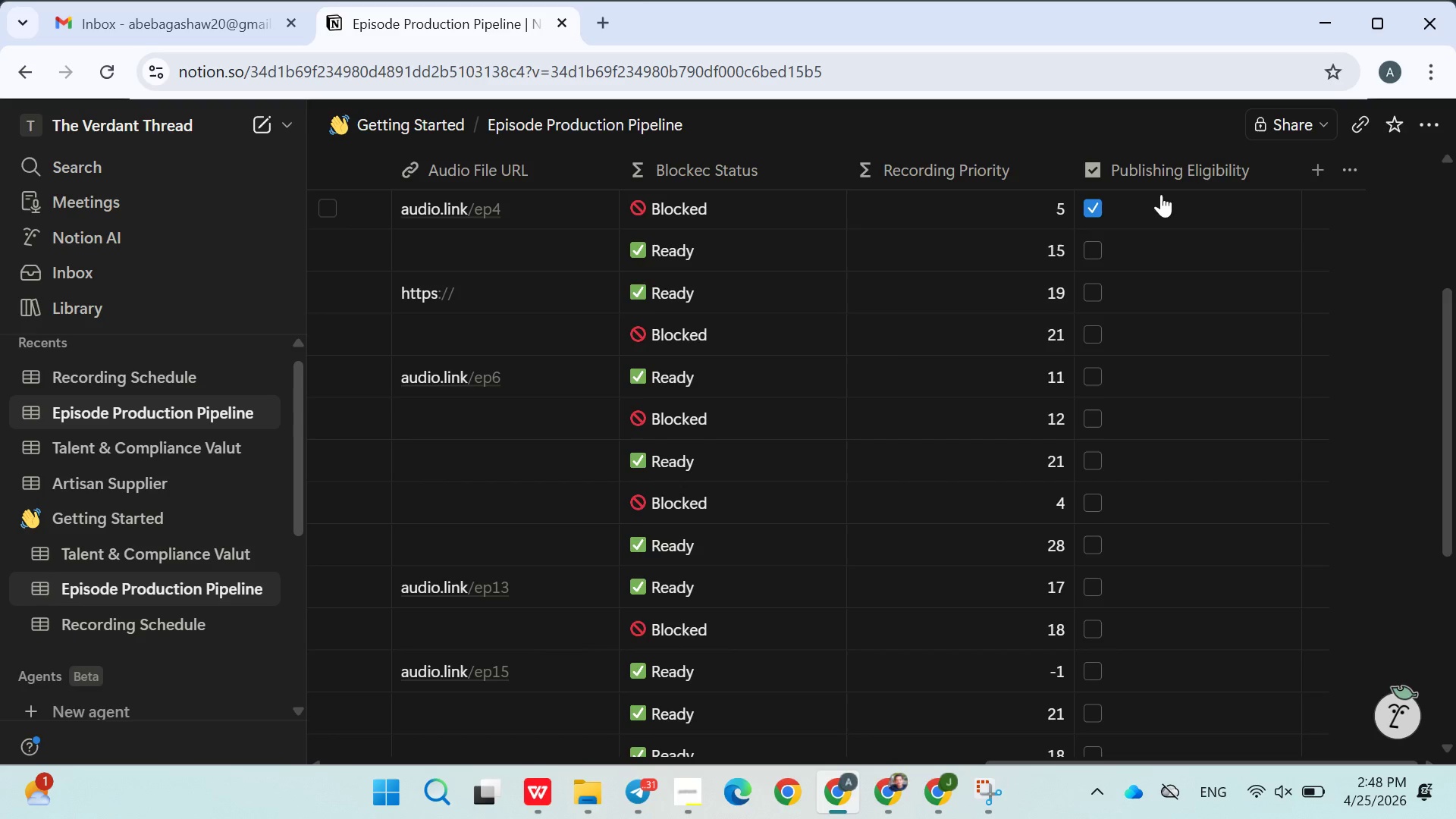 
left_click([1161, 194])
 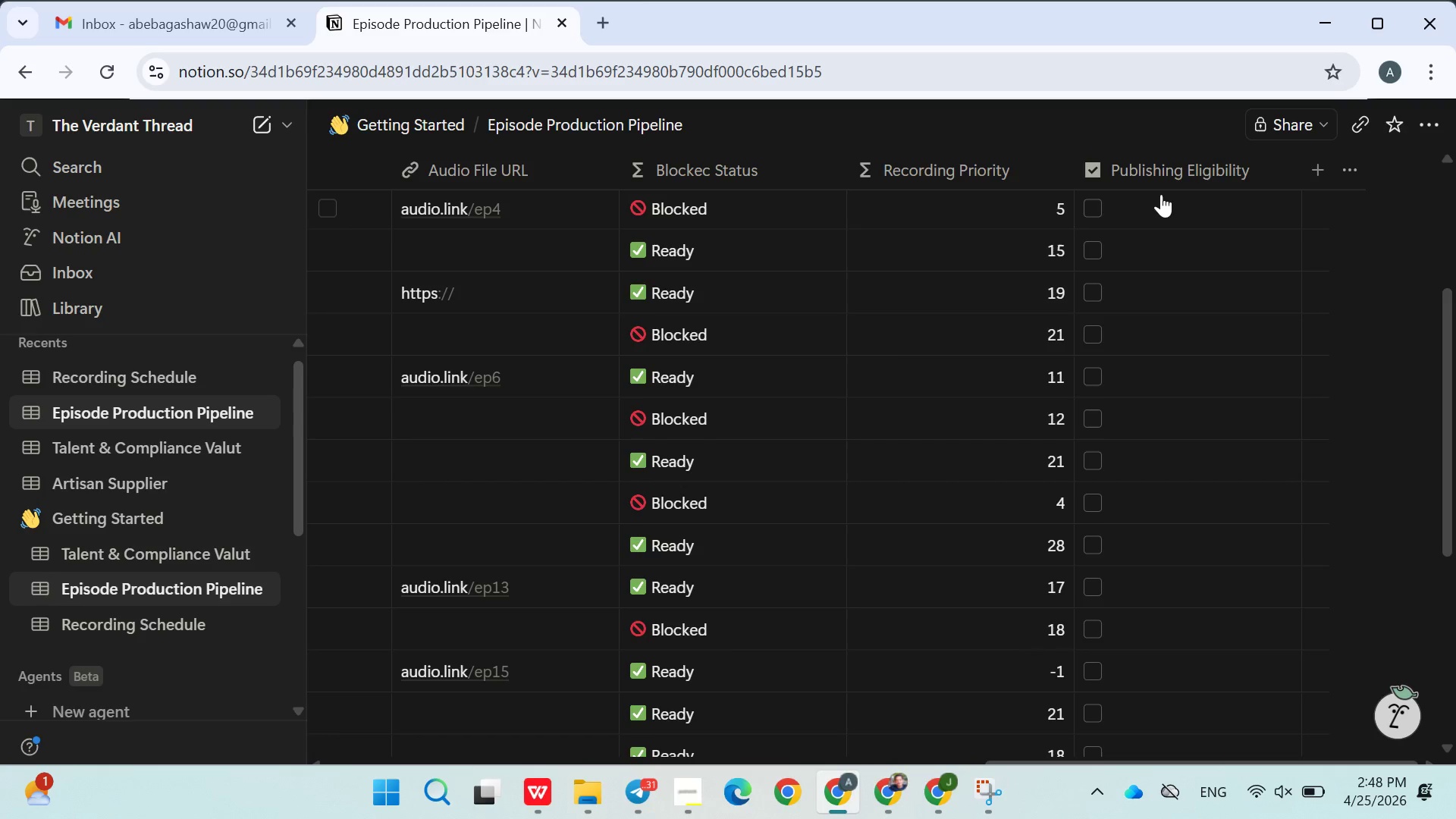 
left_click_drag(start_coordinate=[1161, 194], to_coordinate=[786, 137])
 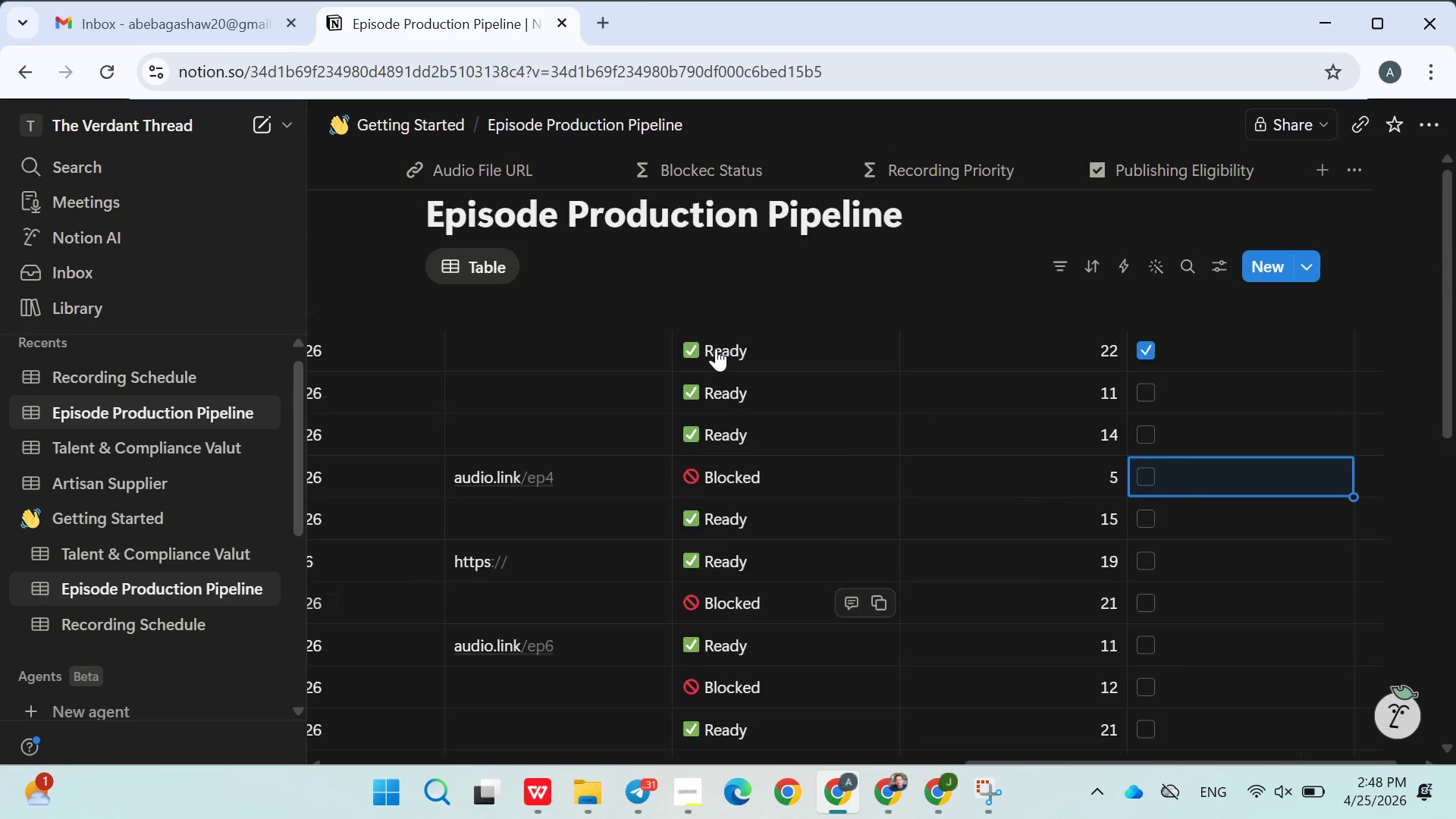 
left_click([786, 137])
 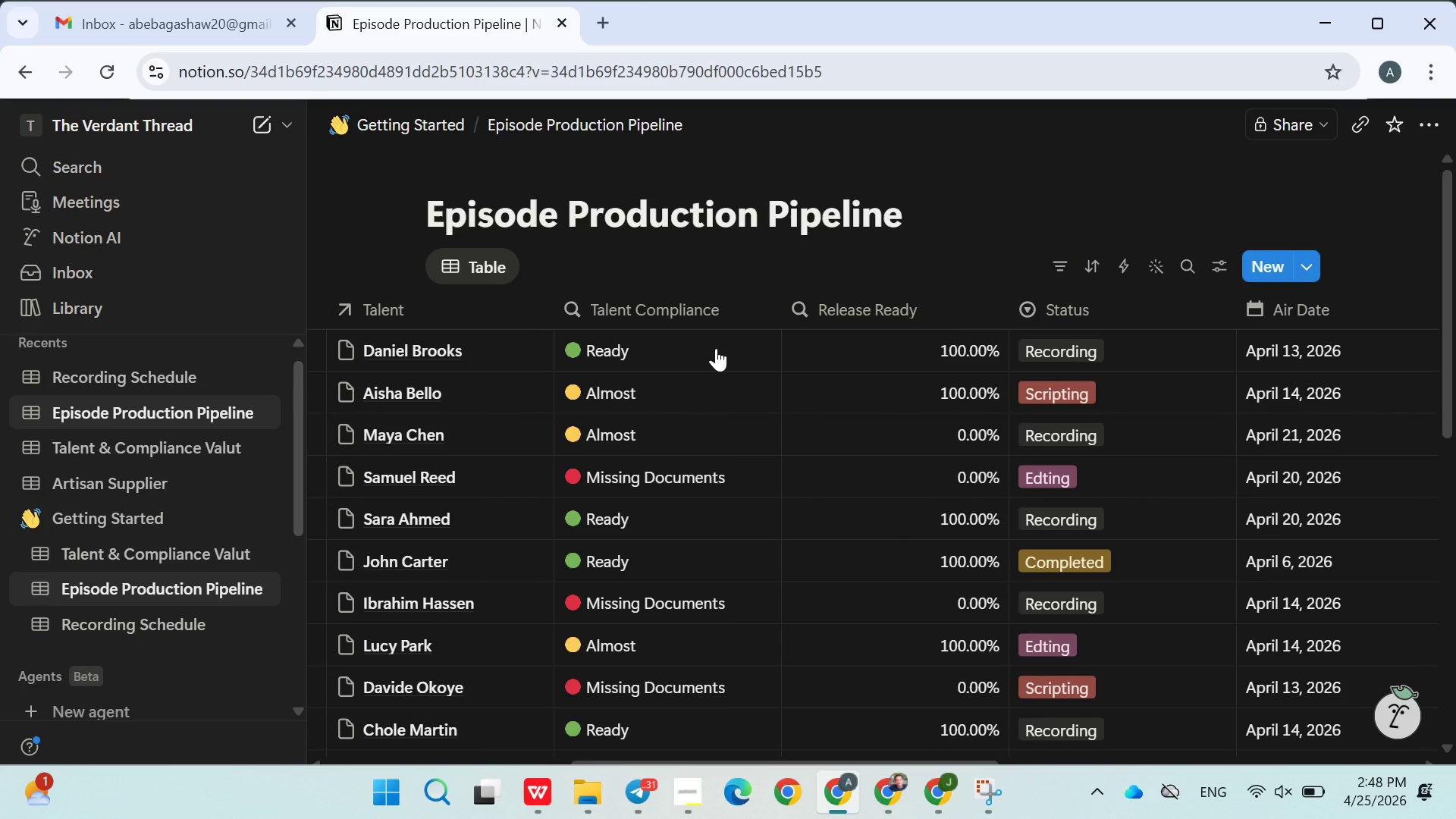 
wait(6.08)
 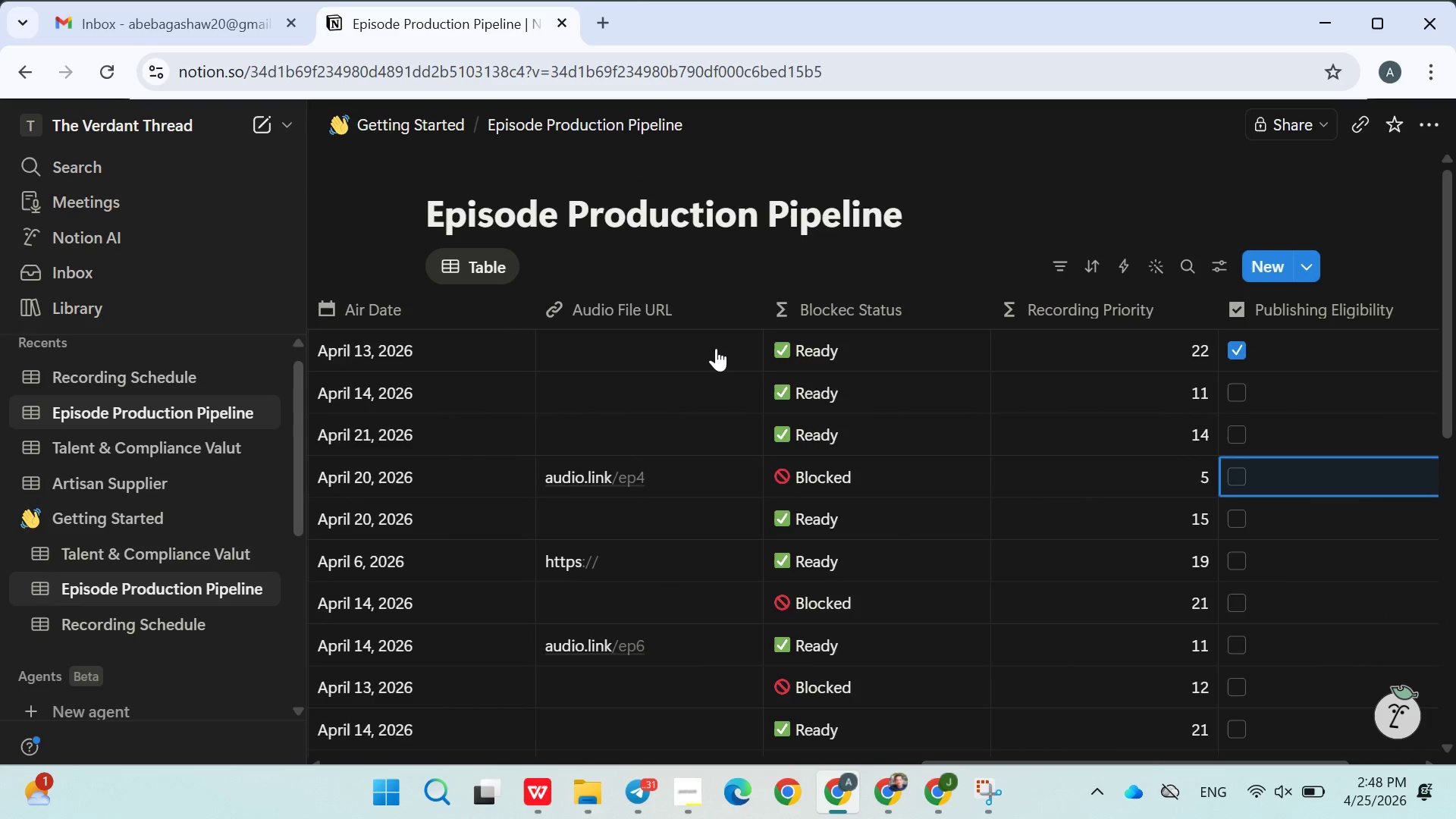 
left_click_drag(start_coordinate=[430, 367], to_coordinate=[154, 465])
 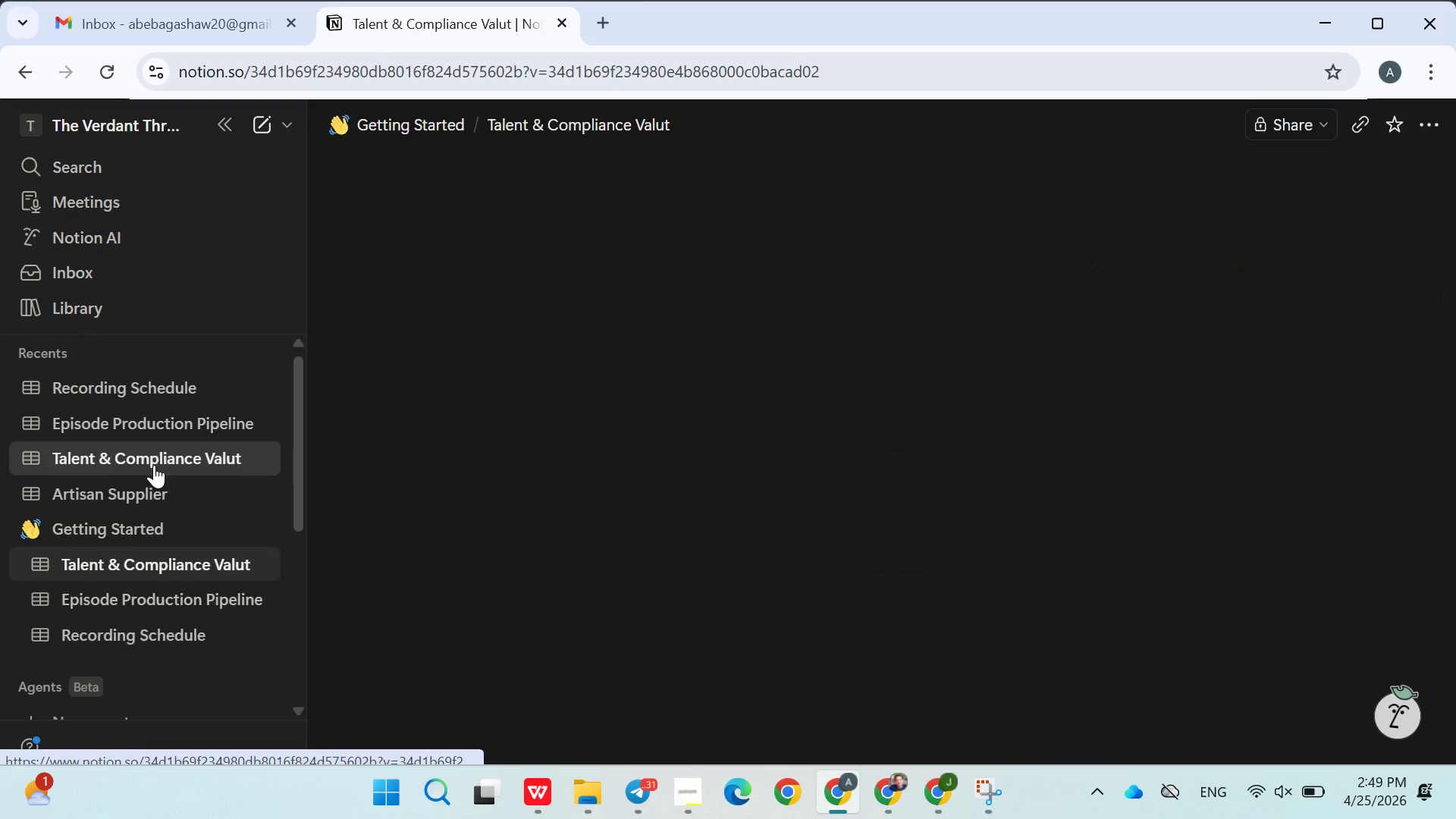 
left_click([154, 465])
 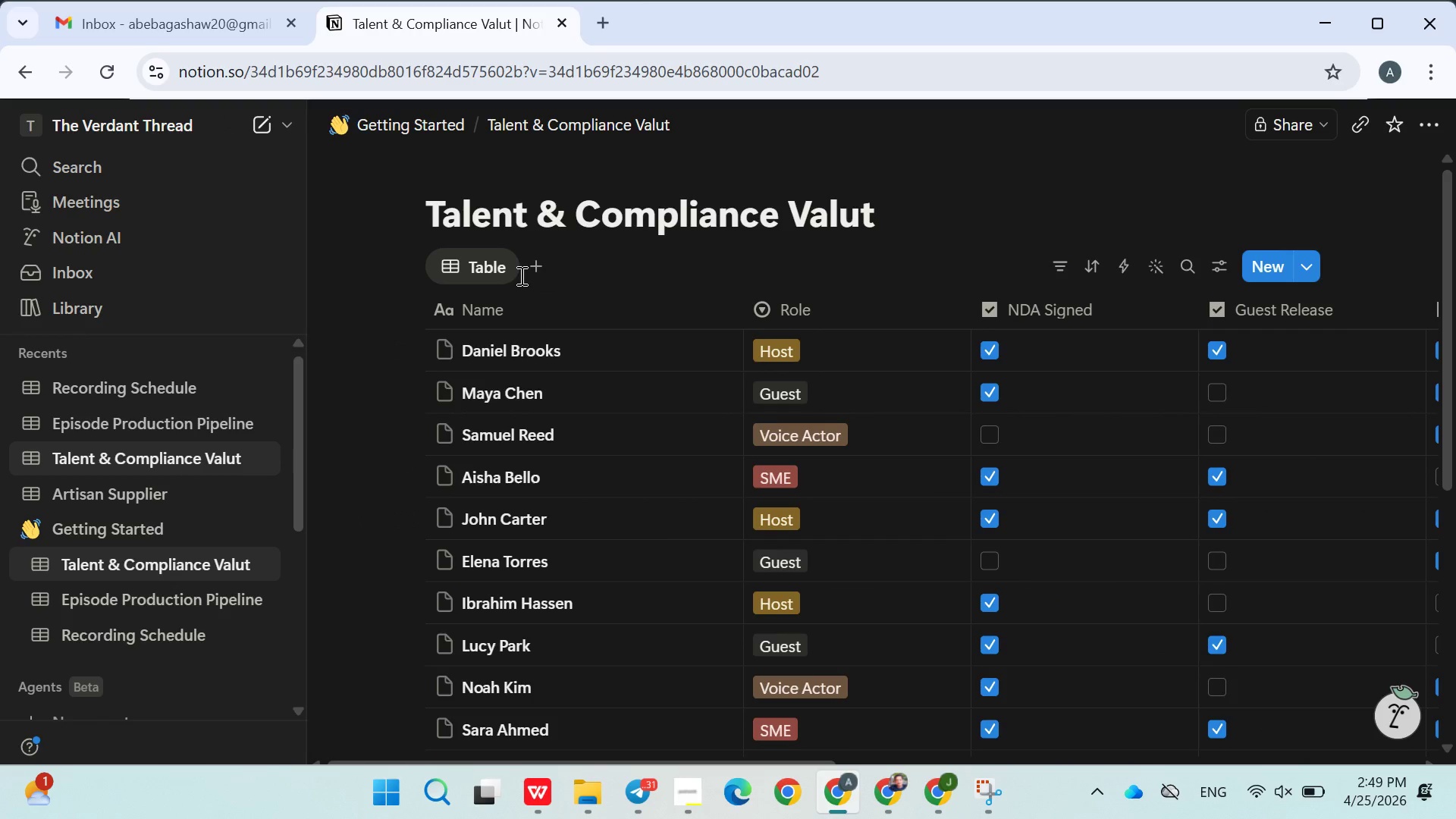 
left_click([532, 265])
 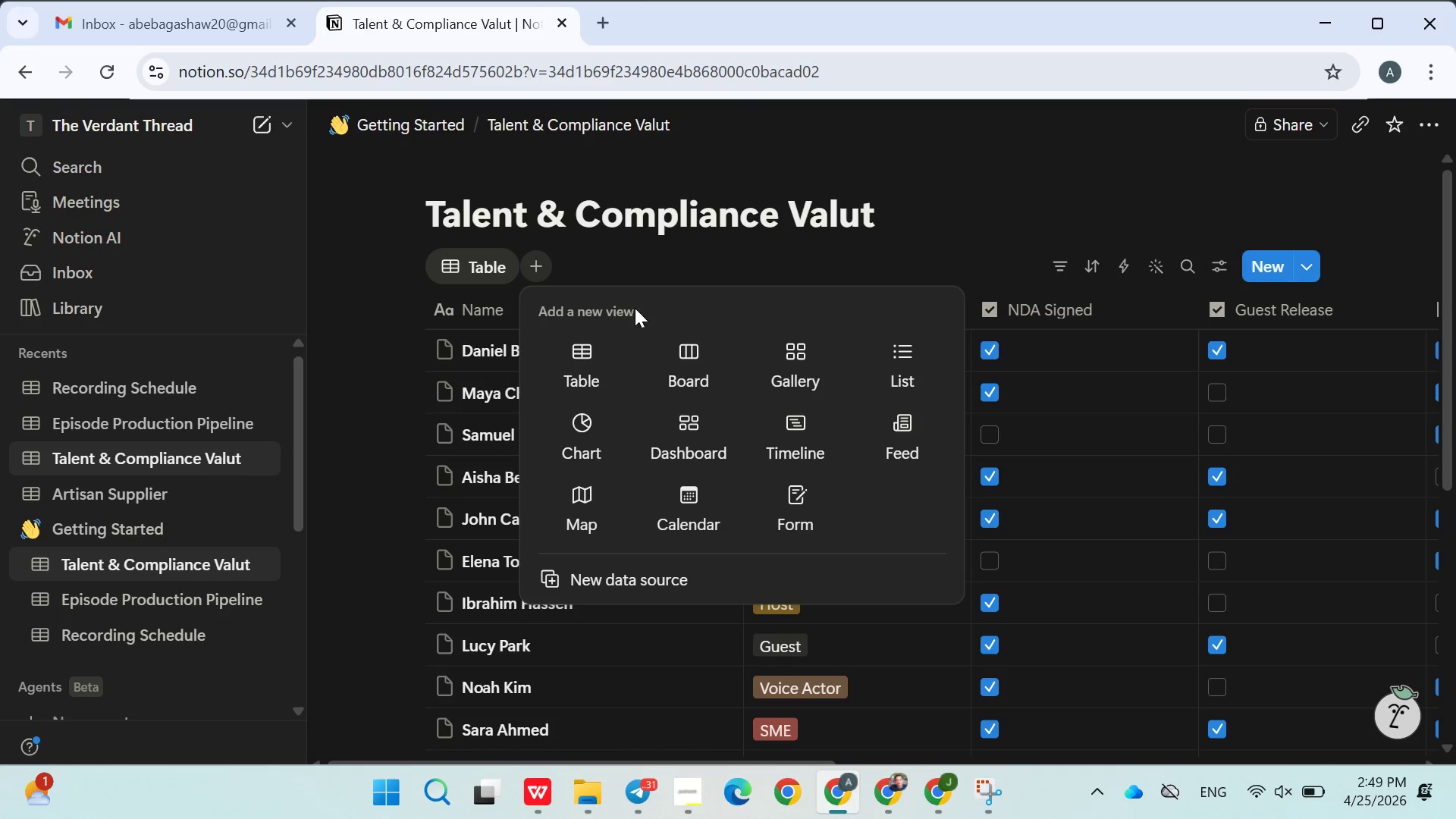 
left_click([681, 346])
 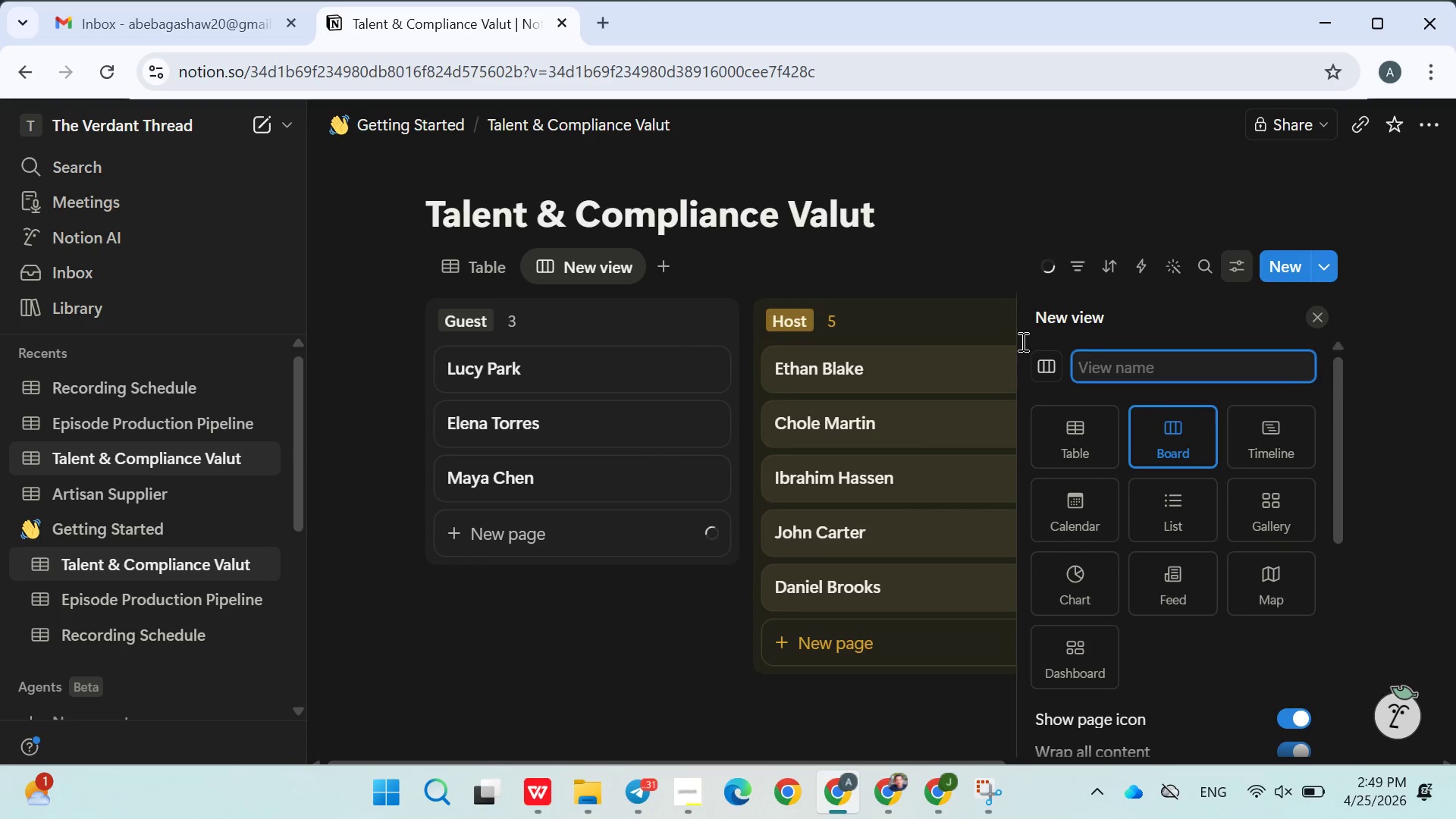 
type(Board view)
 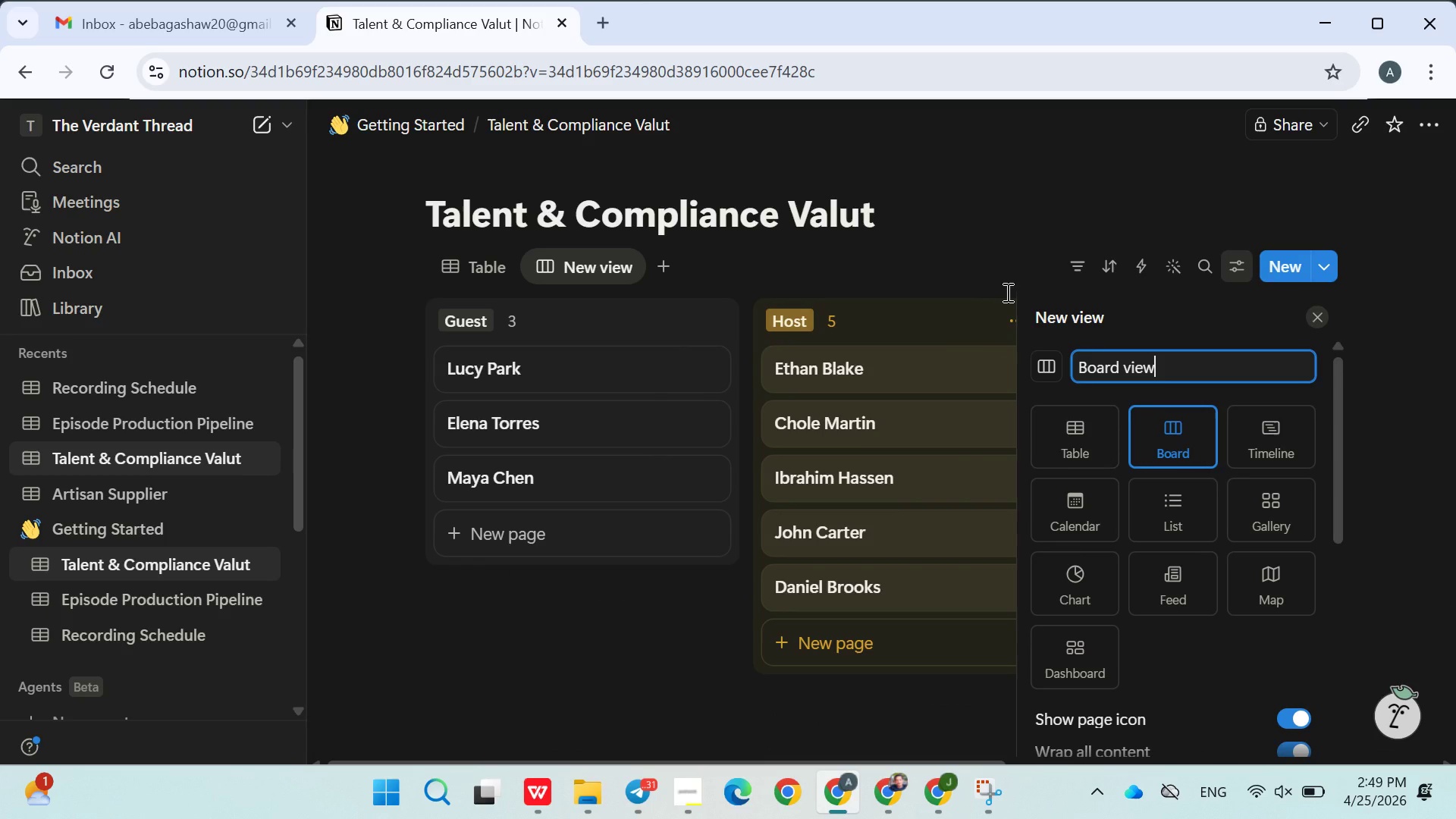 
key(Enter)
 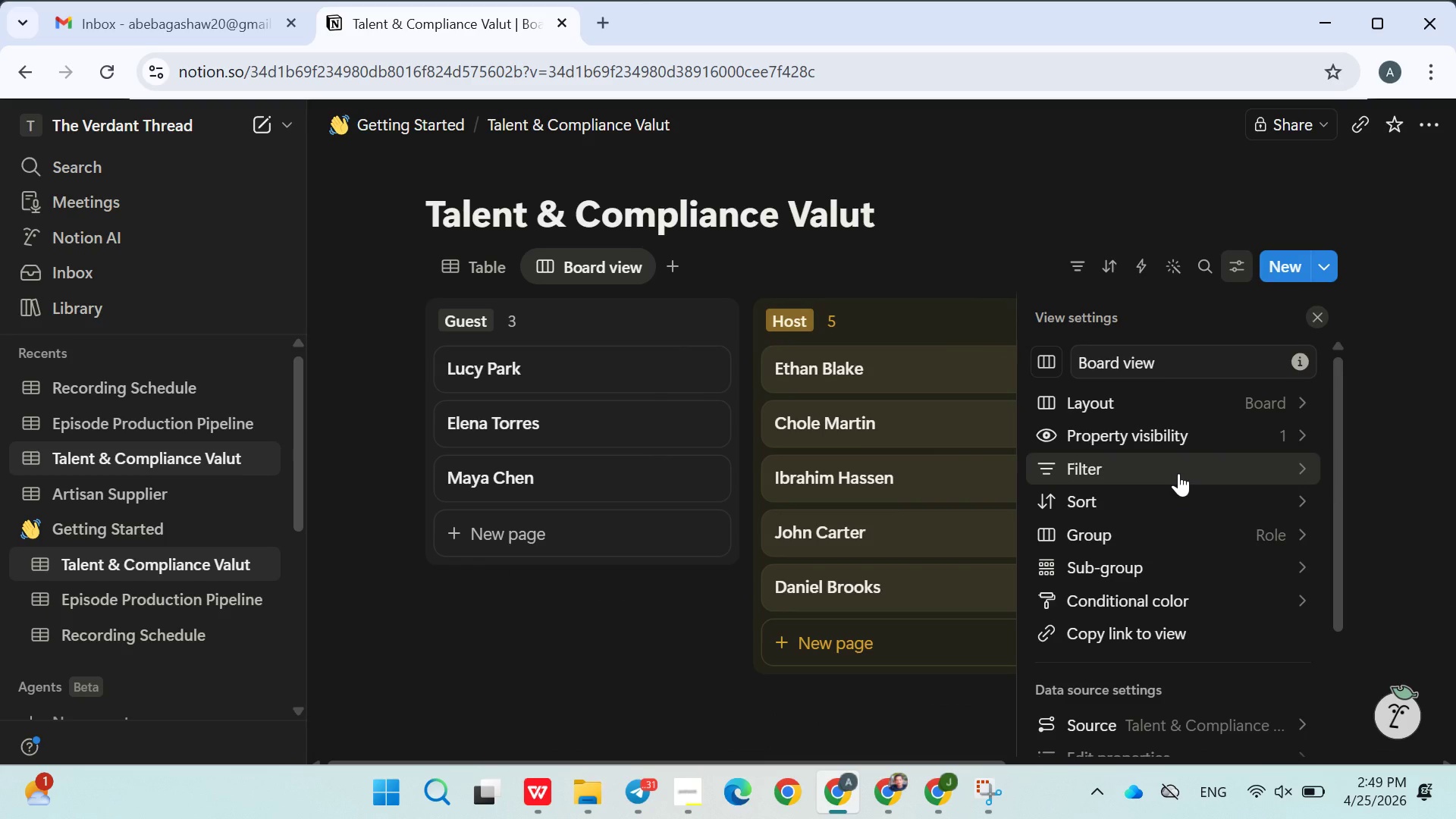 
left_click([1168, 536])
 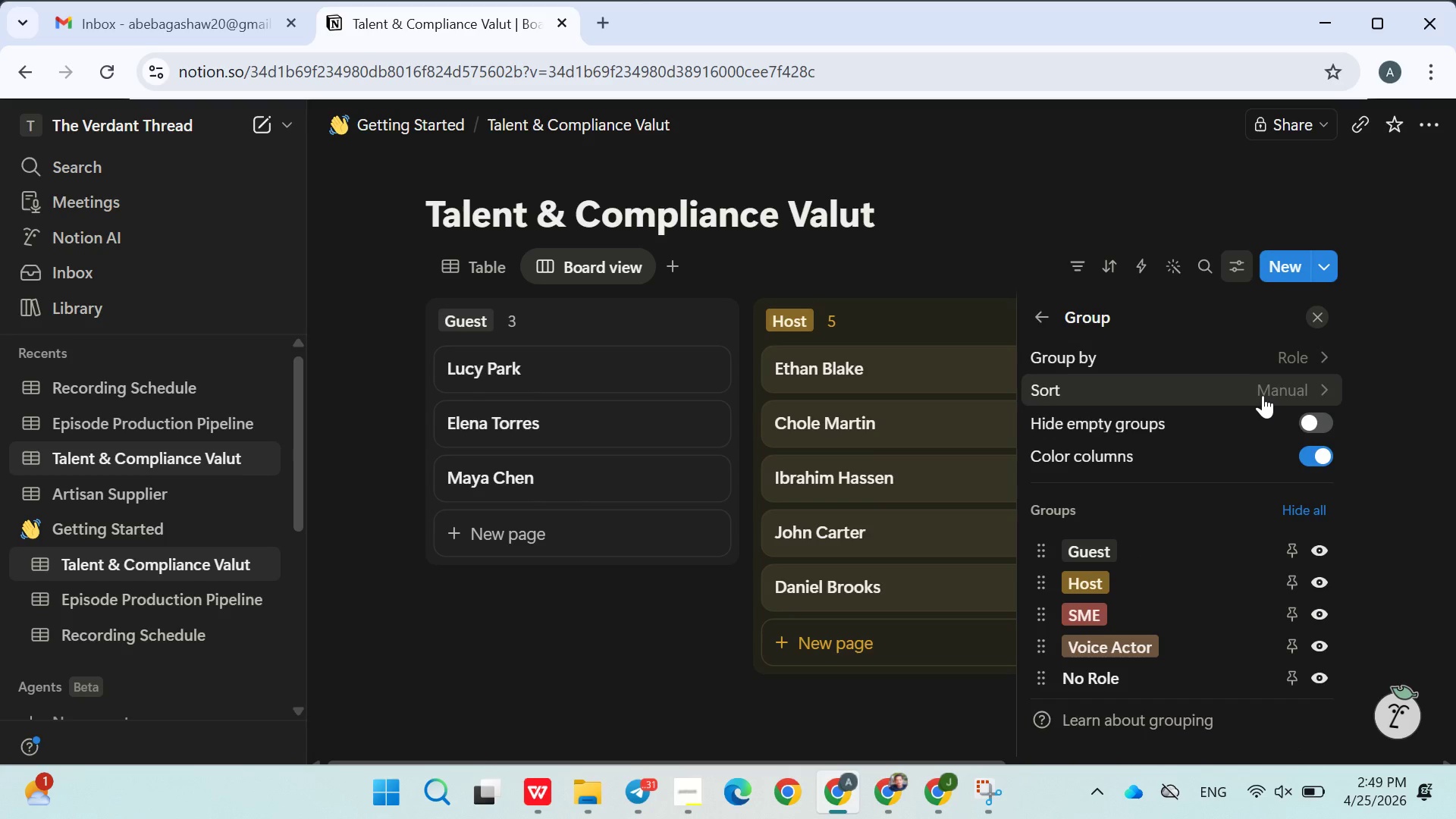 
wait(7.86)
 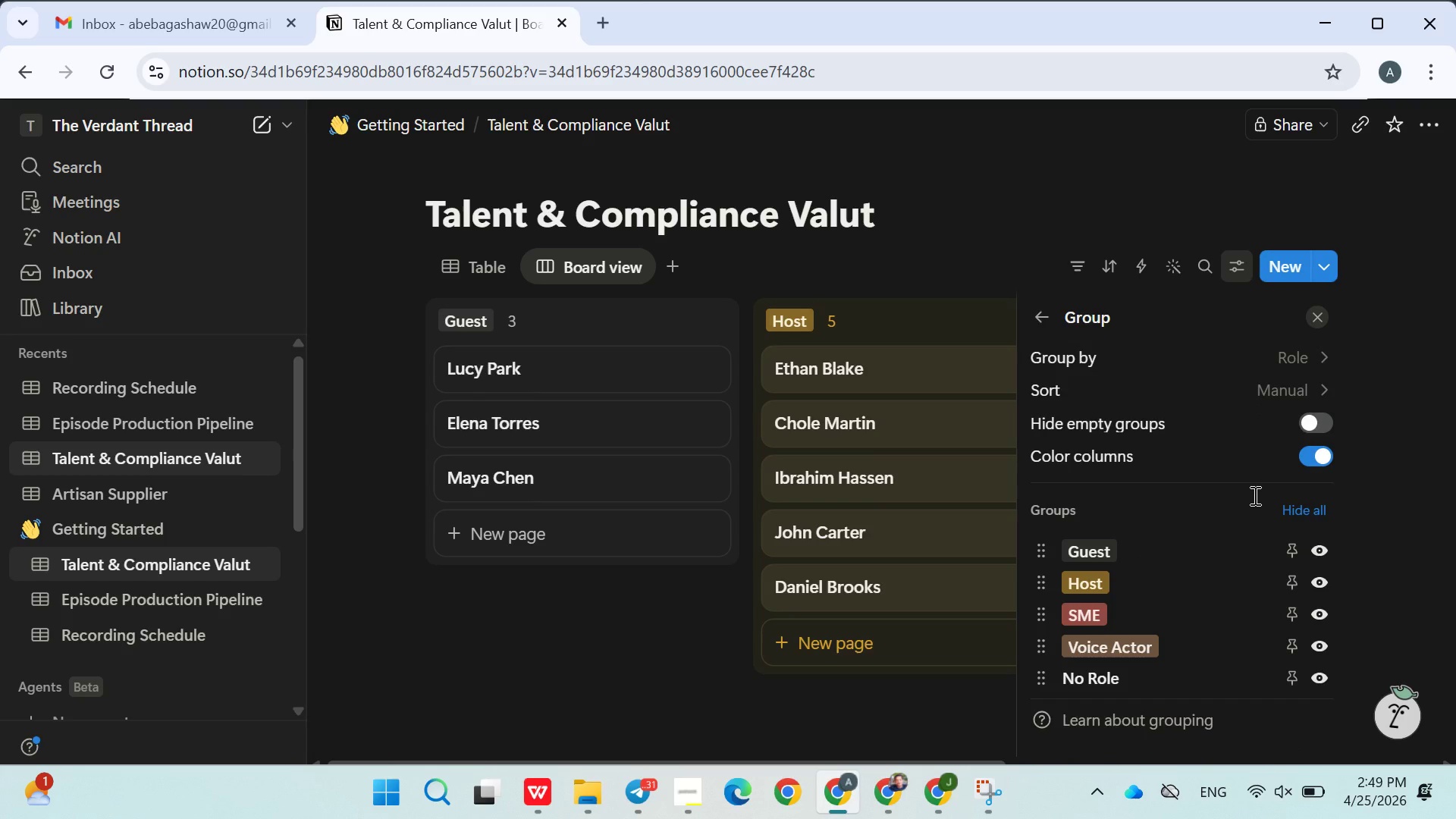 
left_click([1250, 366])
 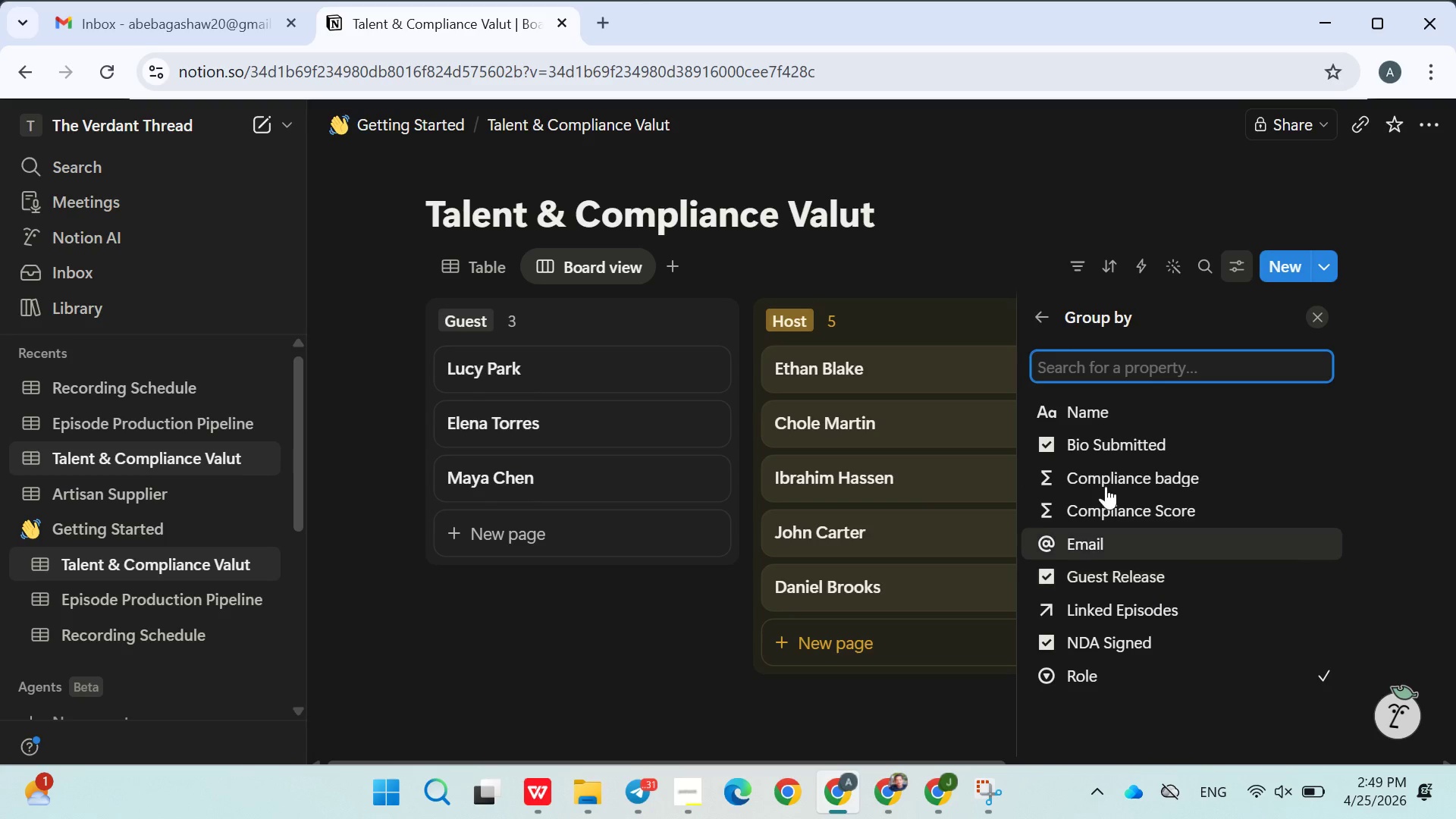 
wait(17.53)
 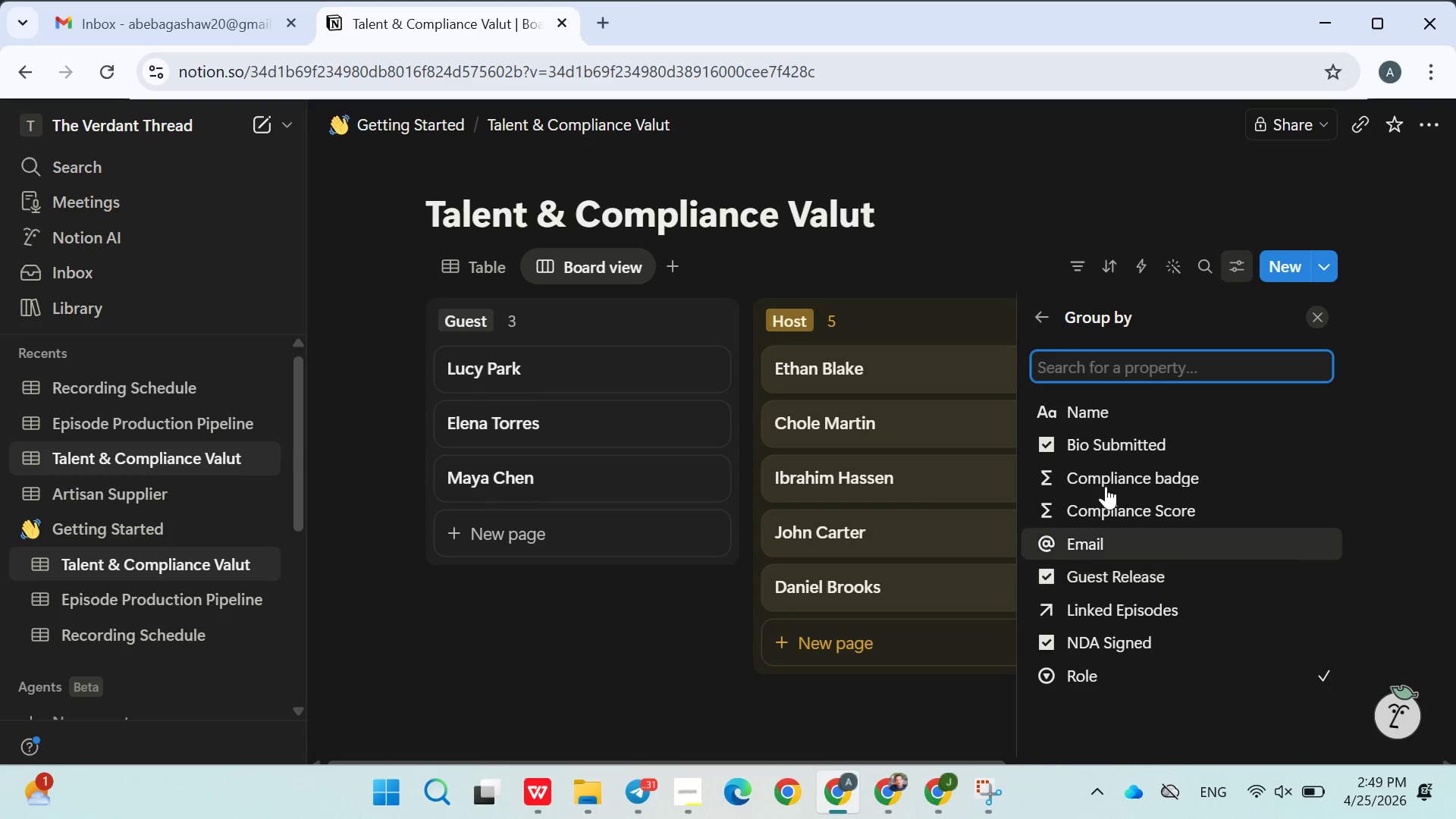 
left_click([1002, 228])
 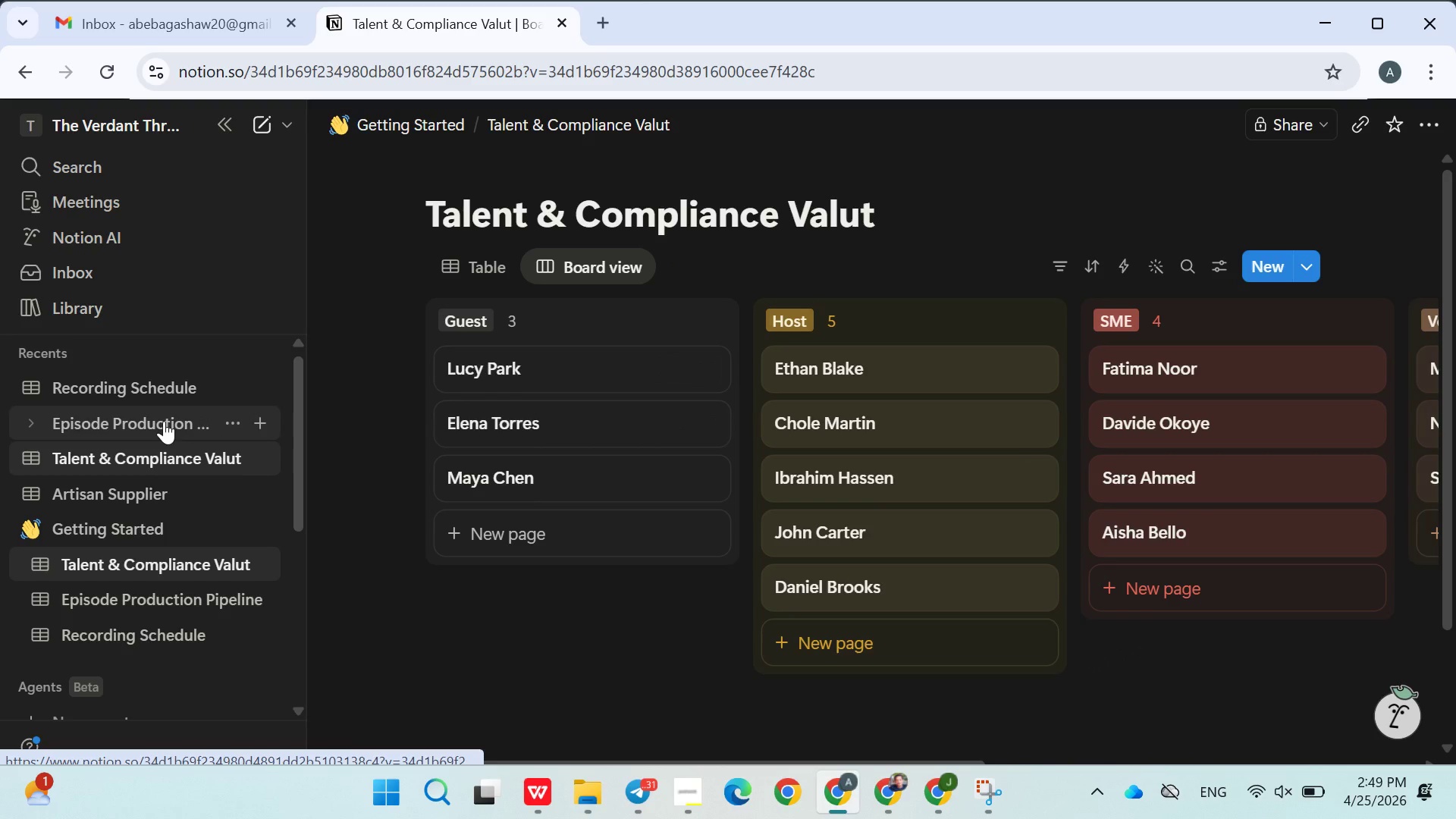 
left_click([152, 400])
 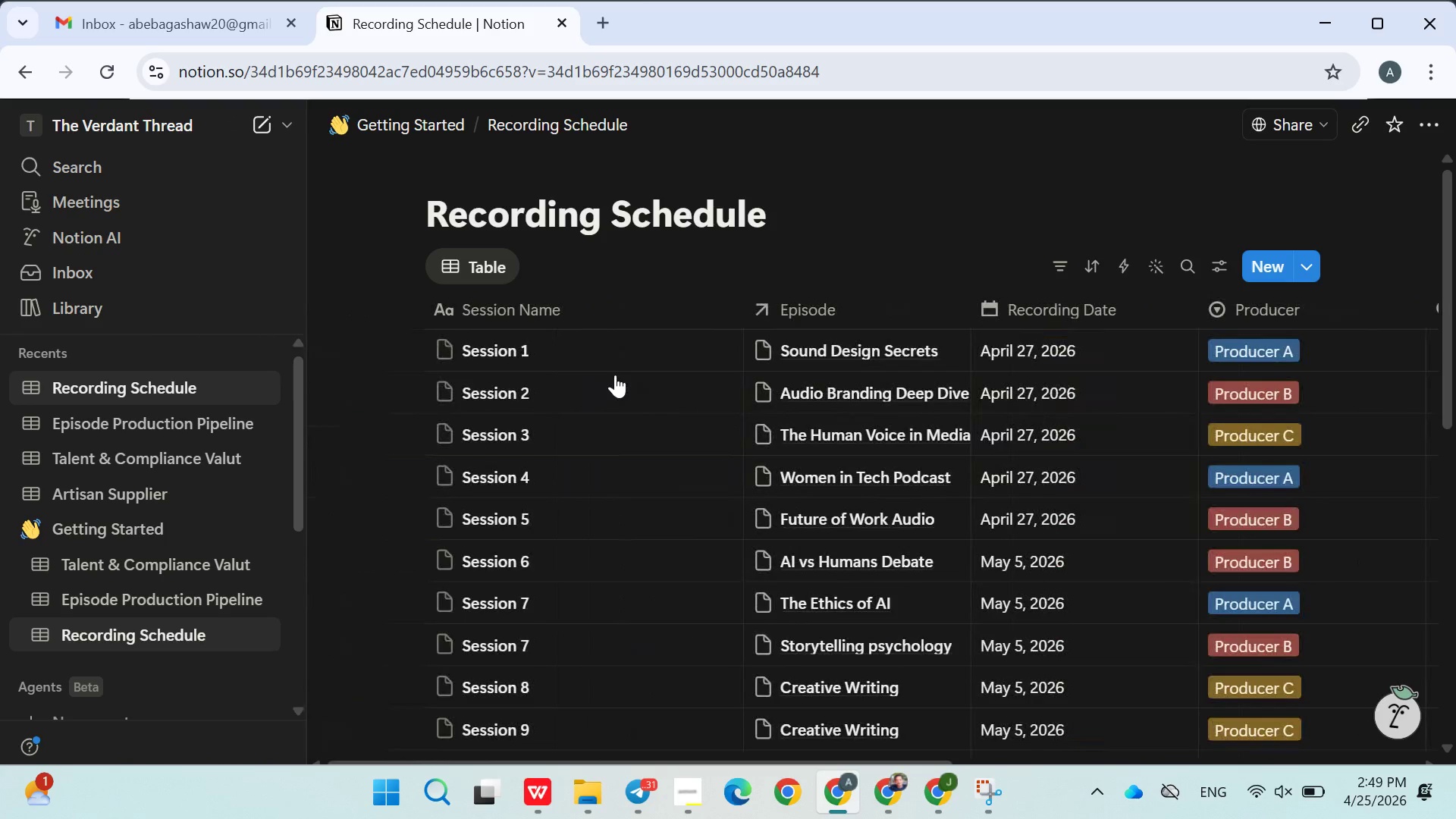 
wait(15.84)
 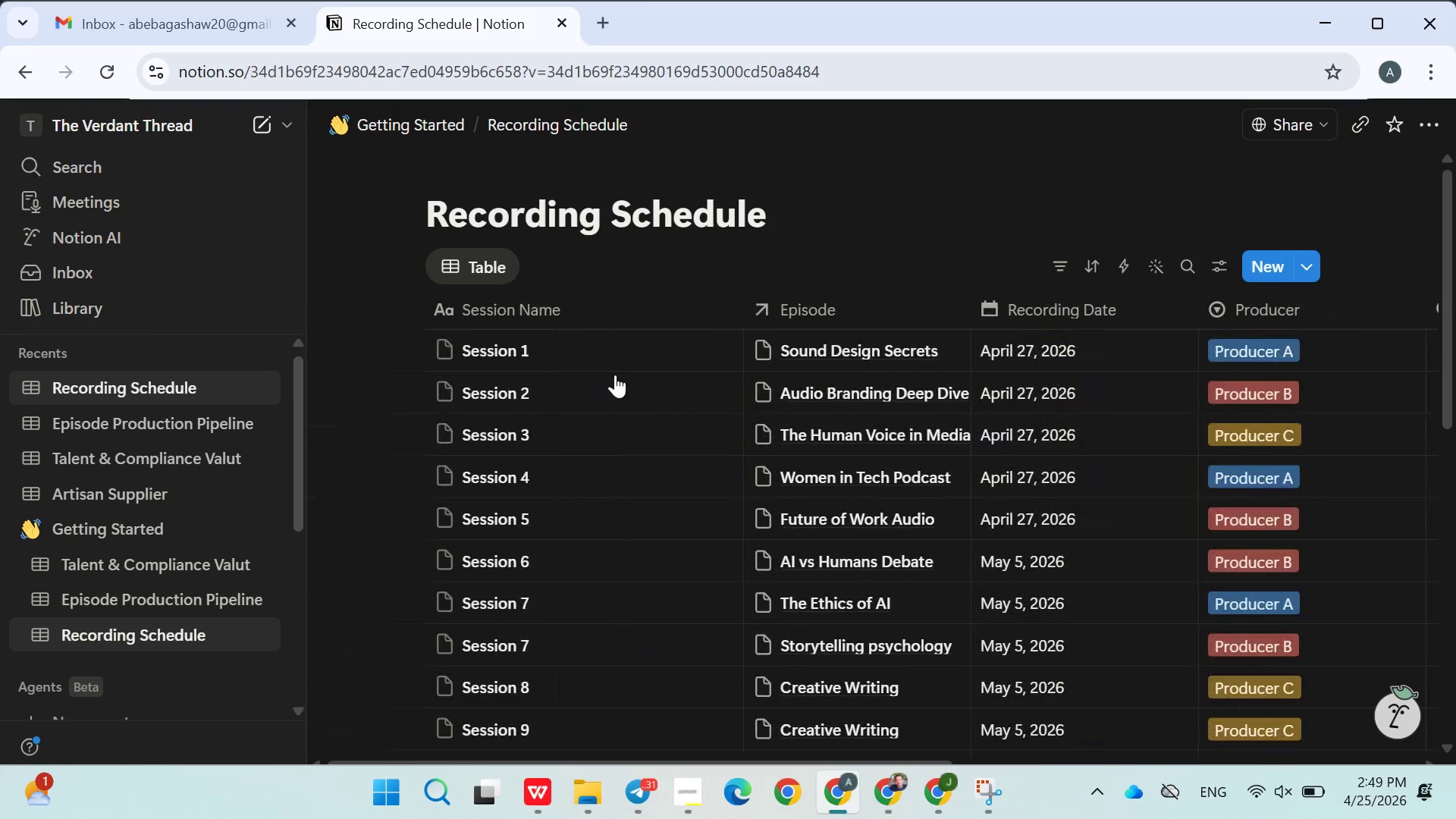 
left_click([118, 448])
 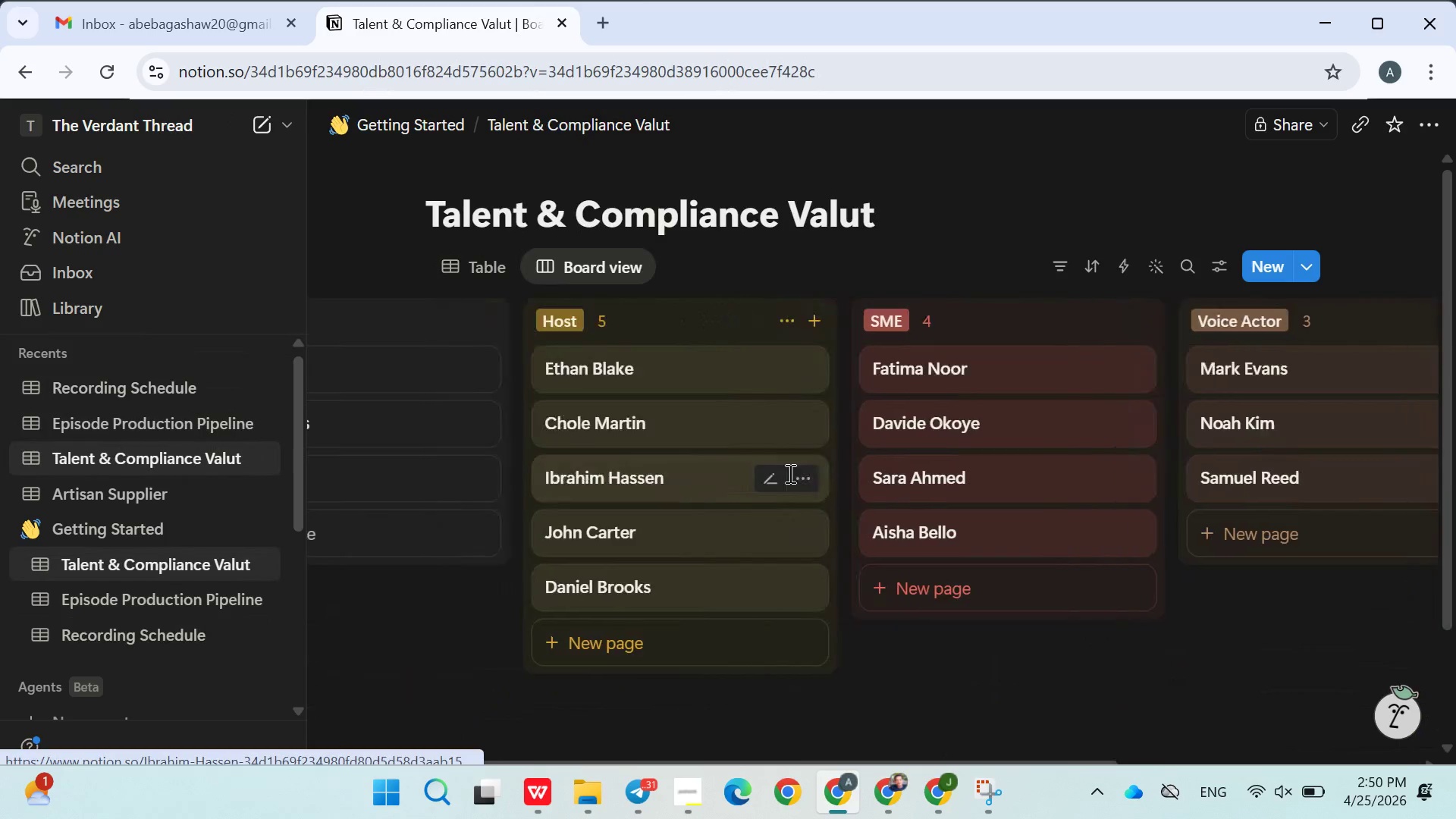 
left_click([485, 281])
 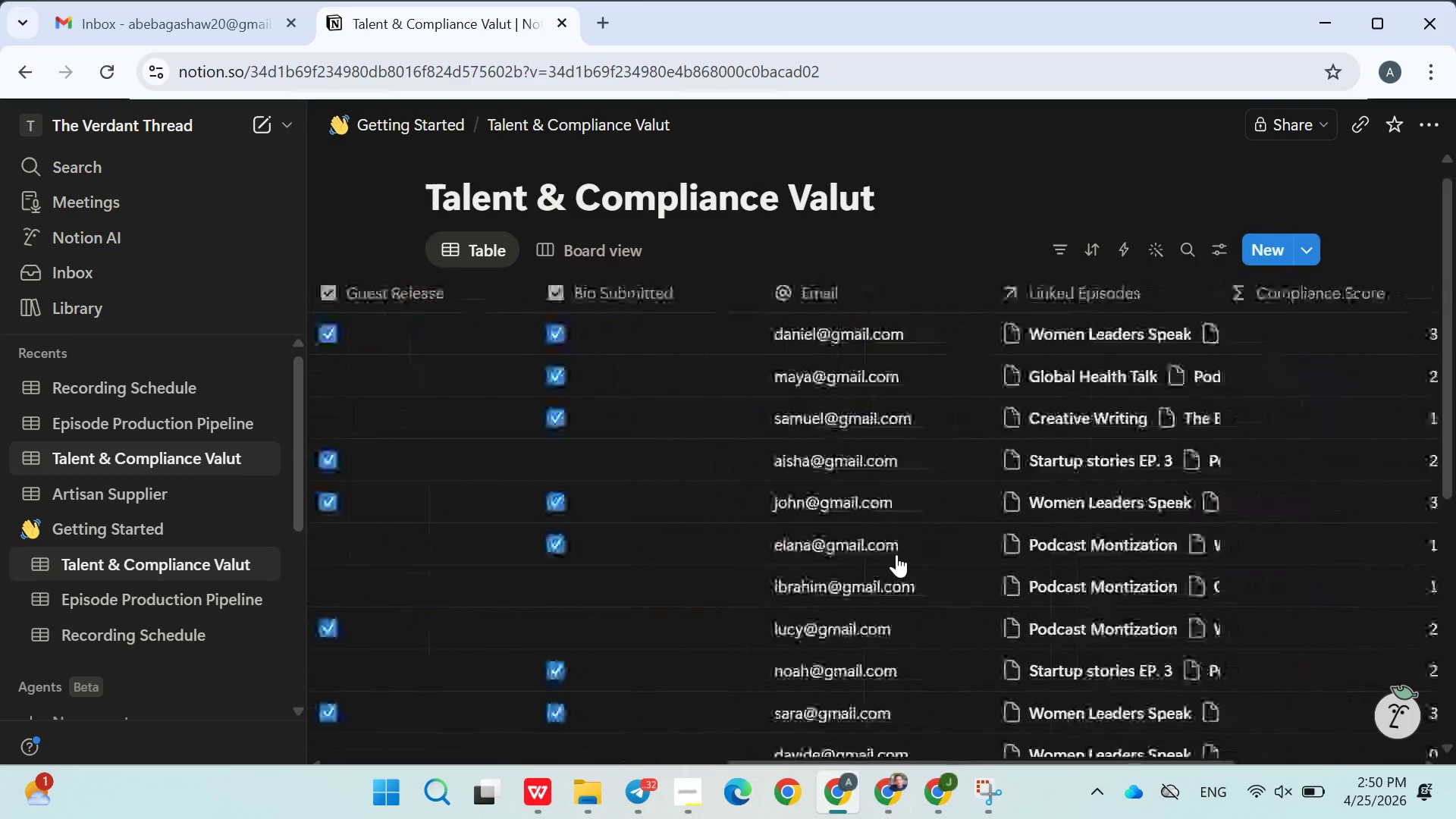 
wait(16.05)
 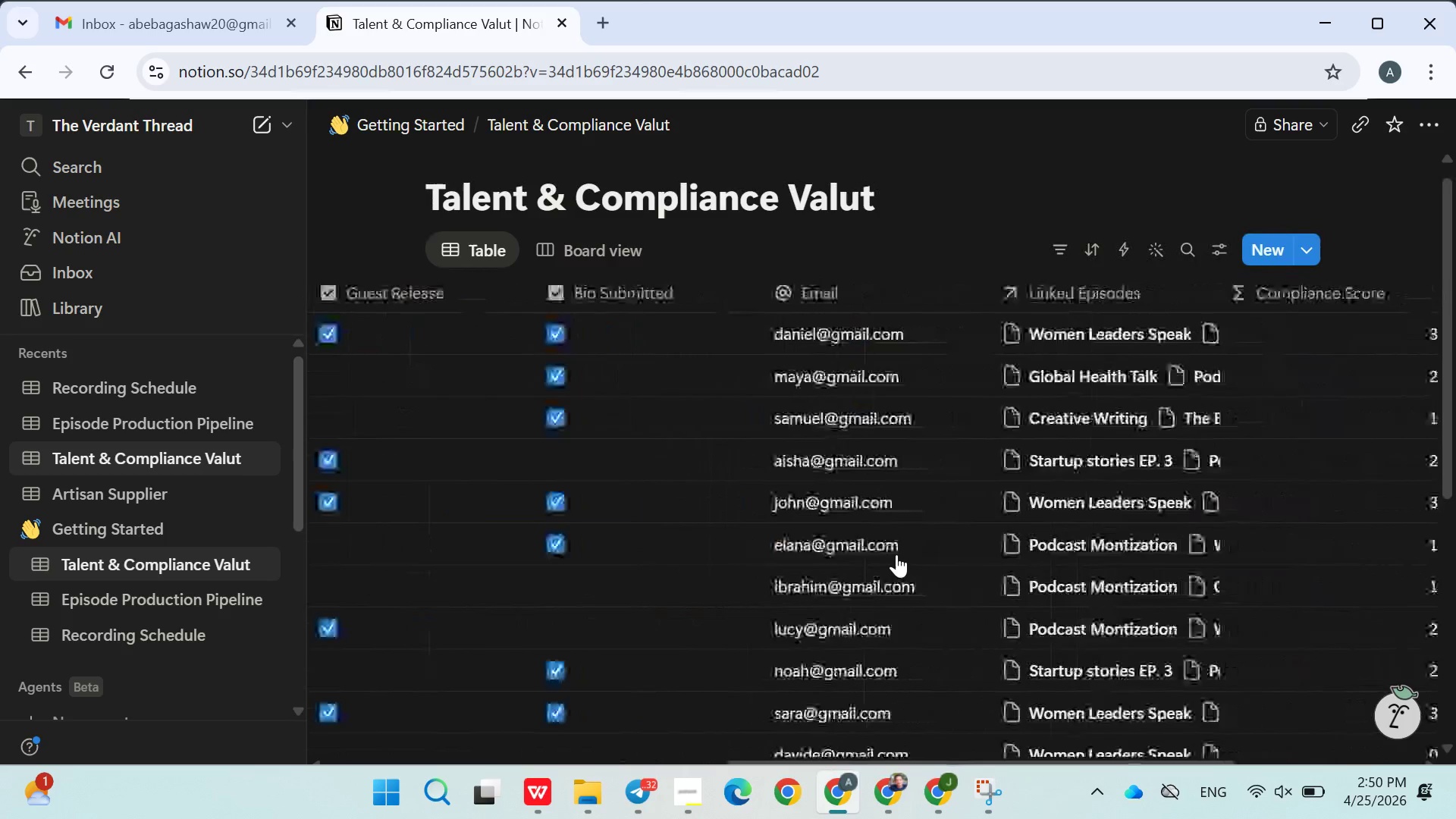 
left_click([184, 425])
 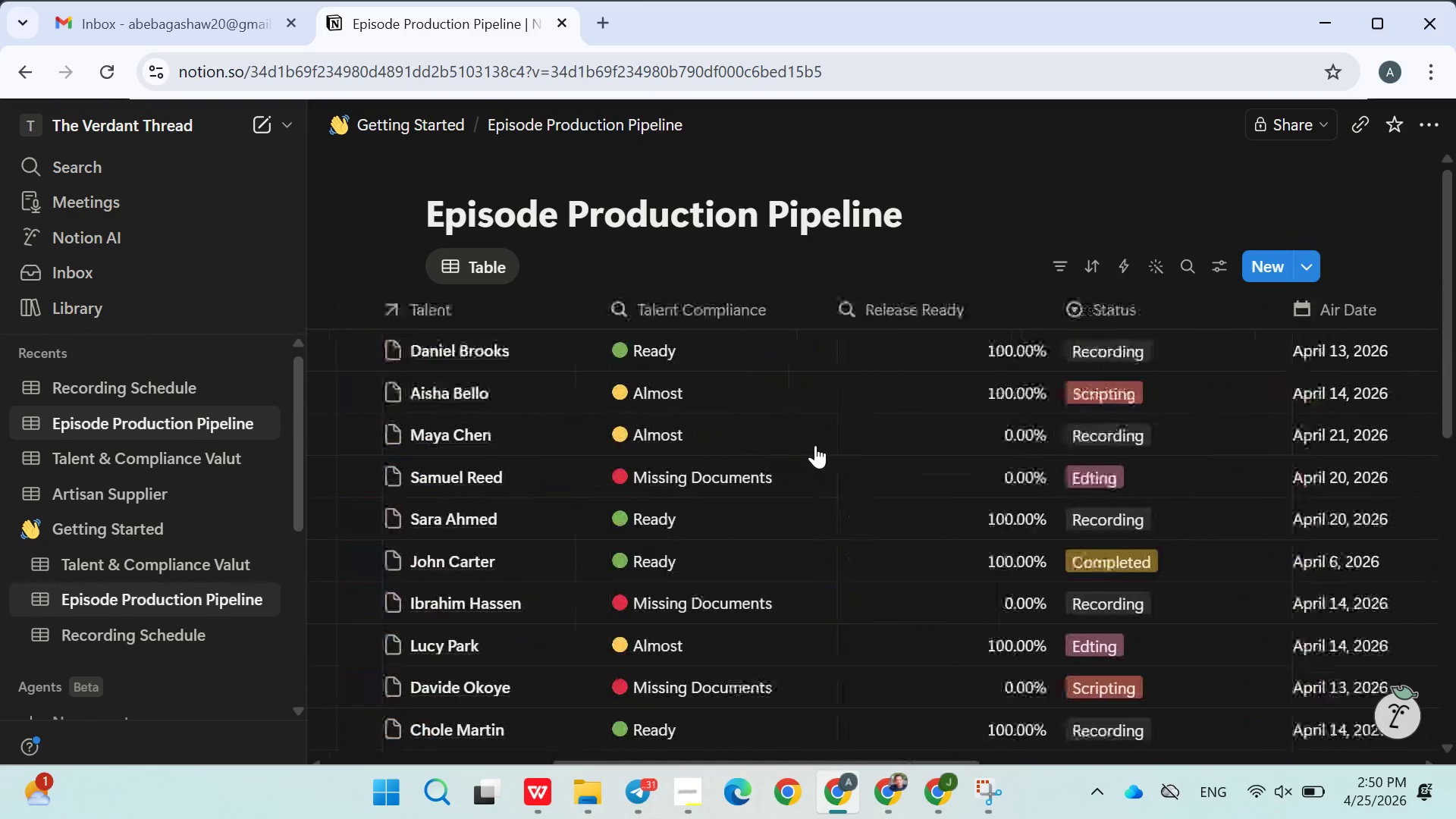 
wait(7.29)
 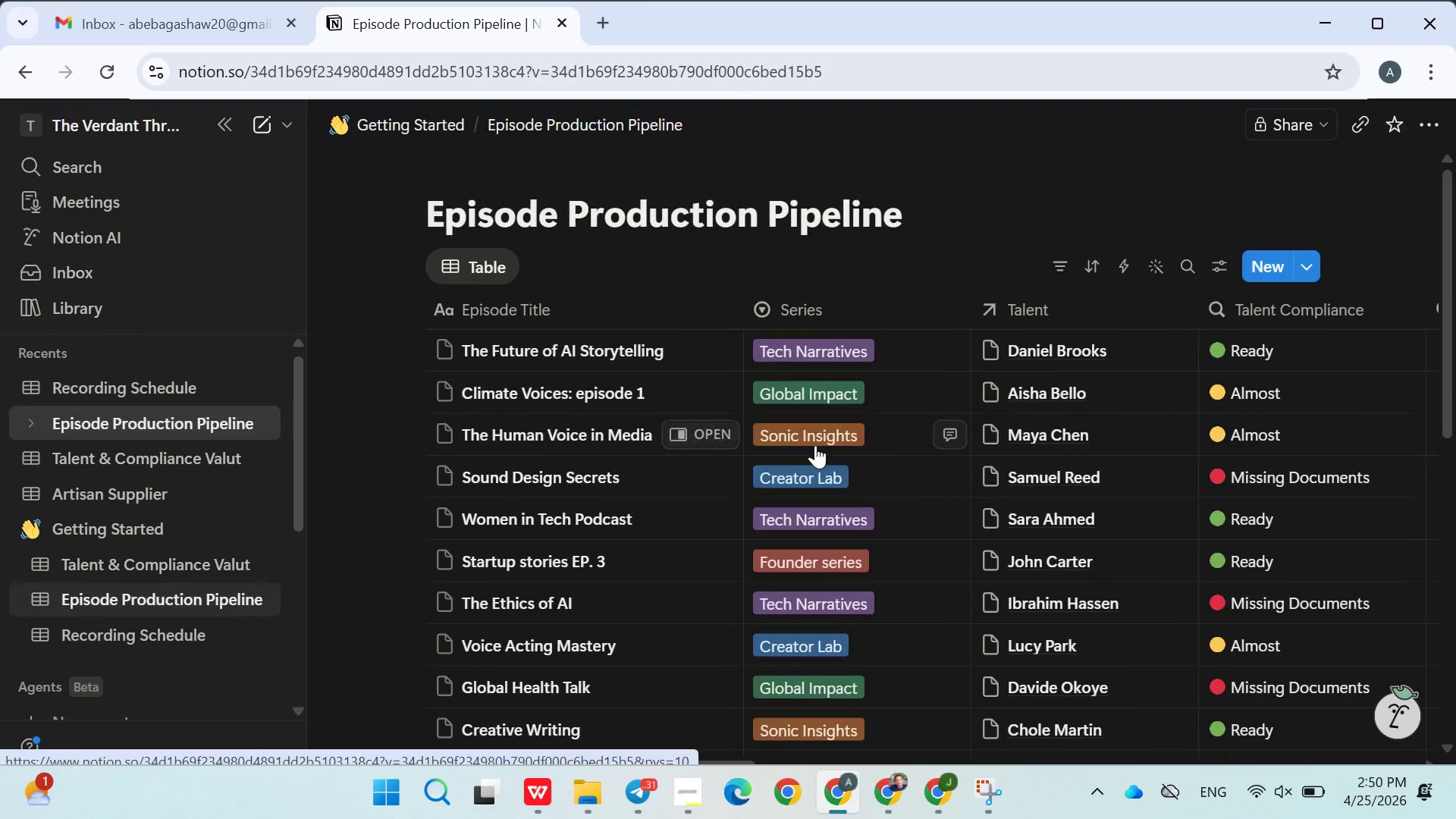 
mouse_move([935, 362])
 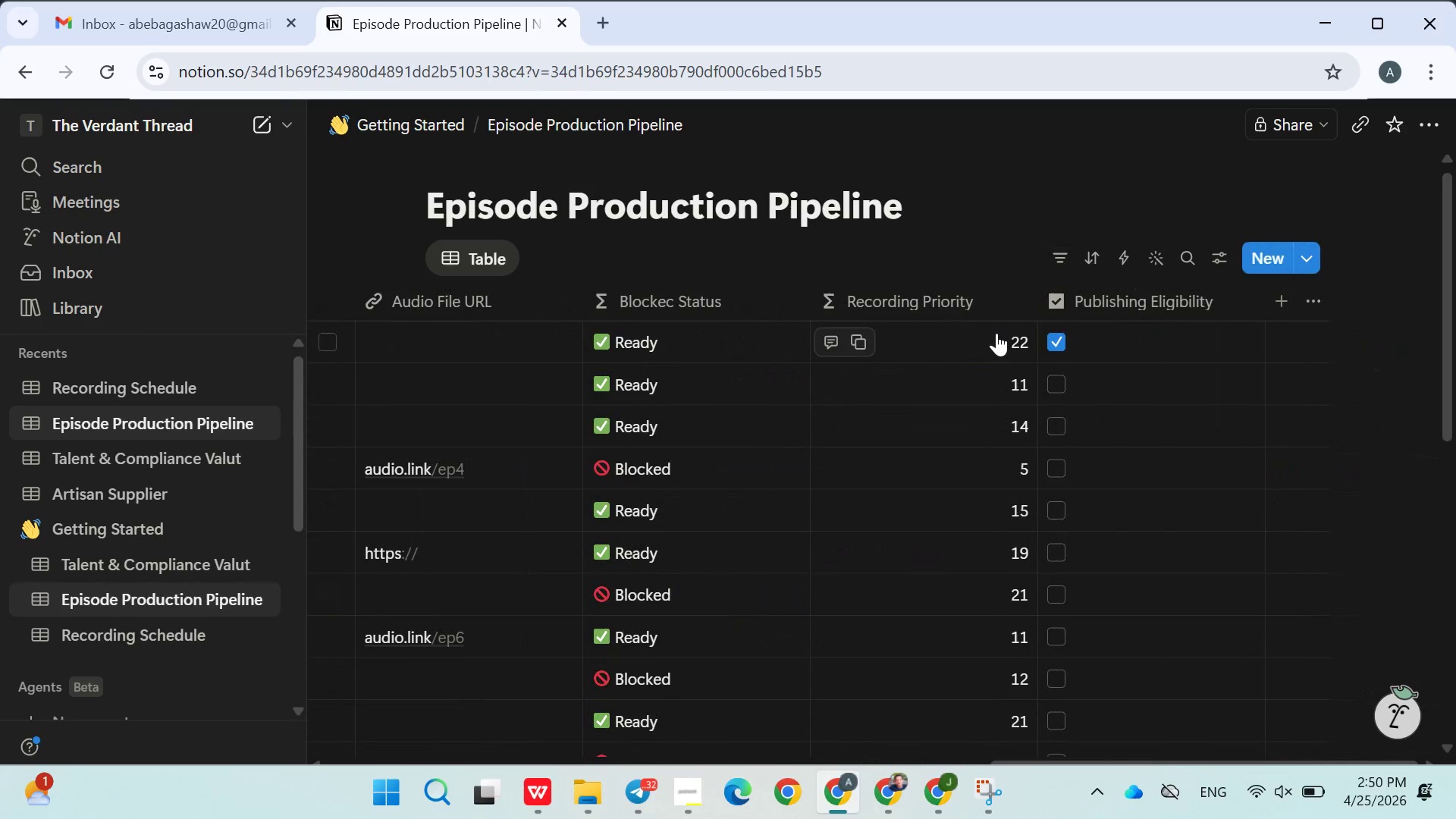 
left_click_drag(start_coordinate=[996, 333], to_coordinate=[1105, 345])
 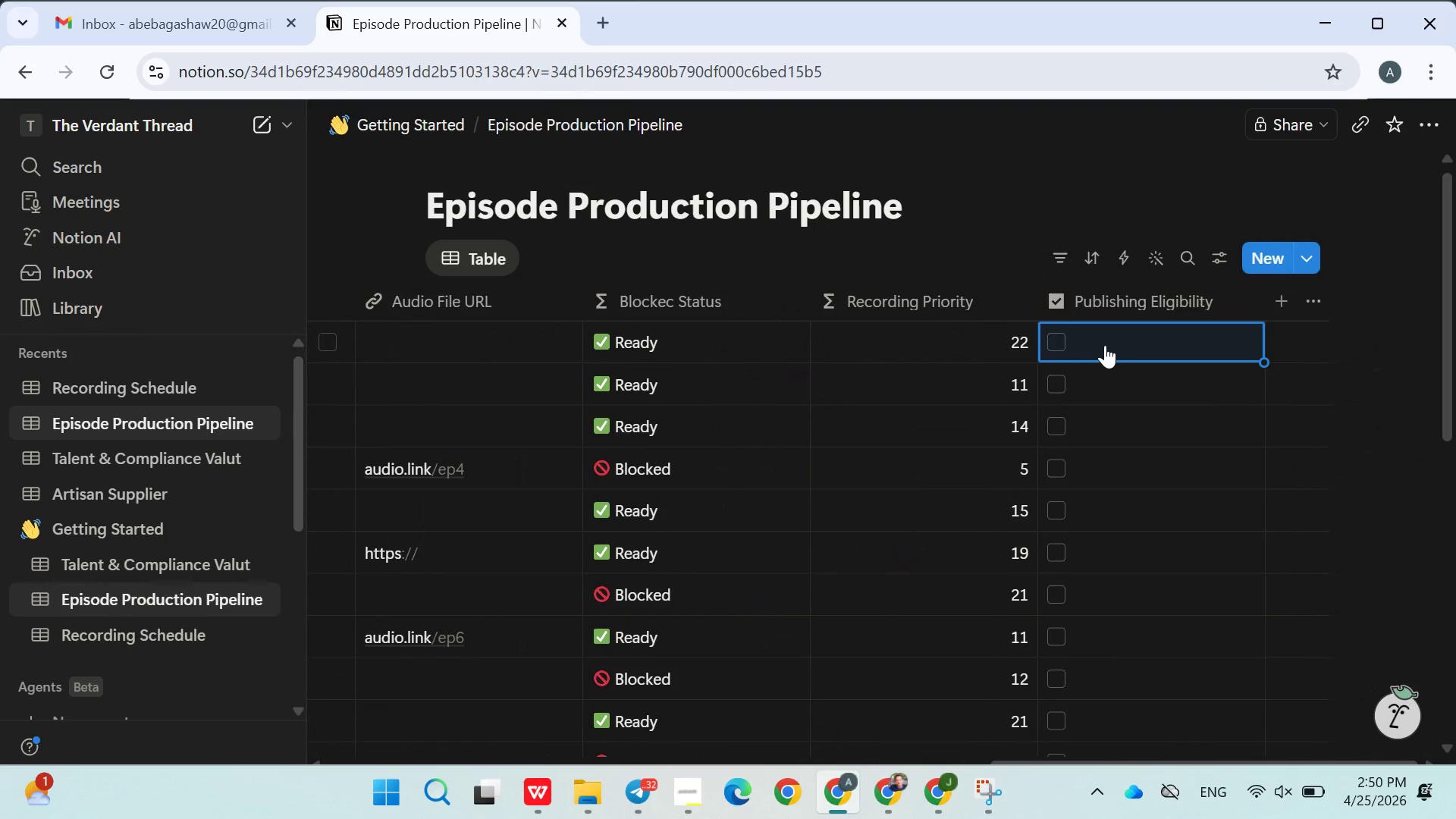 
left_click([1105, 345])
 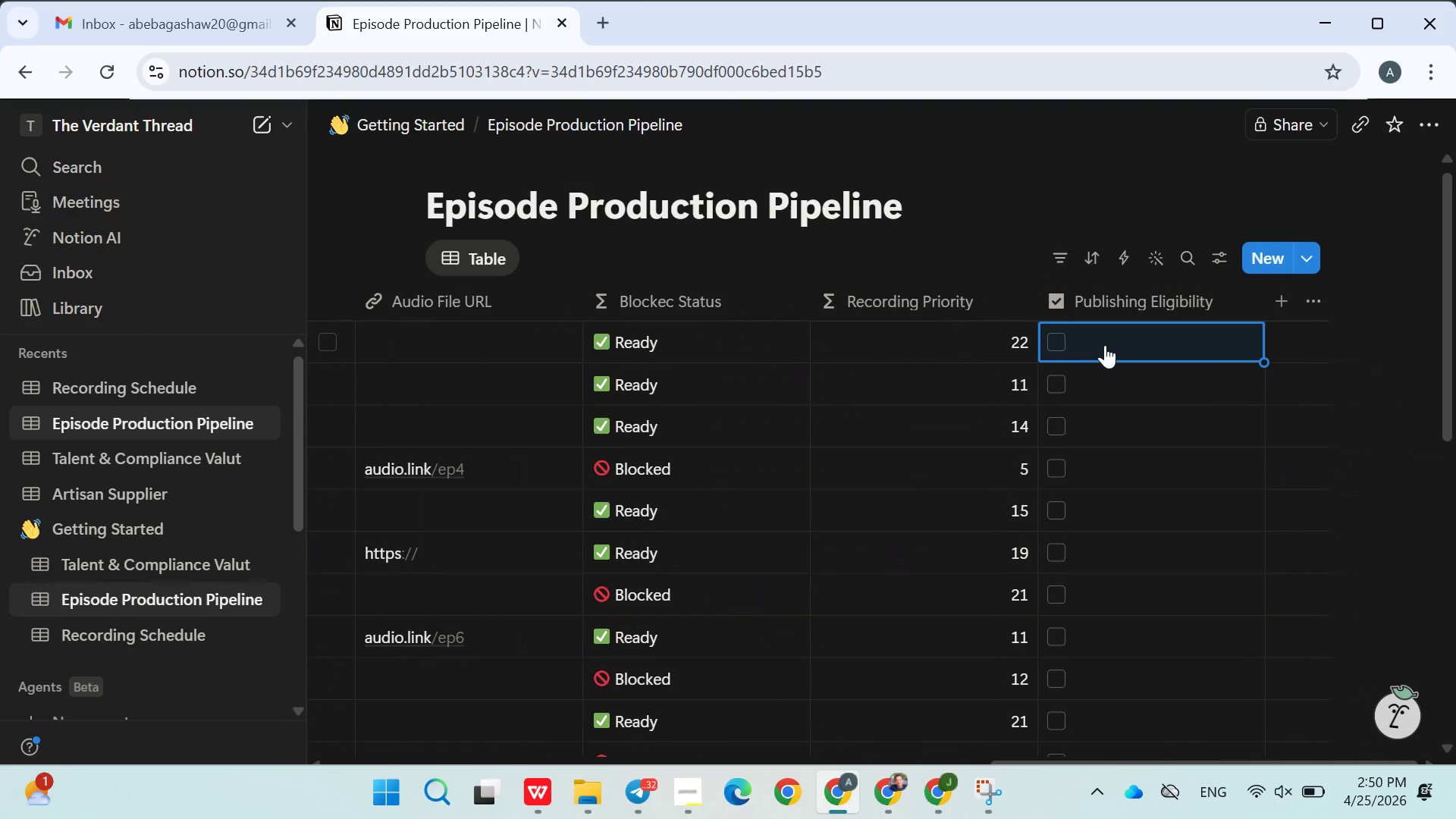 
left_click([1105, 345])
 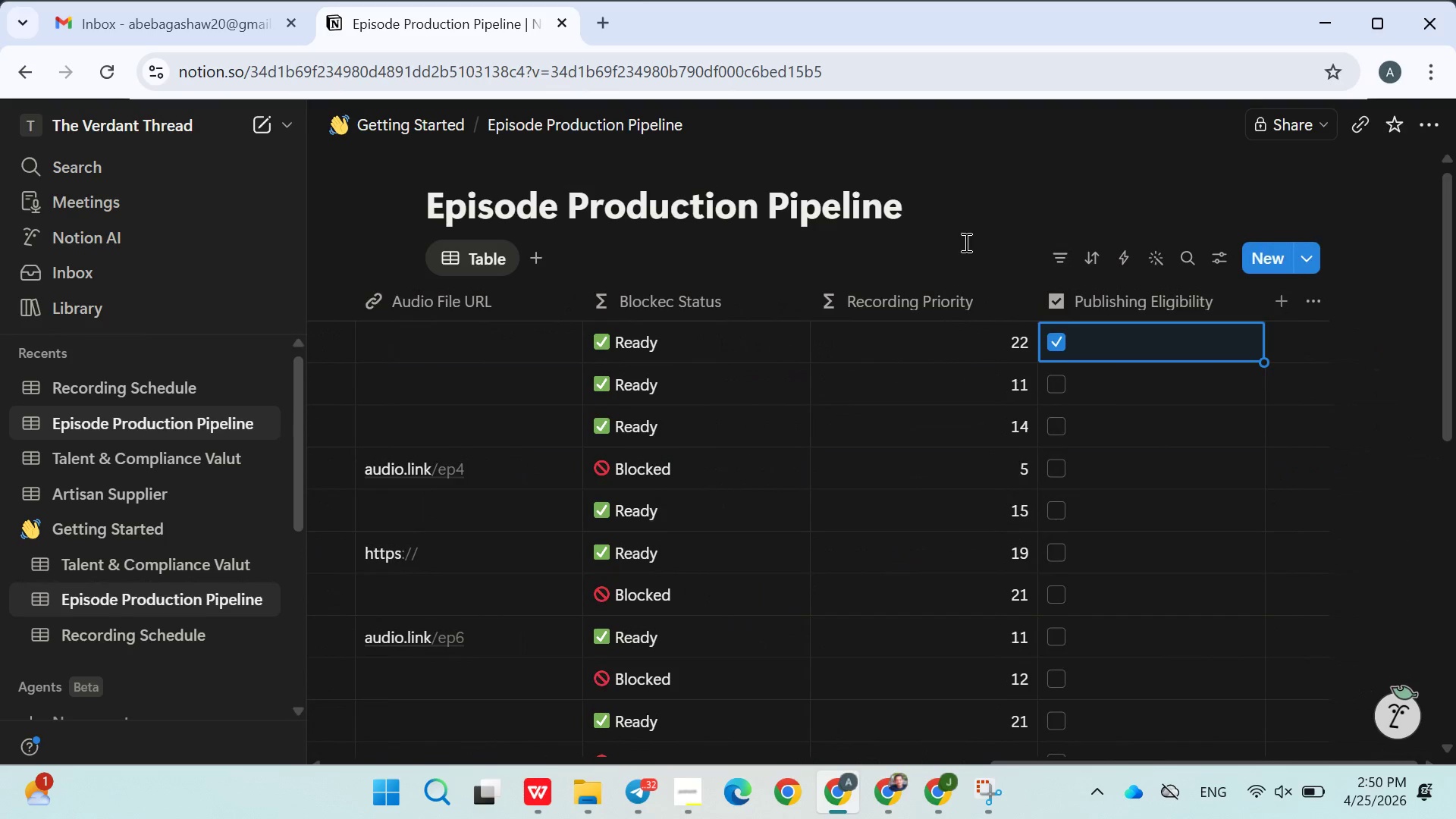 
left_click([965, 242])
 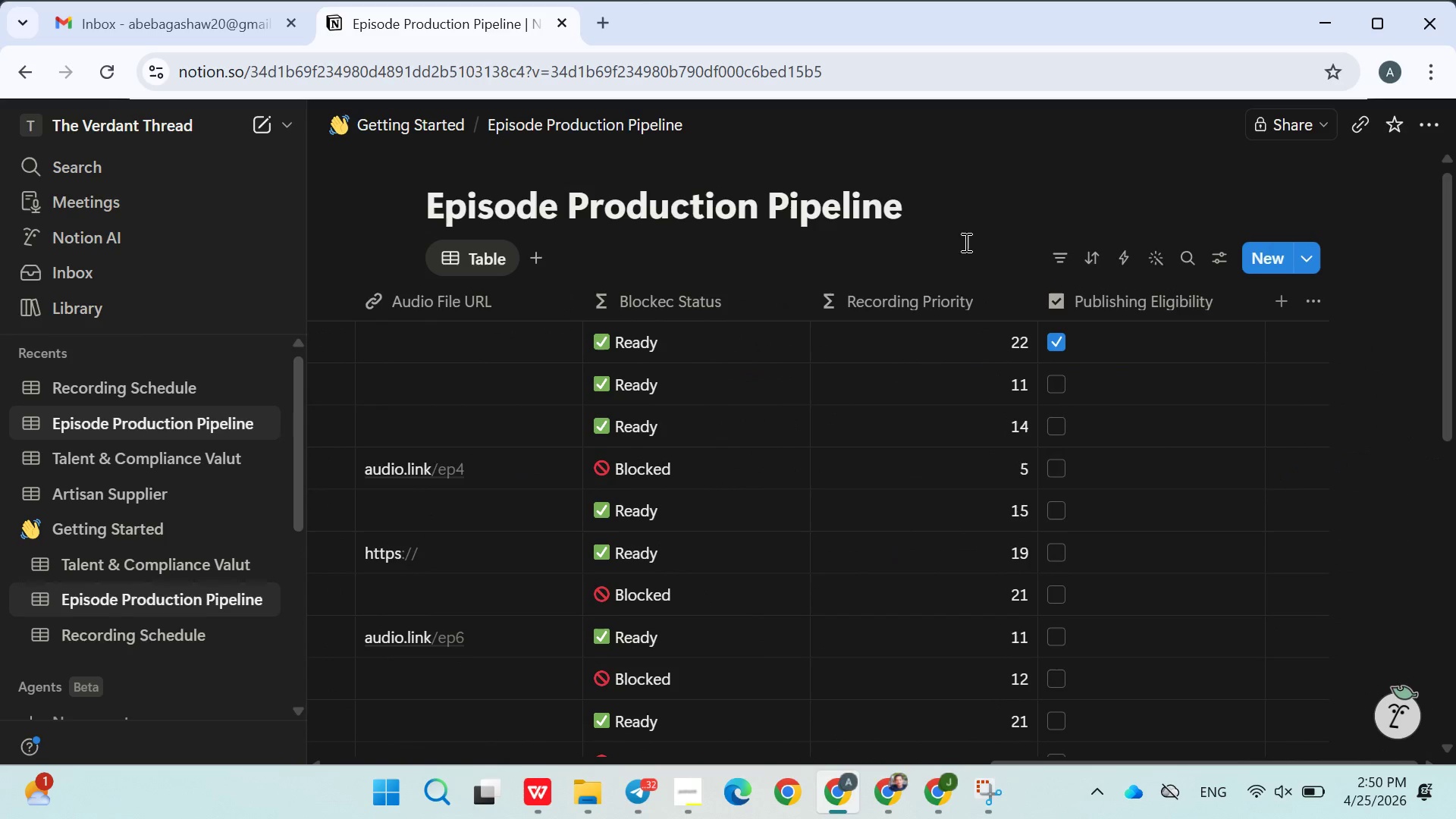 
left_click([965, 242])
 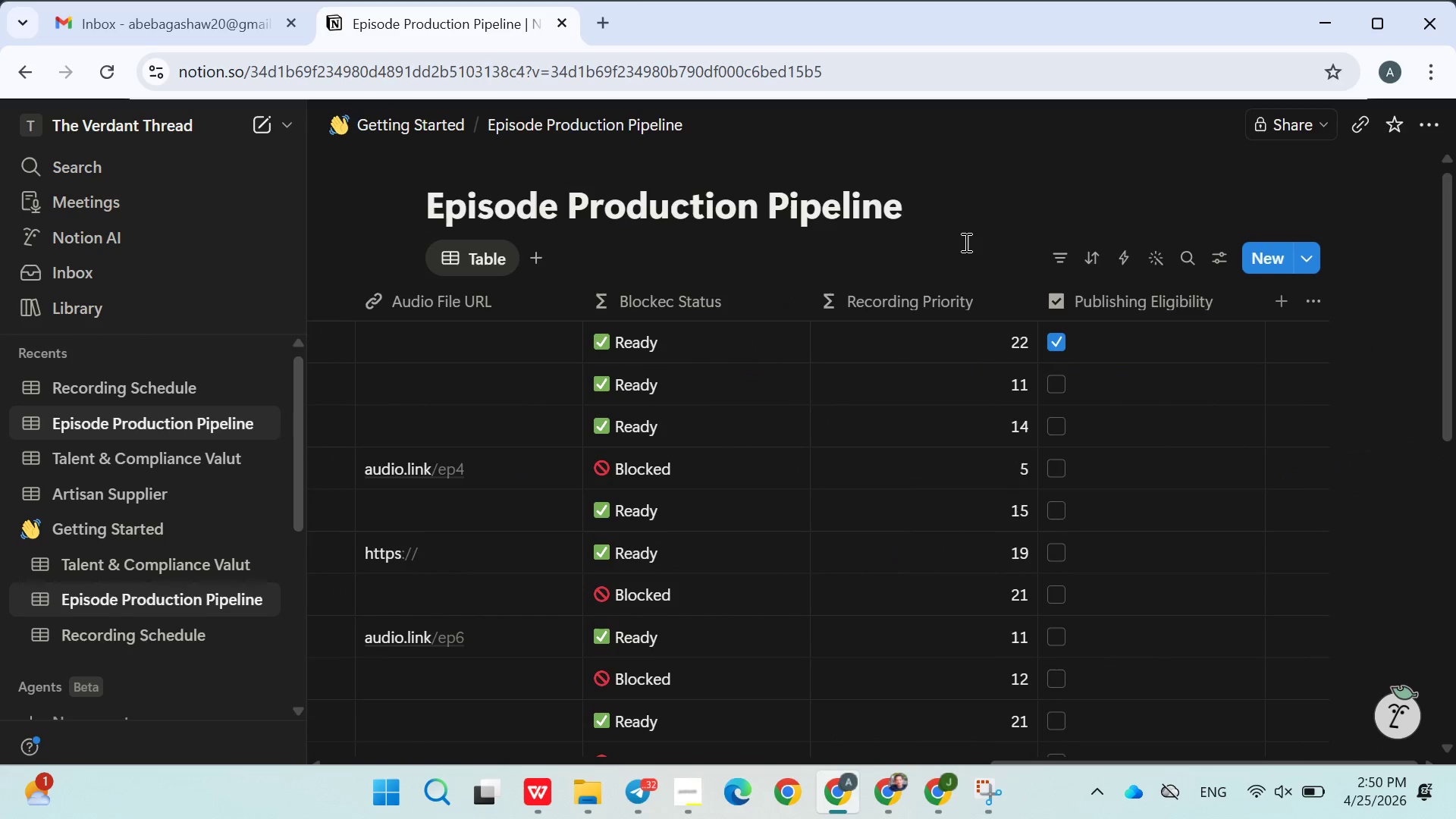 
left_click_drag(start_coordinate=[898, 246], to_coordinate=[344, 211])
 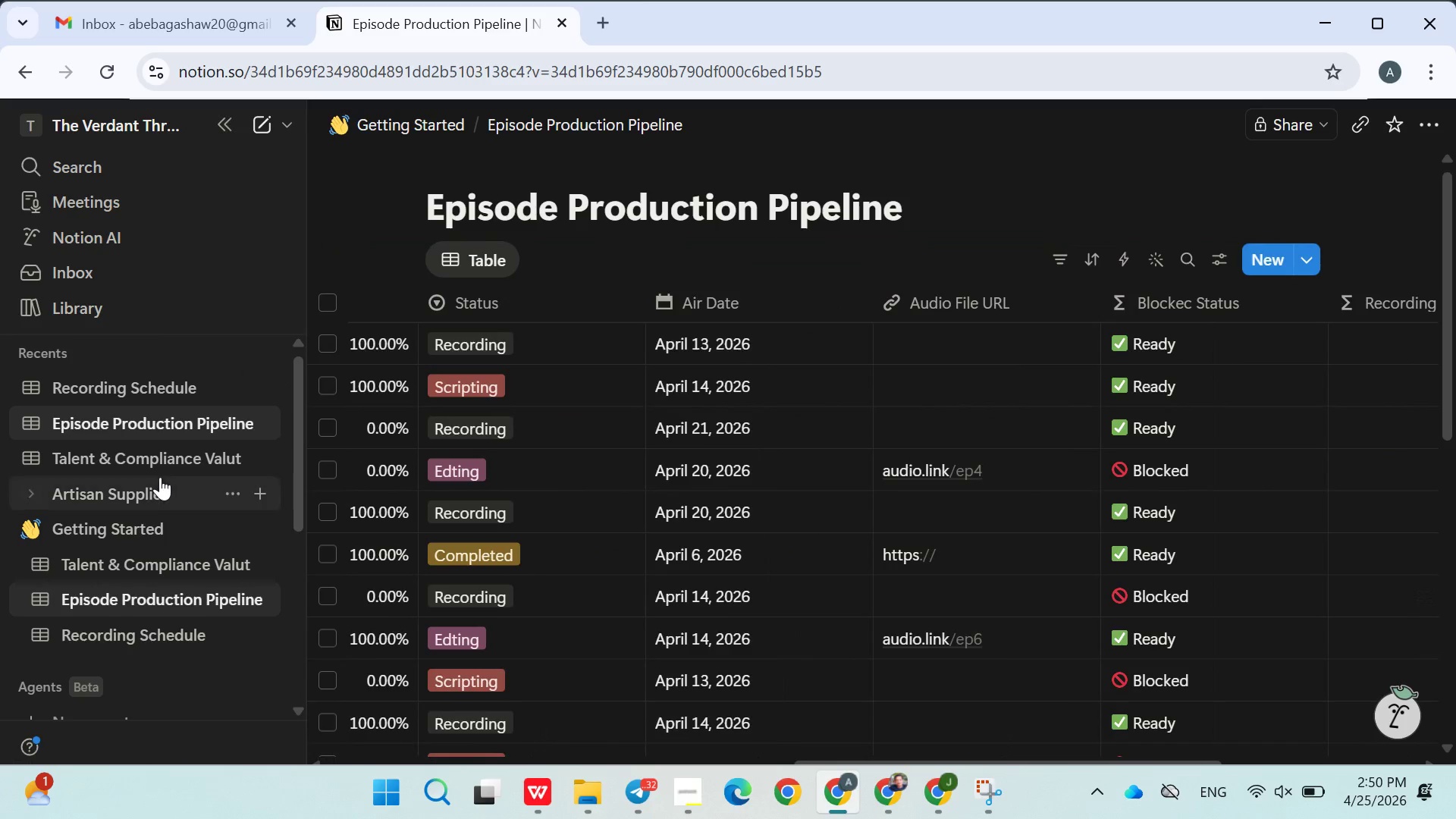 
left_click([344, 211])
 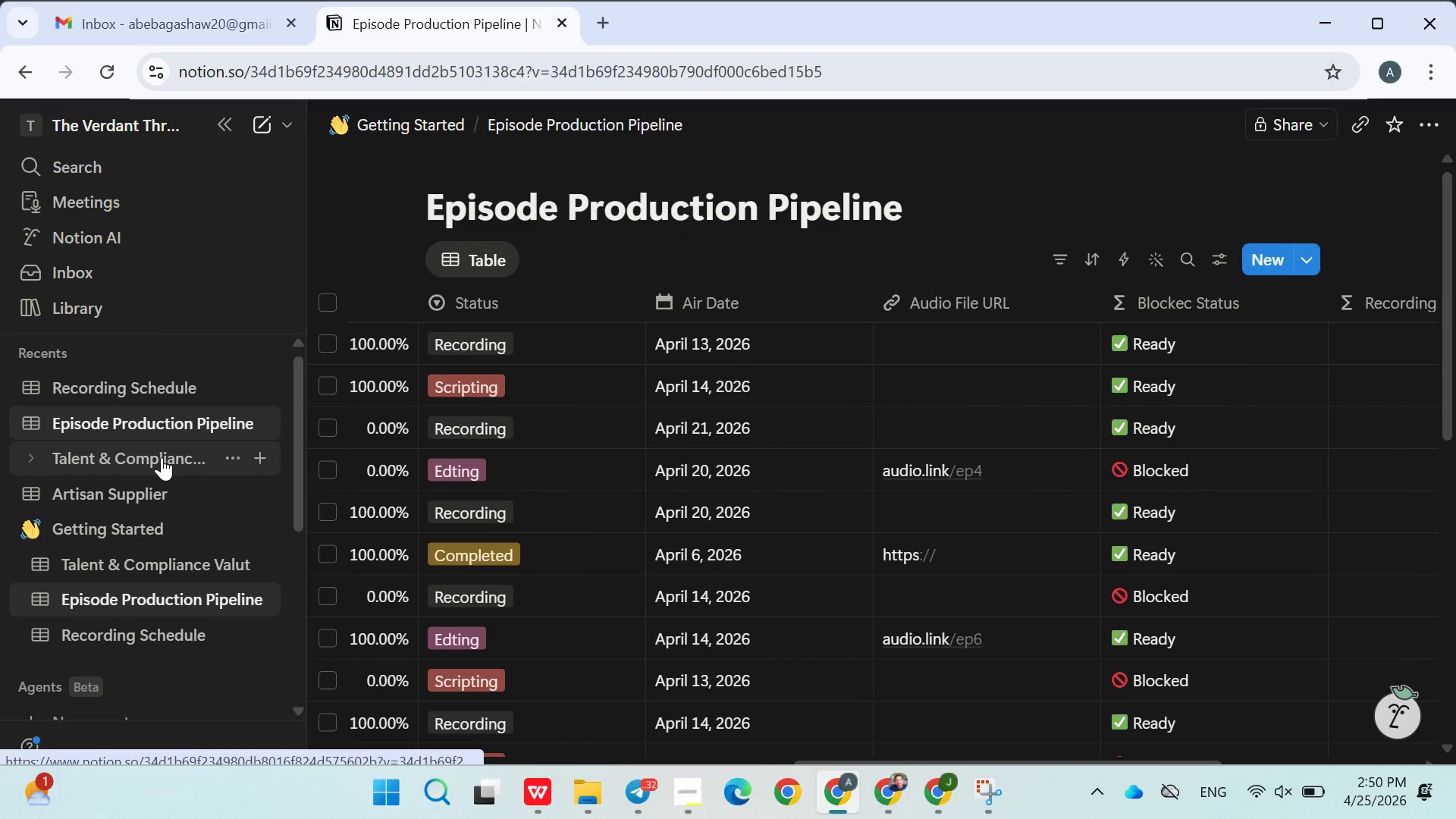 
left_click([162, 457])
 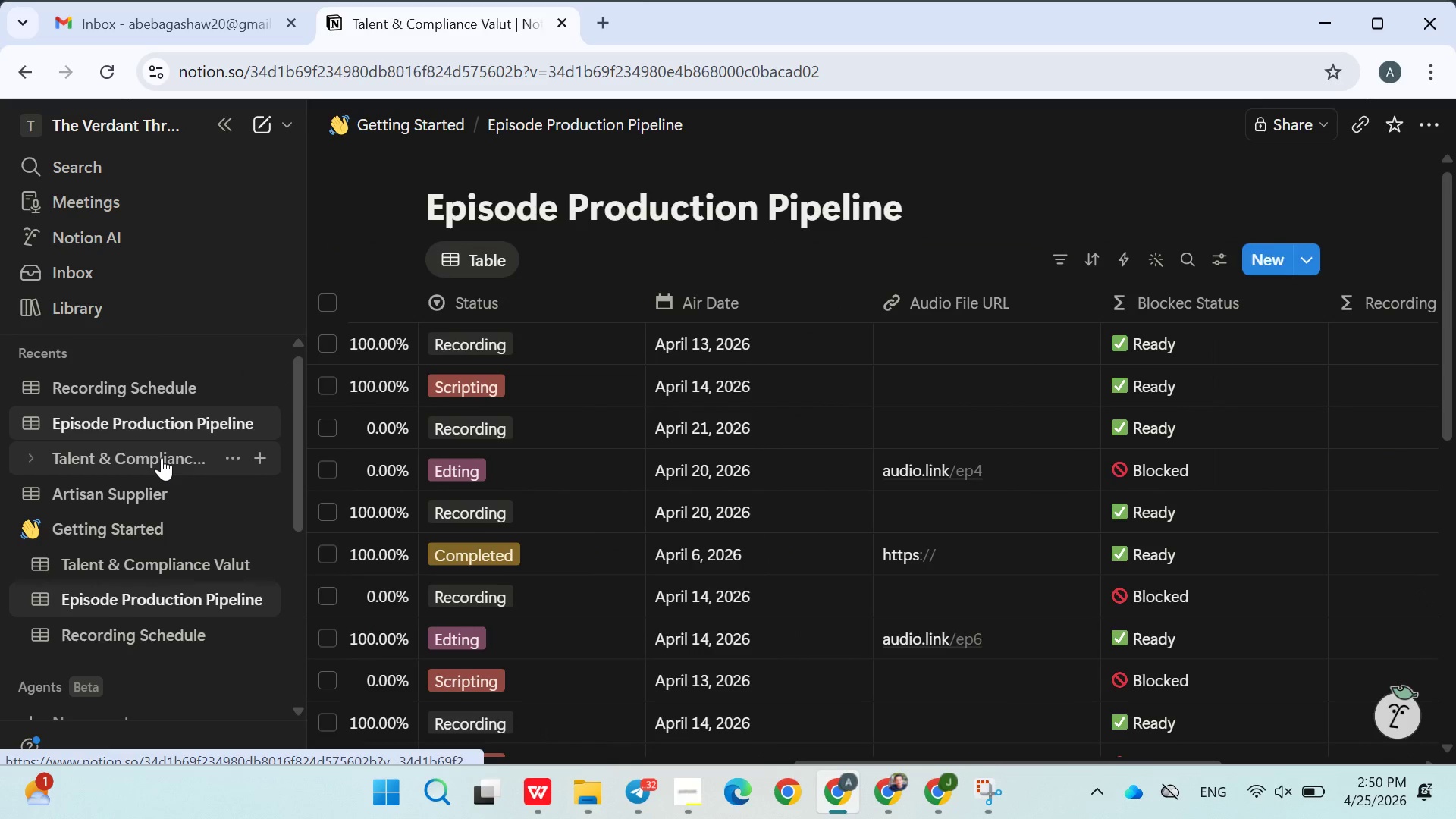 
left_click([162, 457])
 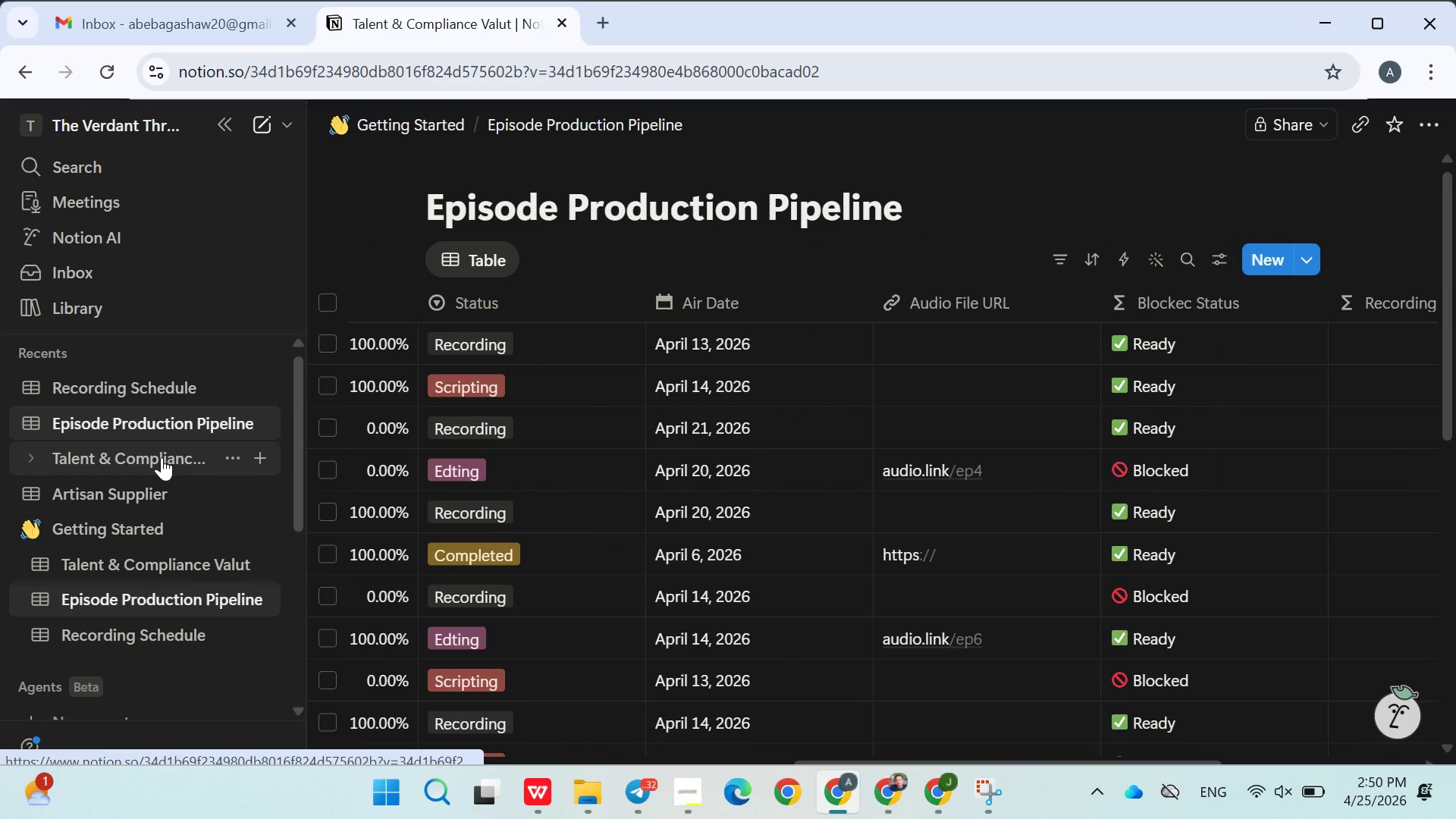 
left_click_drag(start_coordinate=[162, 457], to_coordinate=[115, 378])
 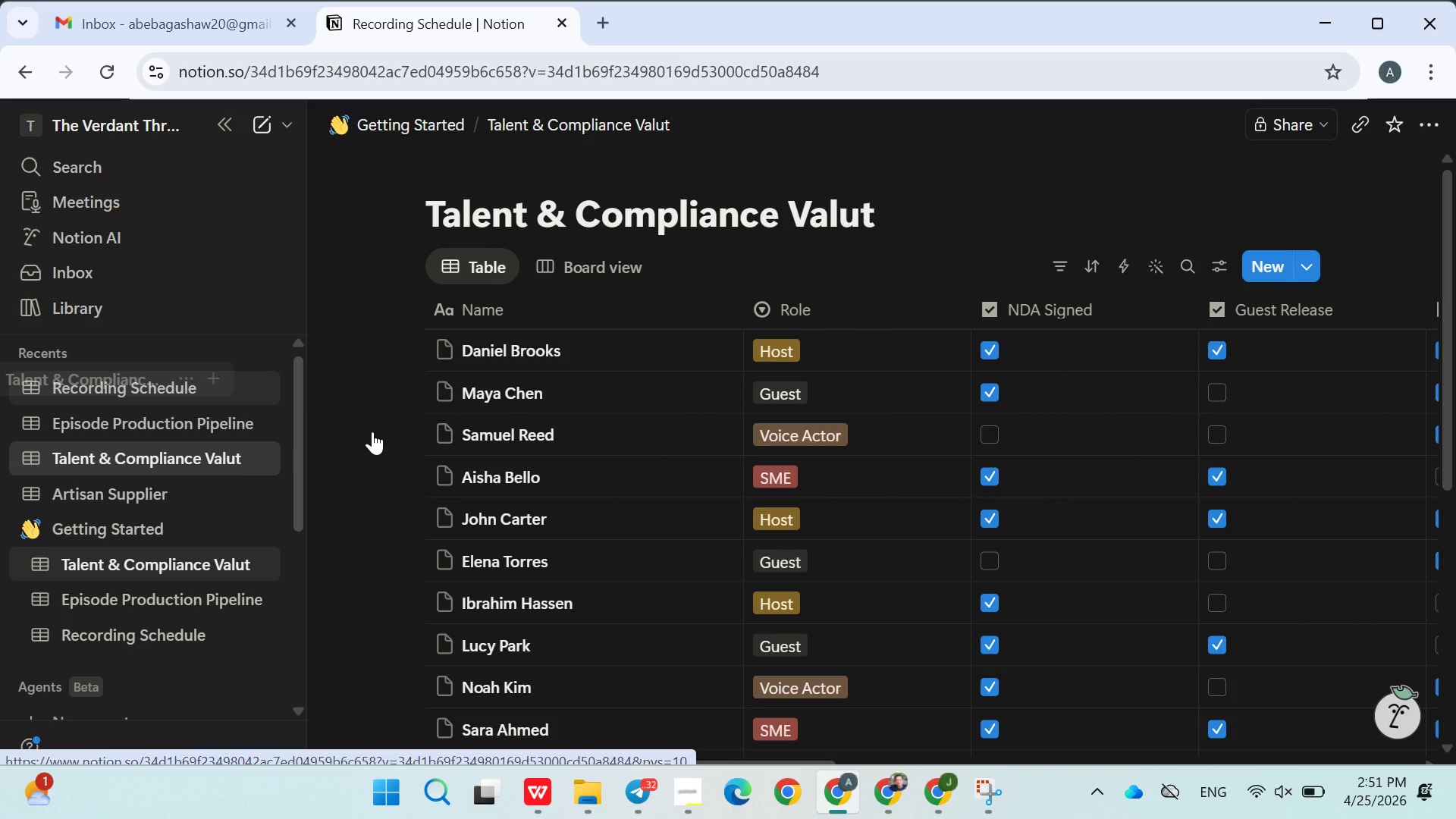 
double_click([115, 378])
 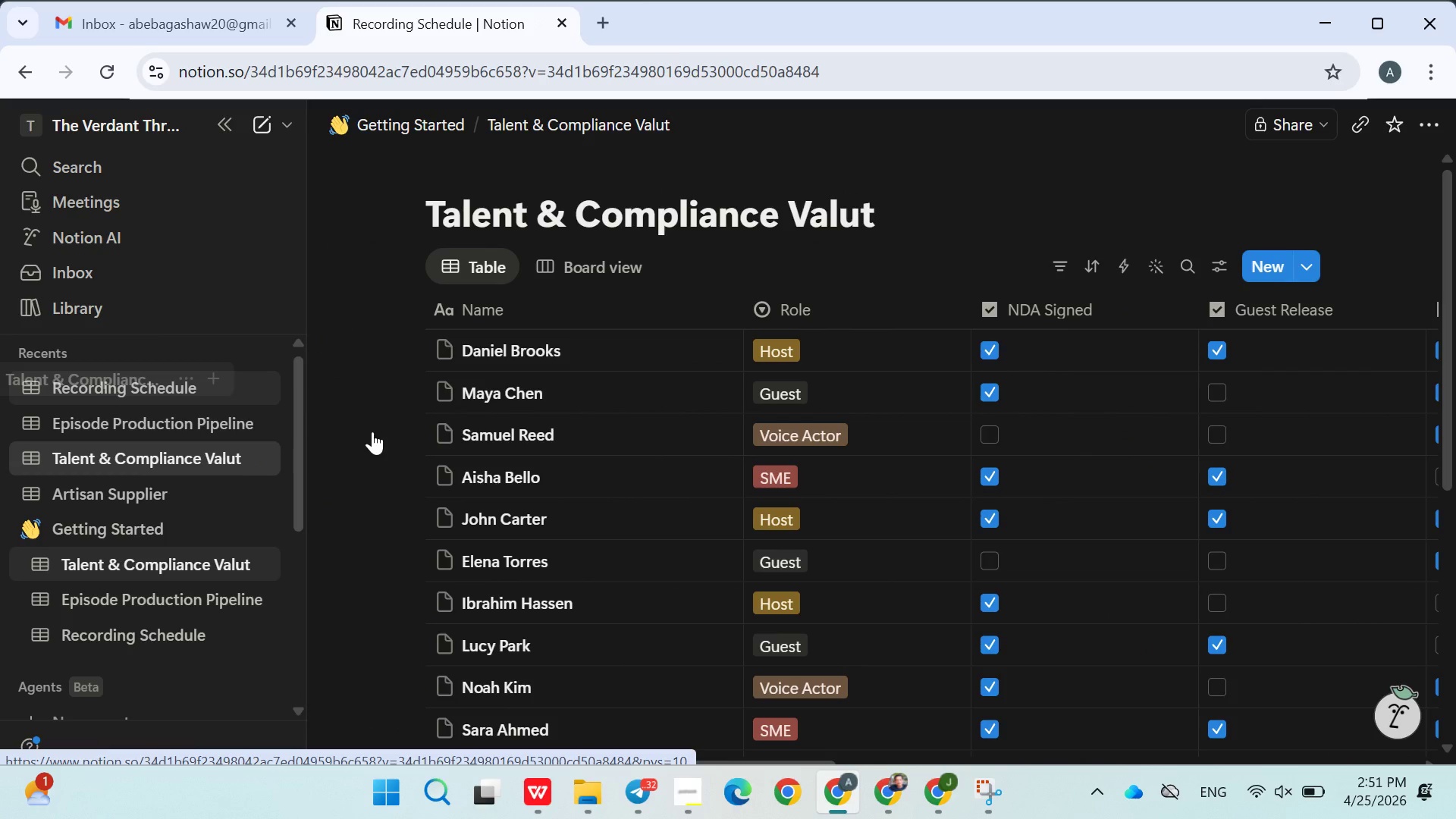 
double_click([115, 378])
 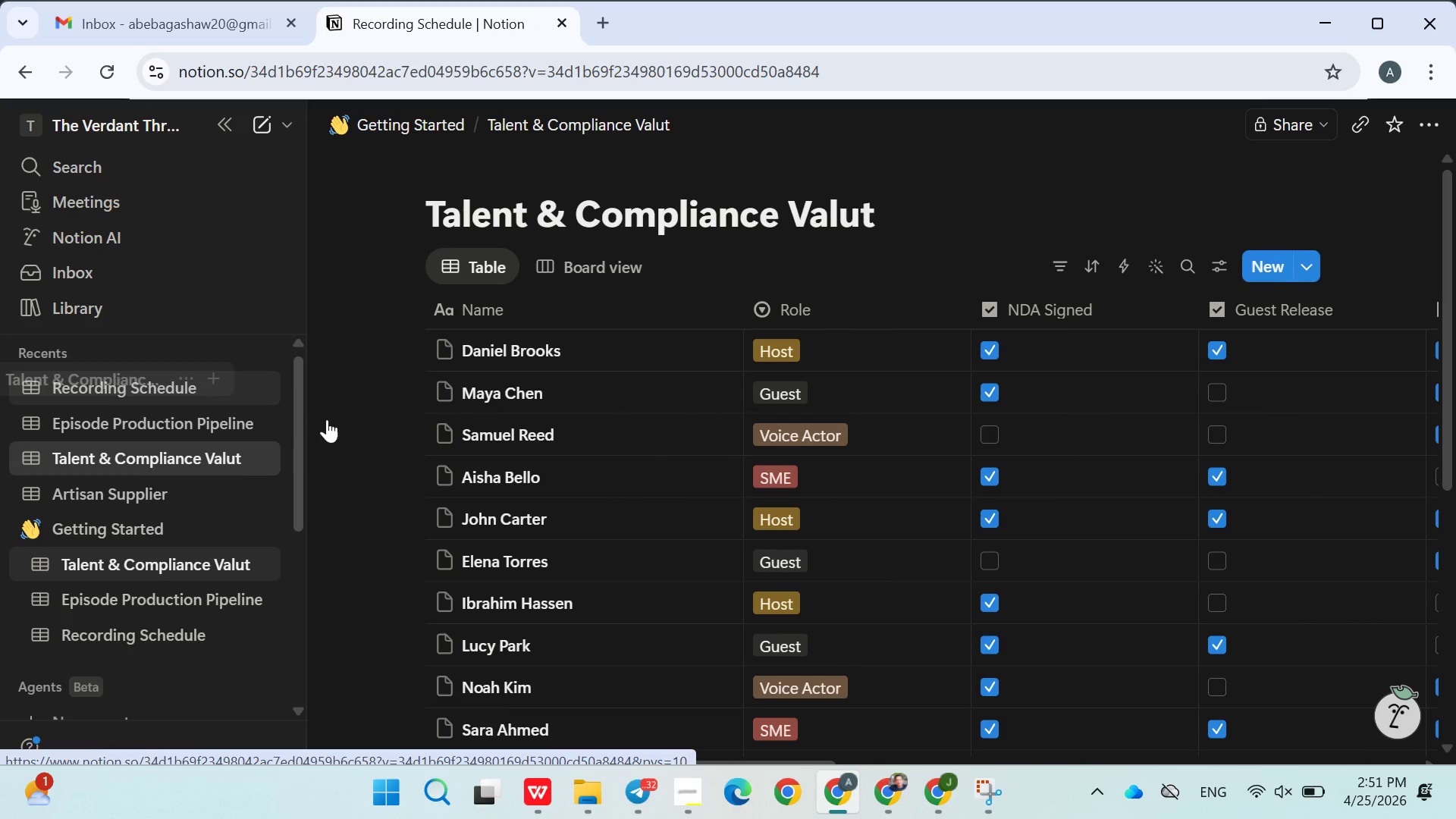 
left_click_drag(start_coordinate=[115, 378], to_coordinate=[121, 437])
 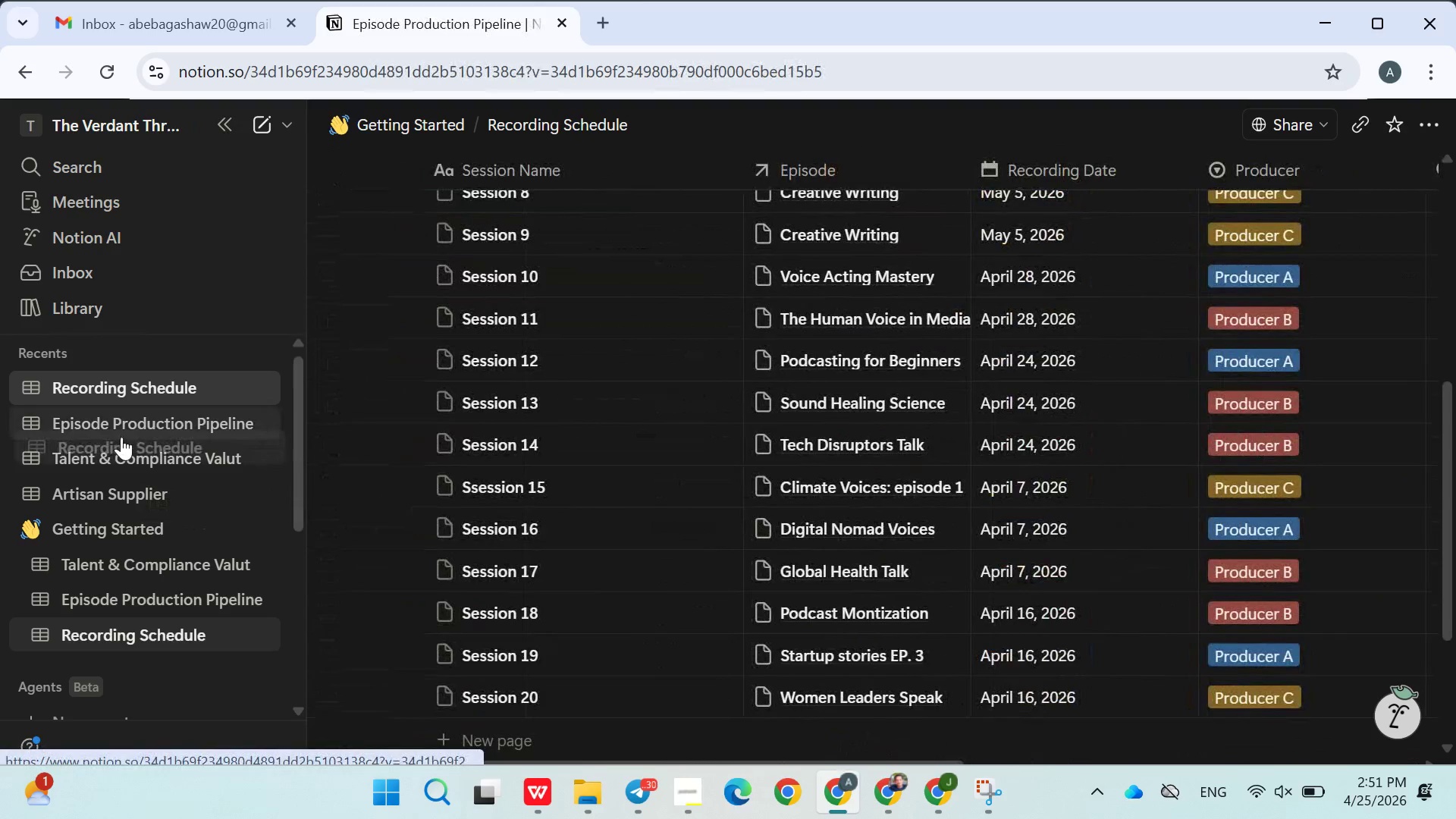 
left_click([121, 437])
 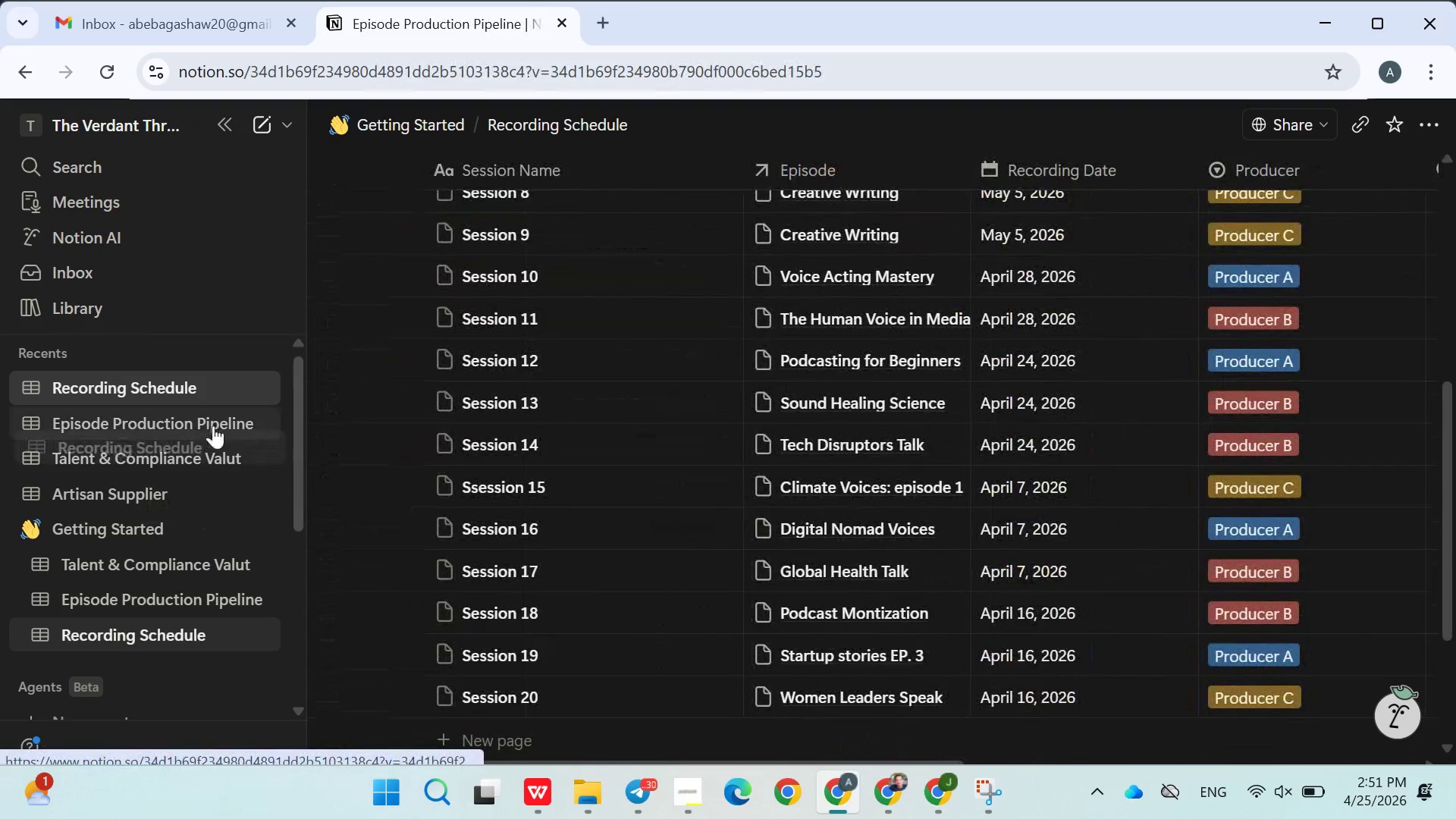 
left_click([214, 425])
 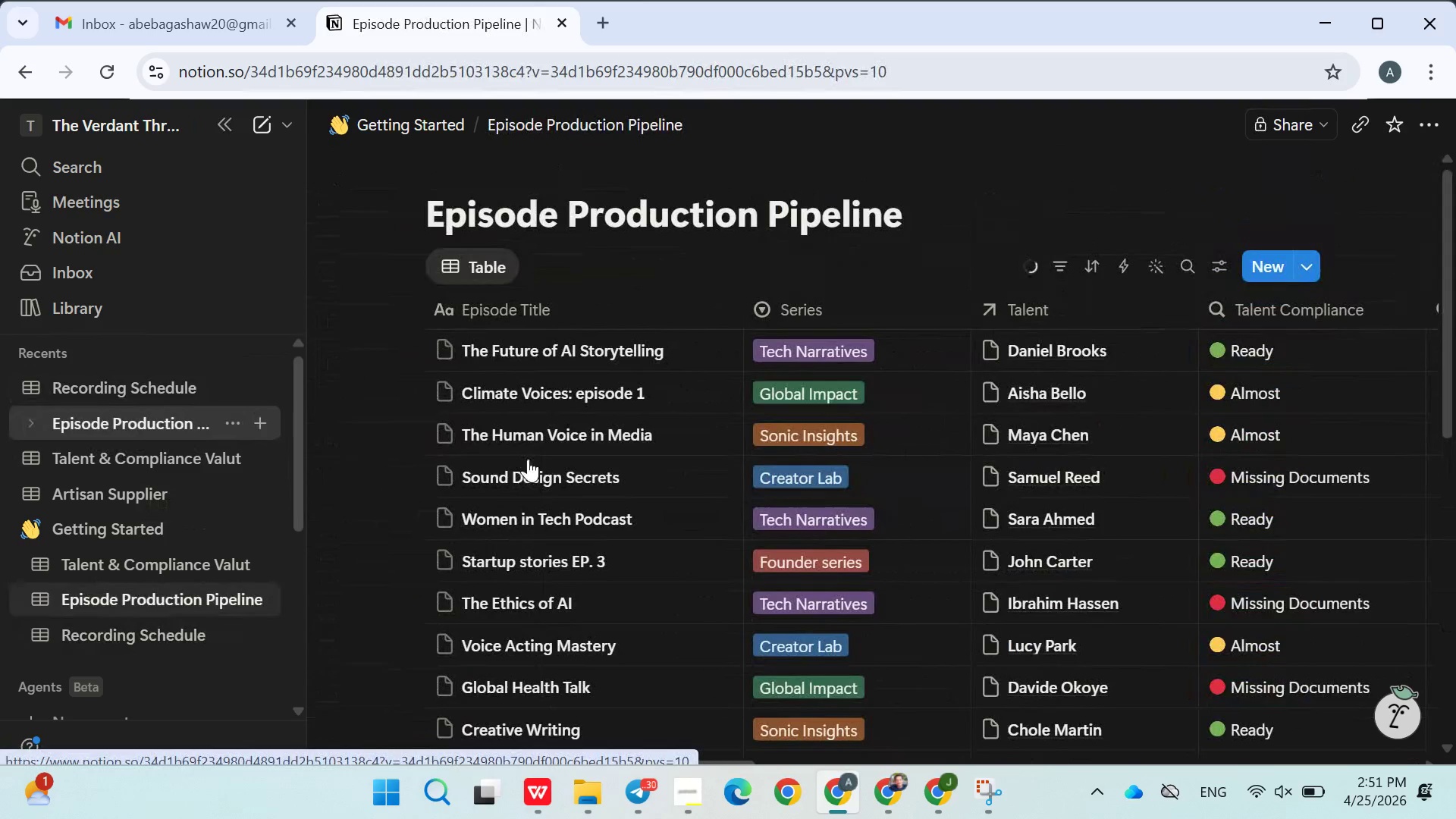 
mouse_move([738, 468])
 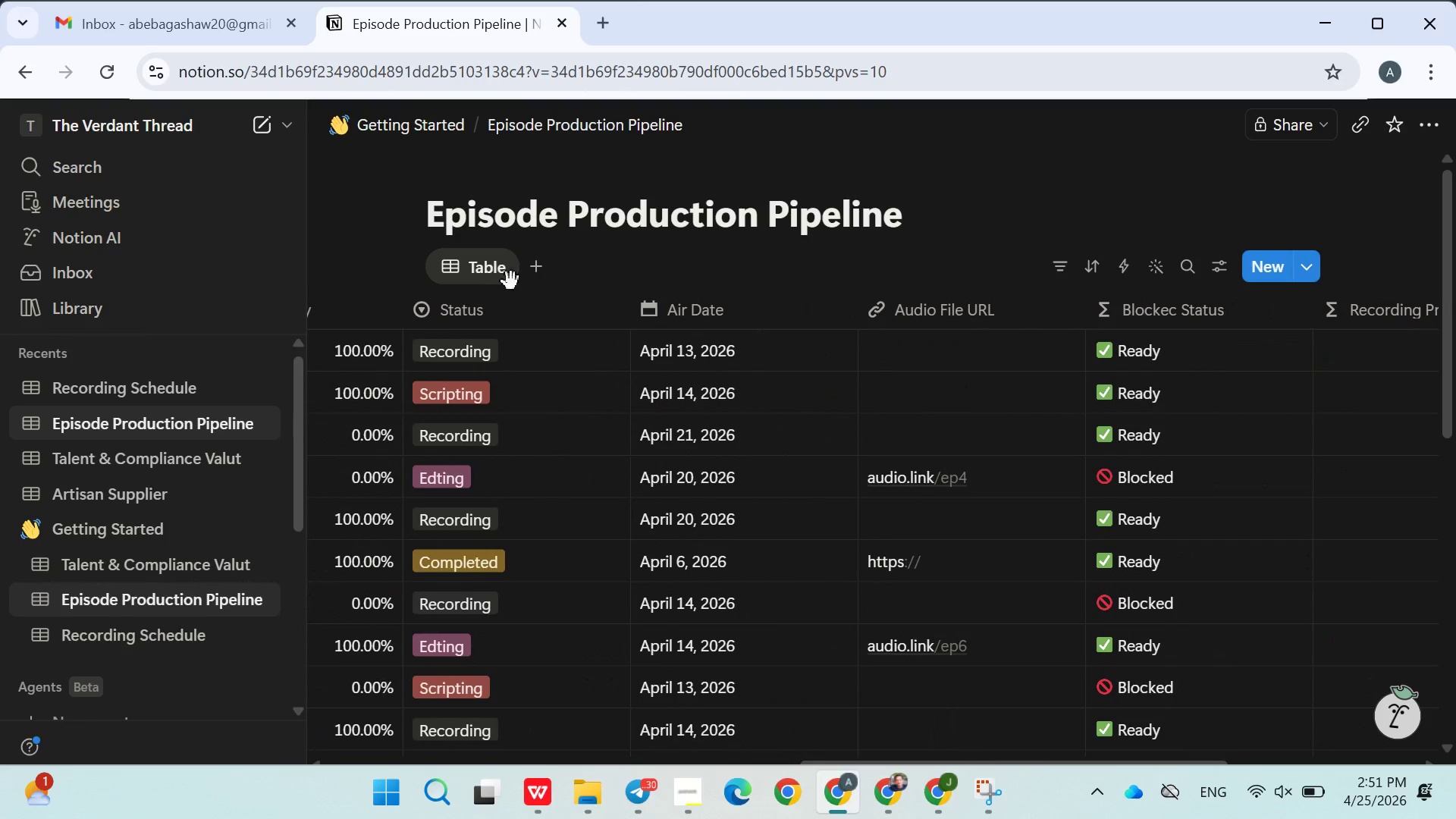 
double_click([537, 271])
 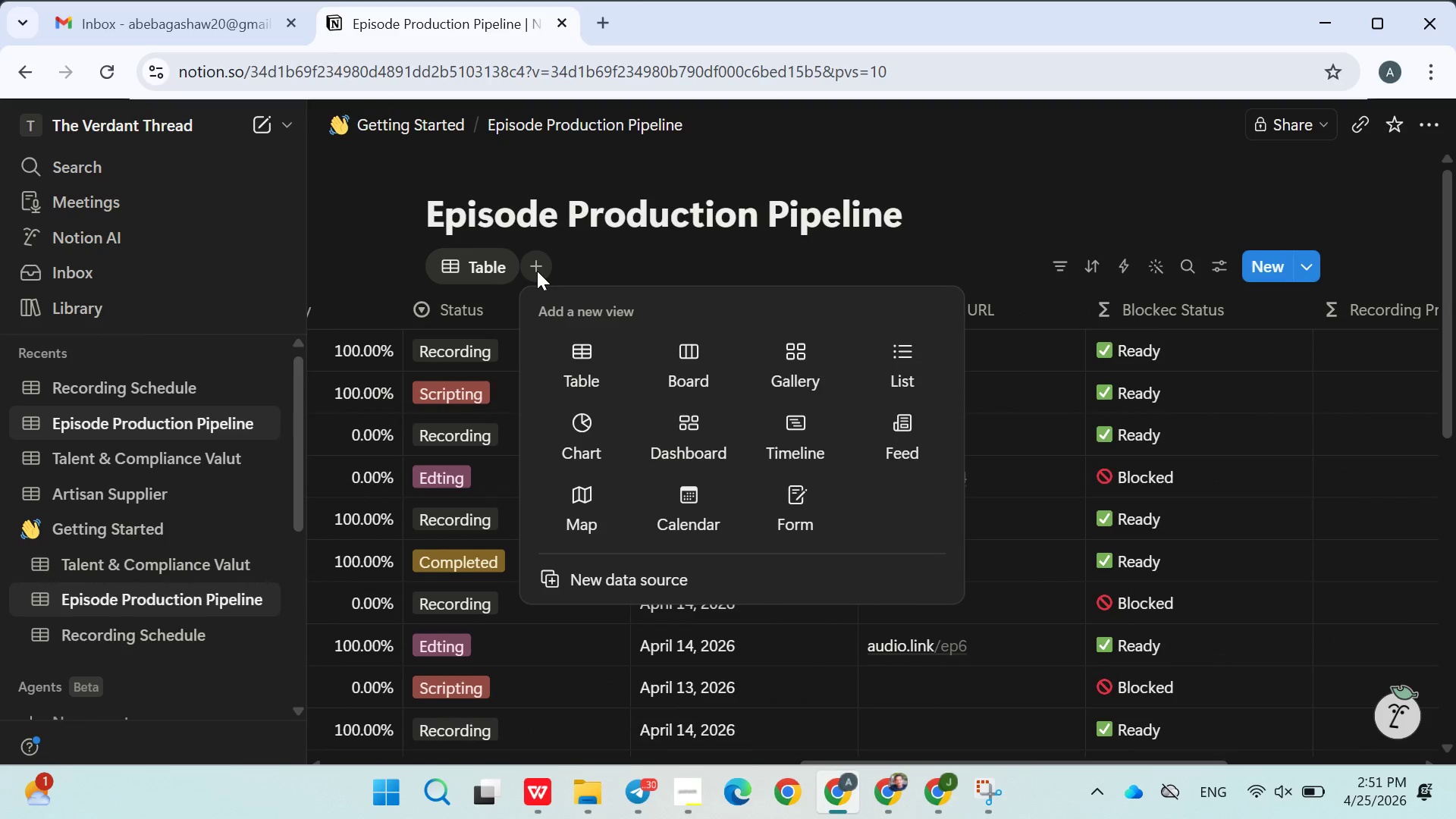 
double_click([537, 271])
 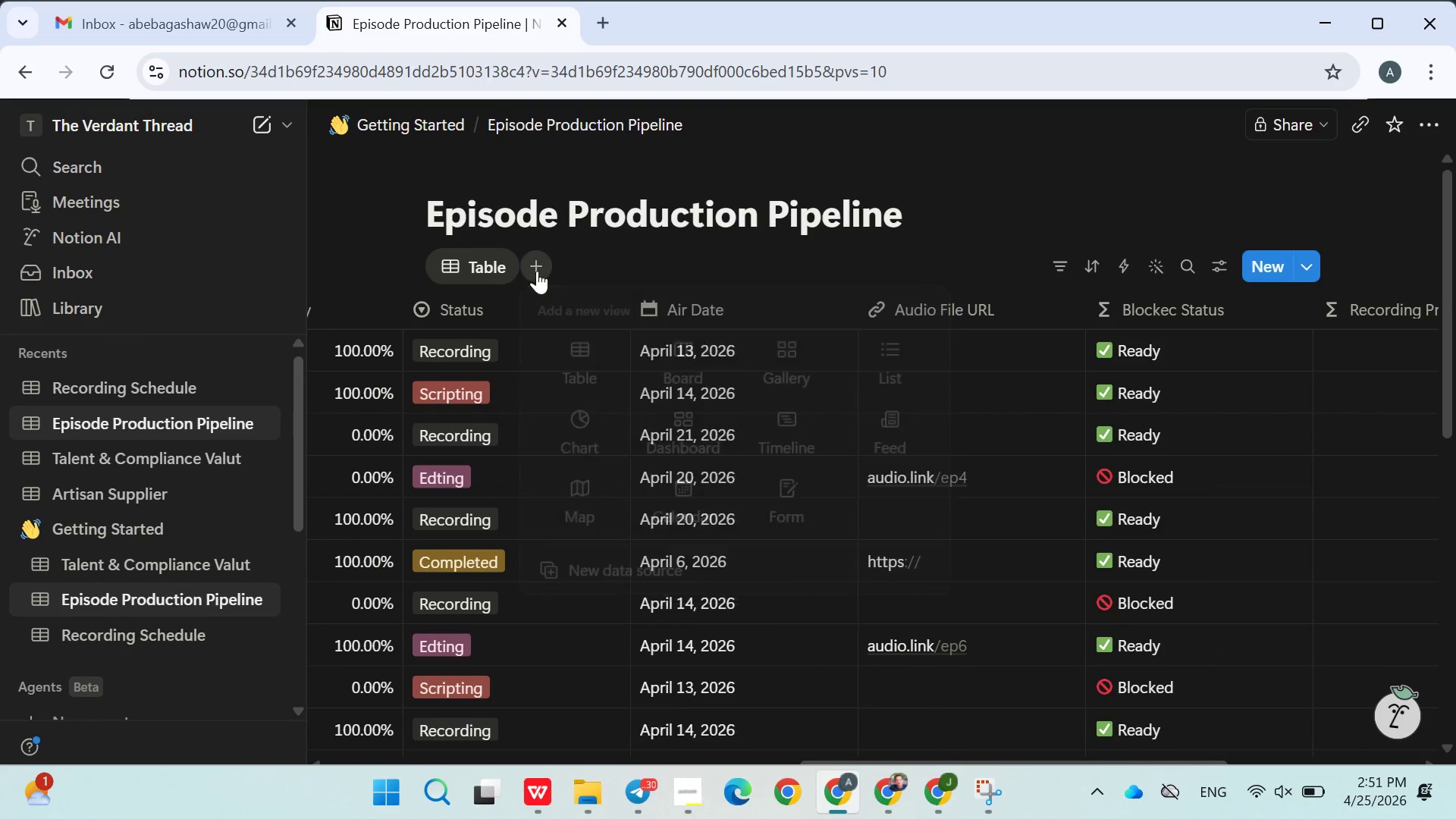 
left_click([537, 271])
 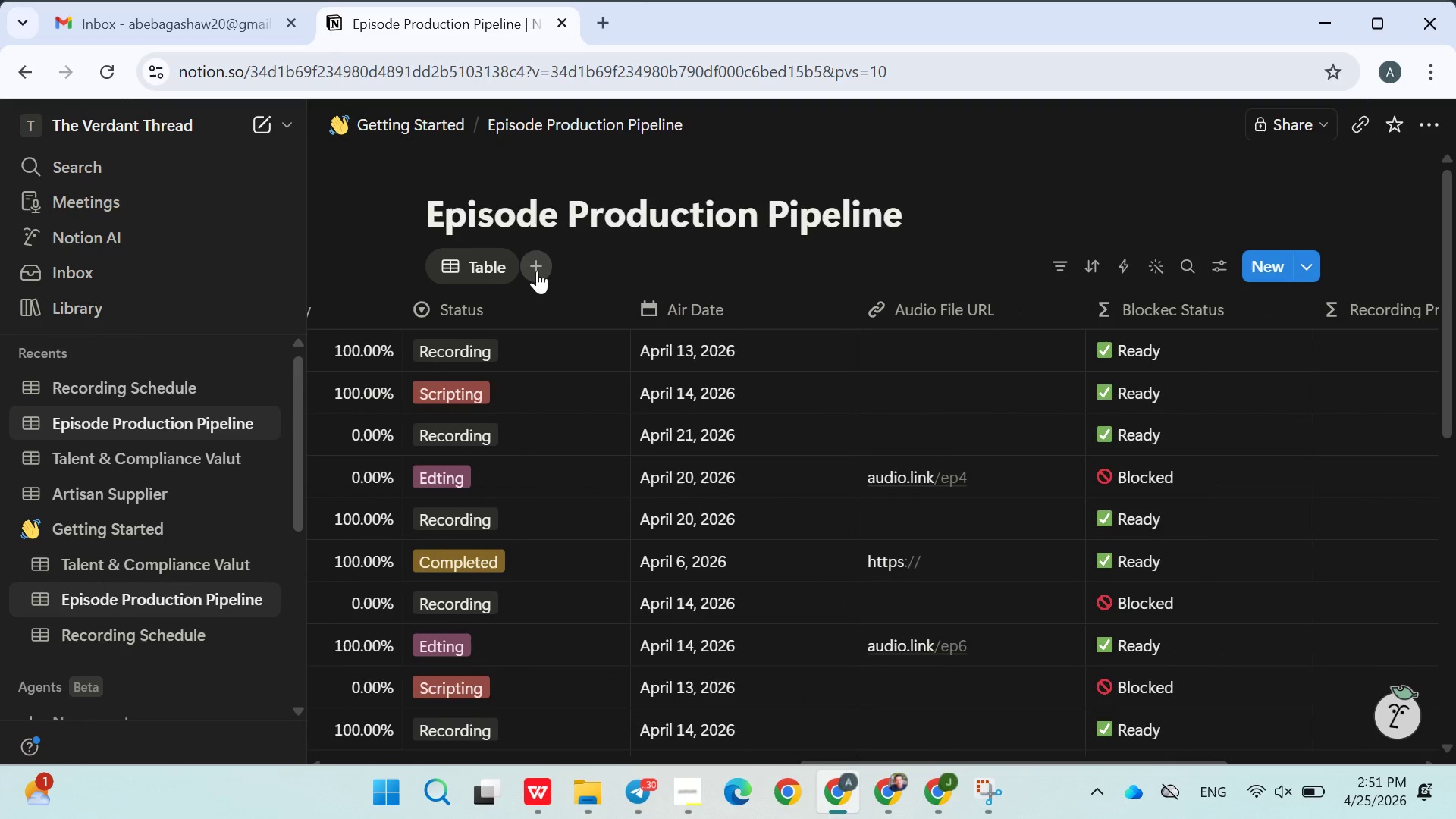 
double_click([537, 271])
 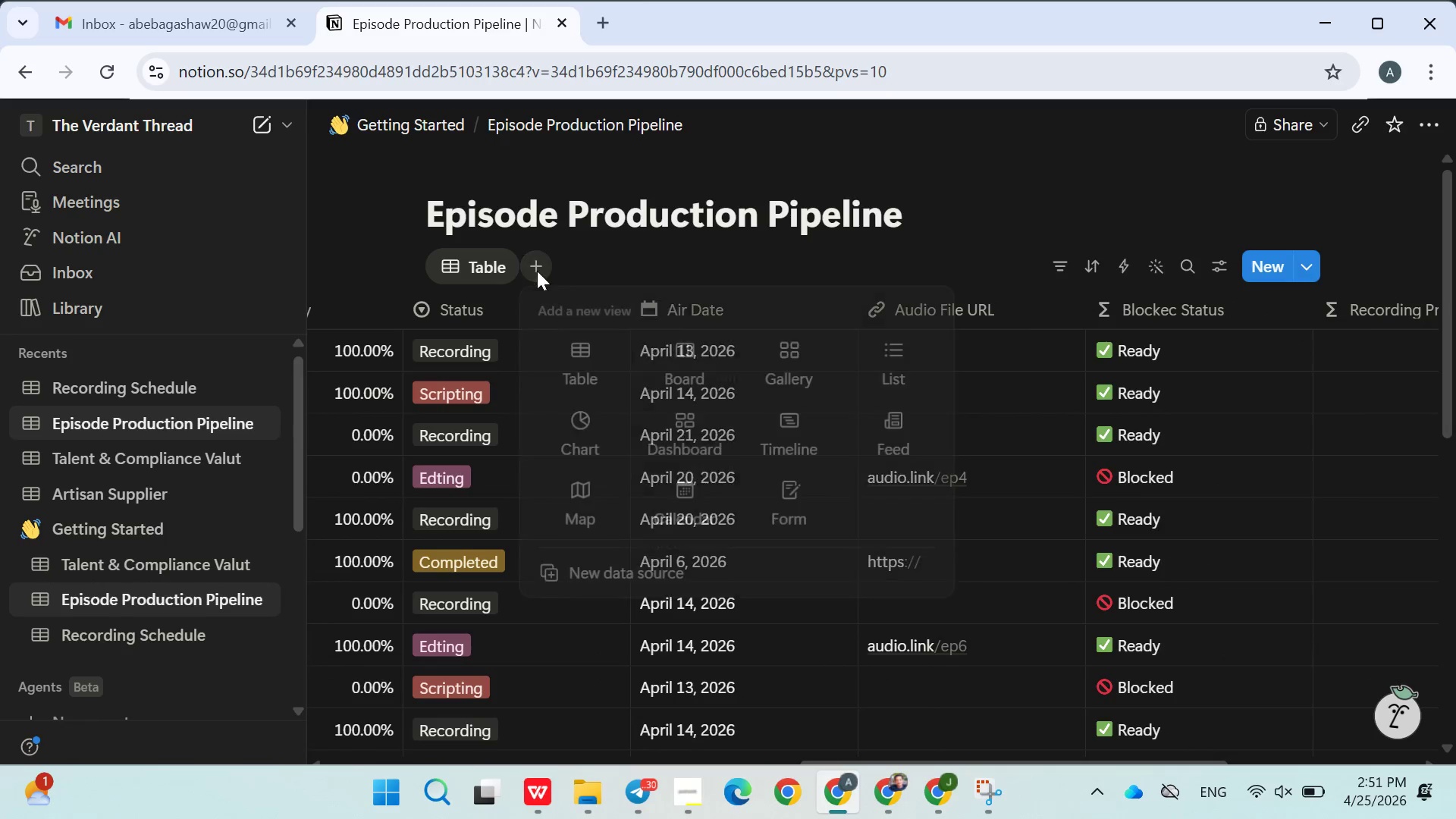 
double_click([537, 271])
 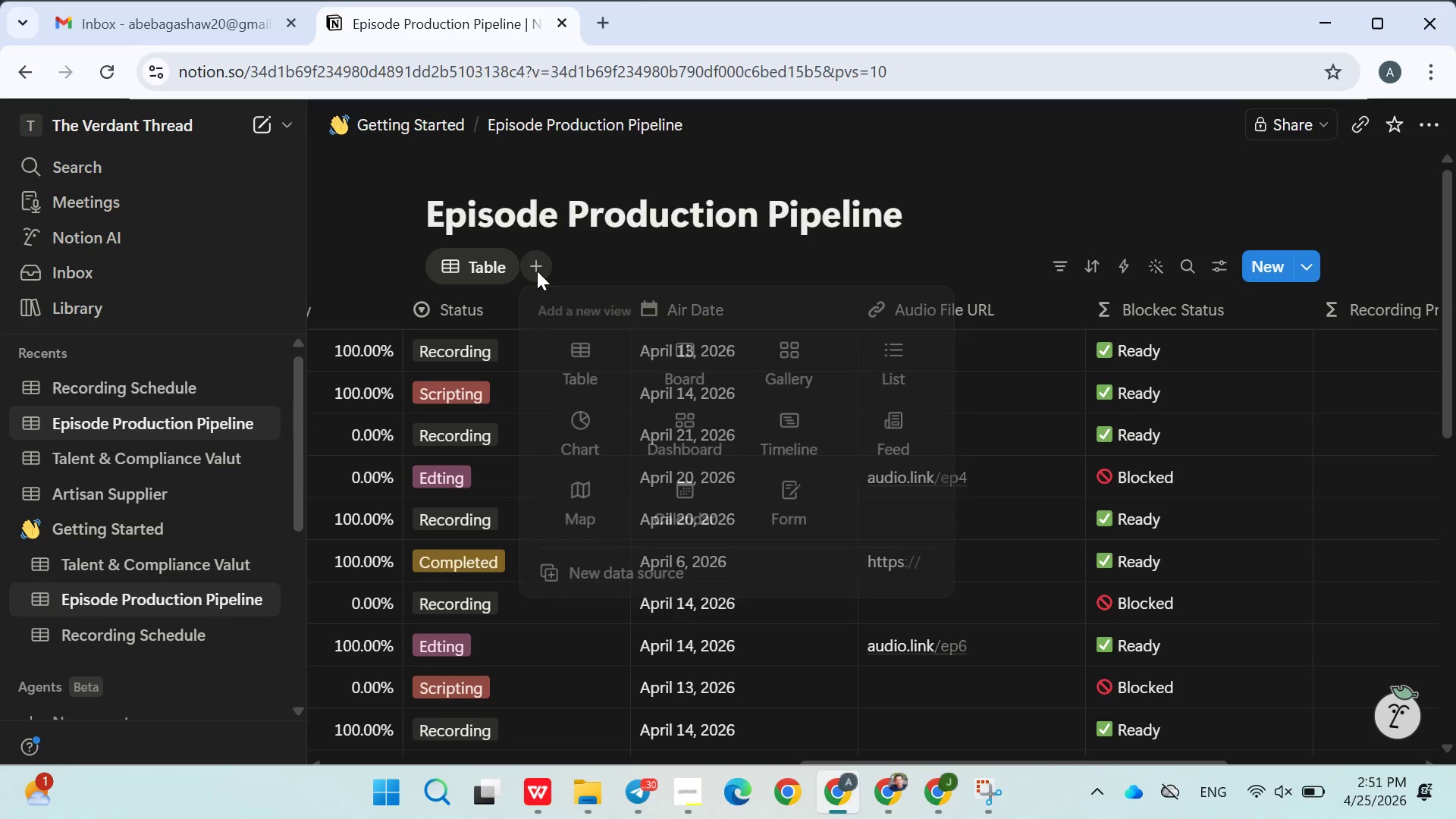 
triple_click([537, 271])
 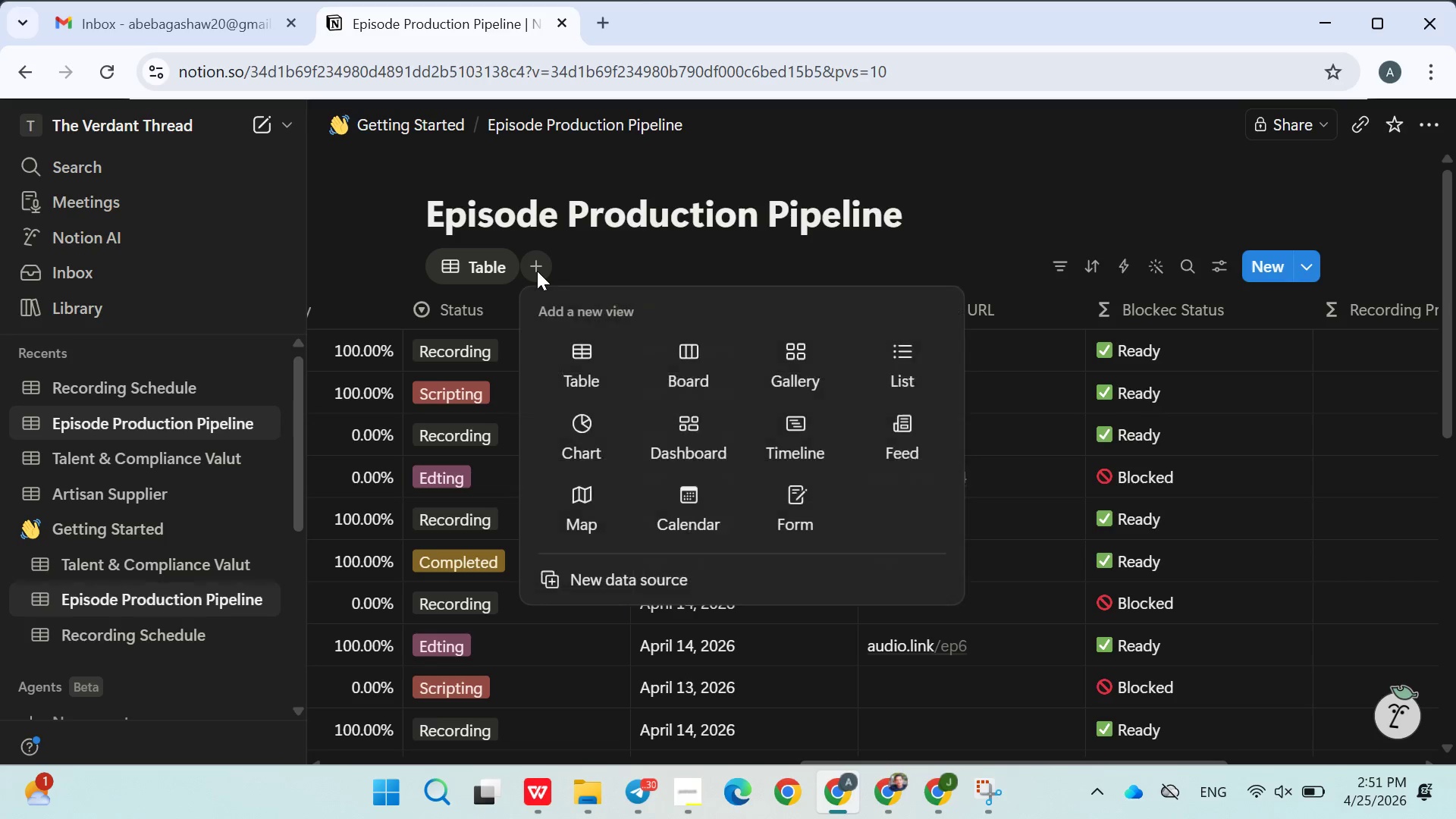 
triple_click([537, 271])
 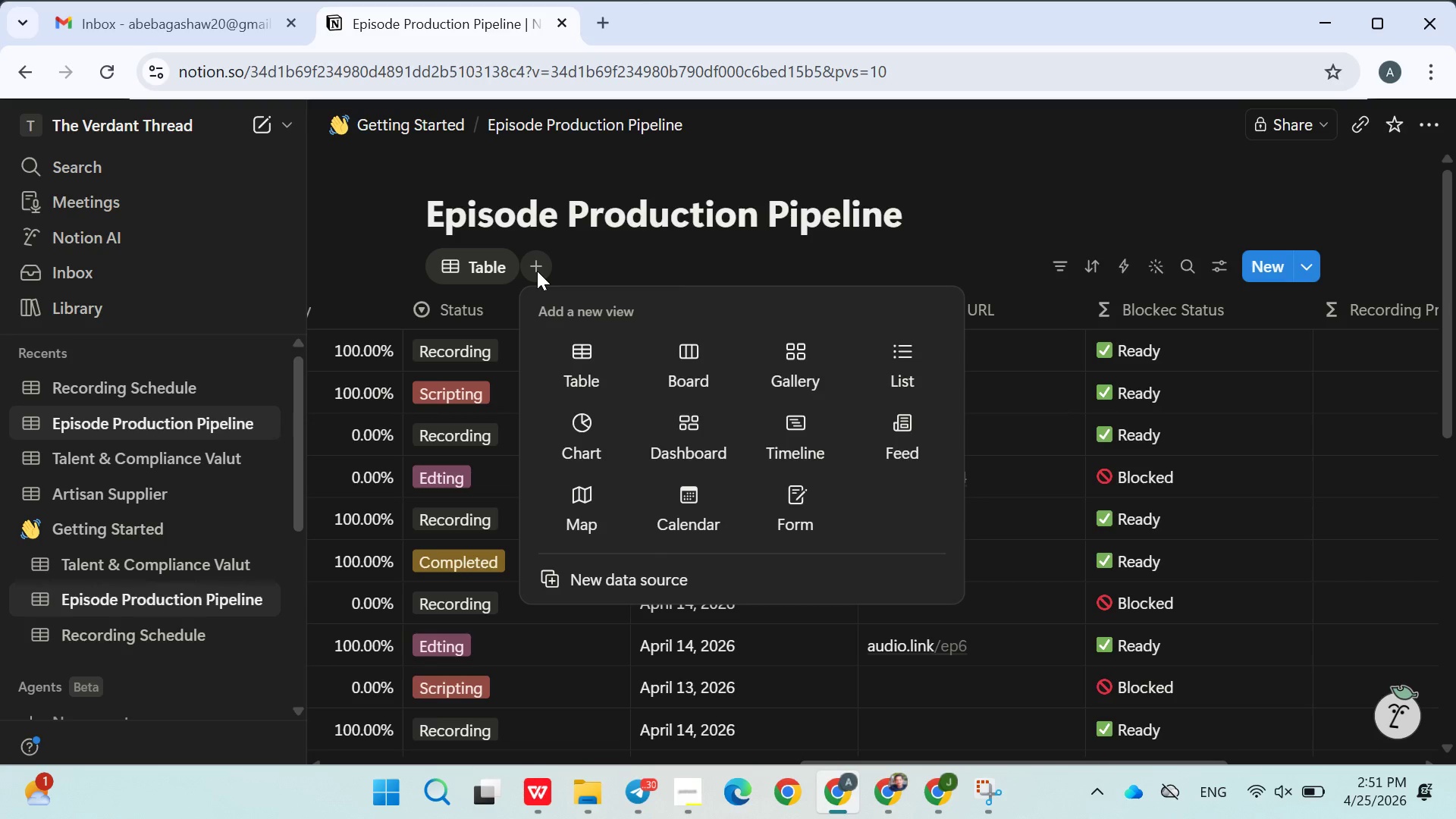 
left_click_drag(start_coordinate=[537, 271], to_coordinate=[692, 372])
 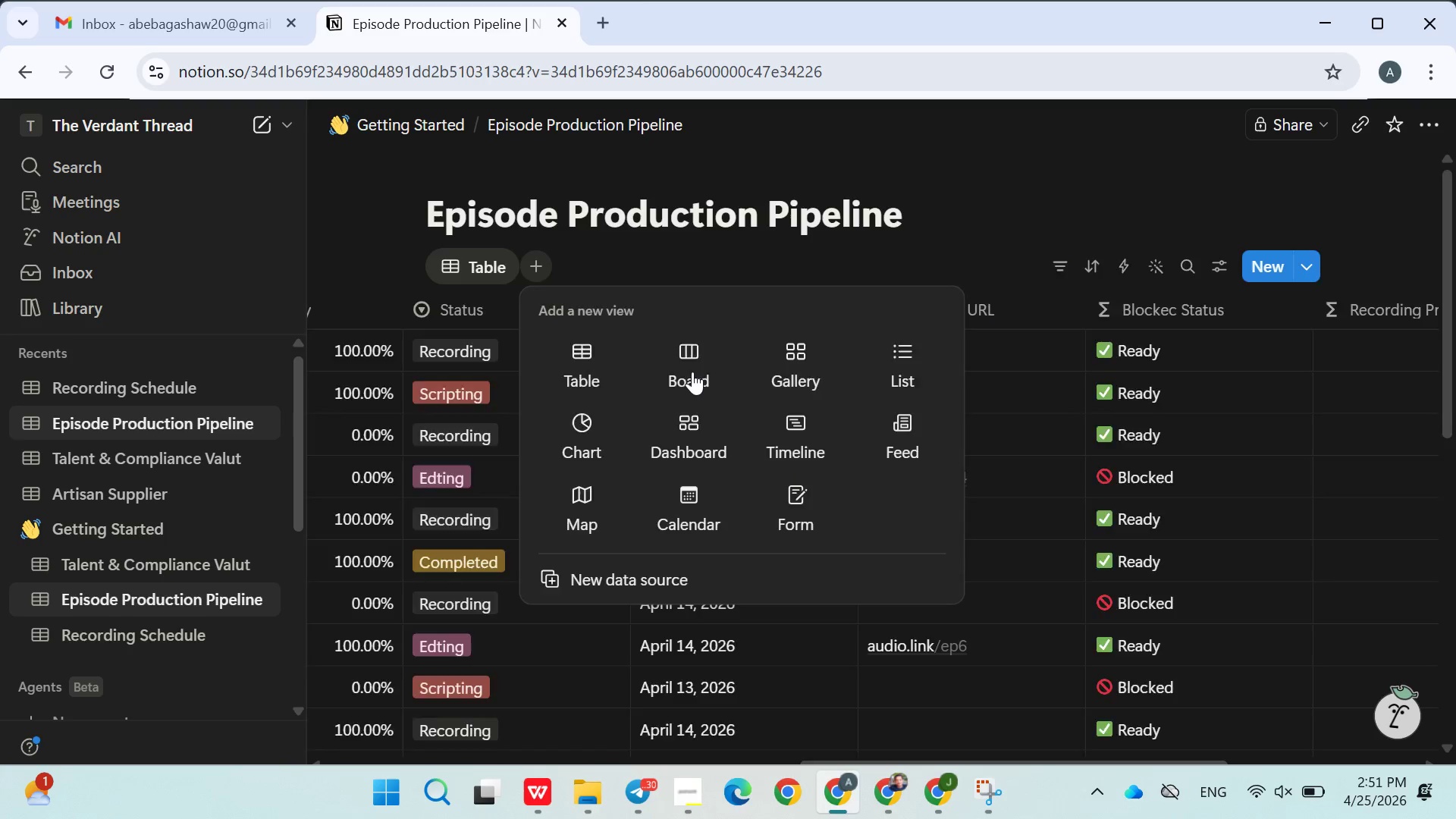 
left_click([692, 372])
 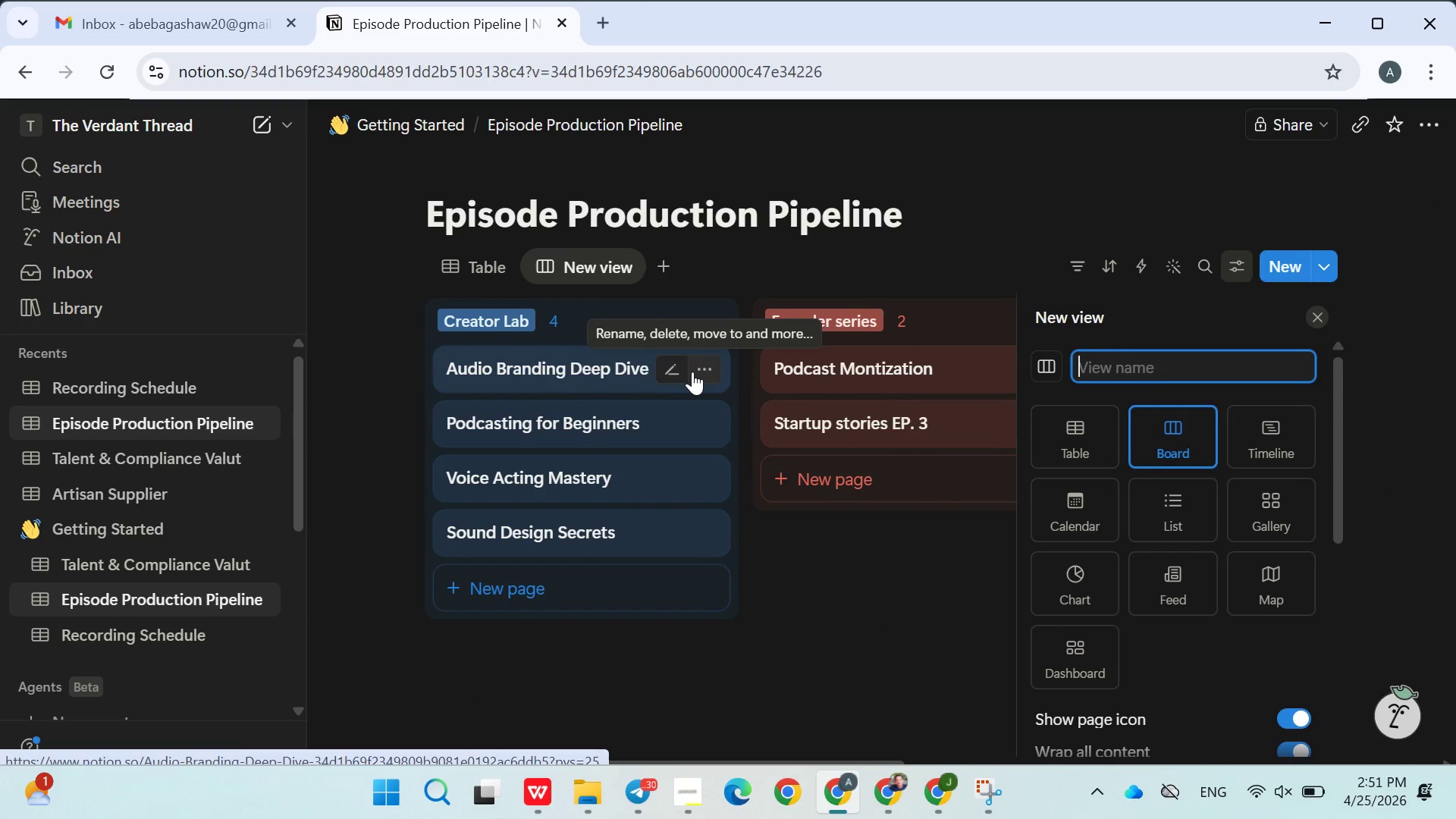 
type(Board View)
 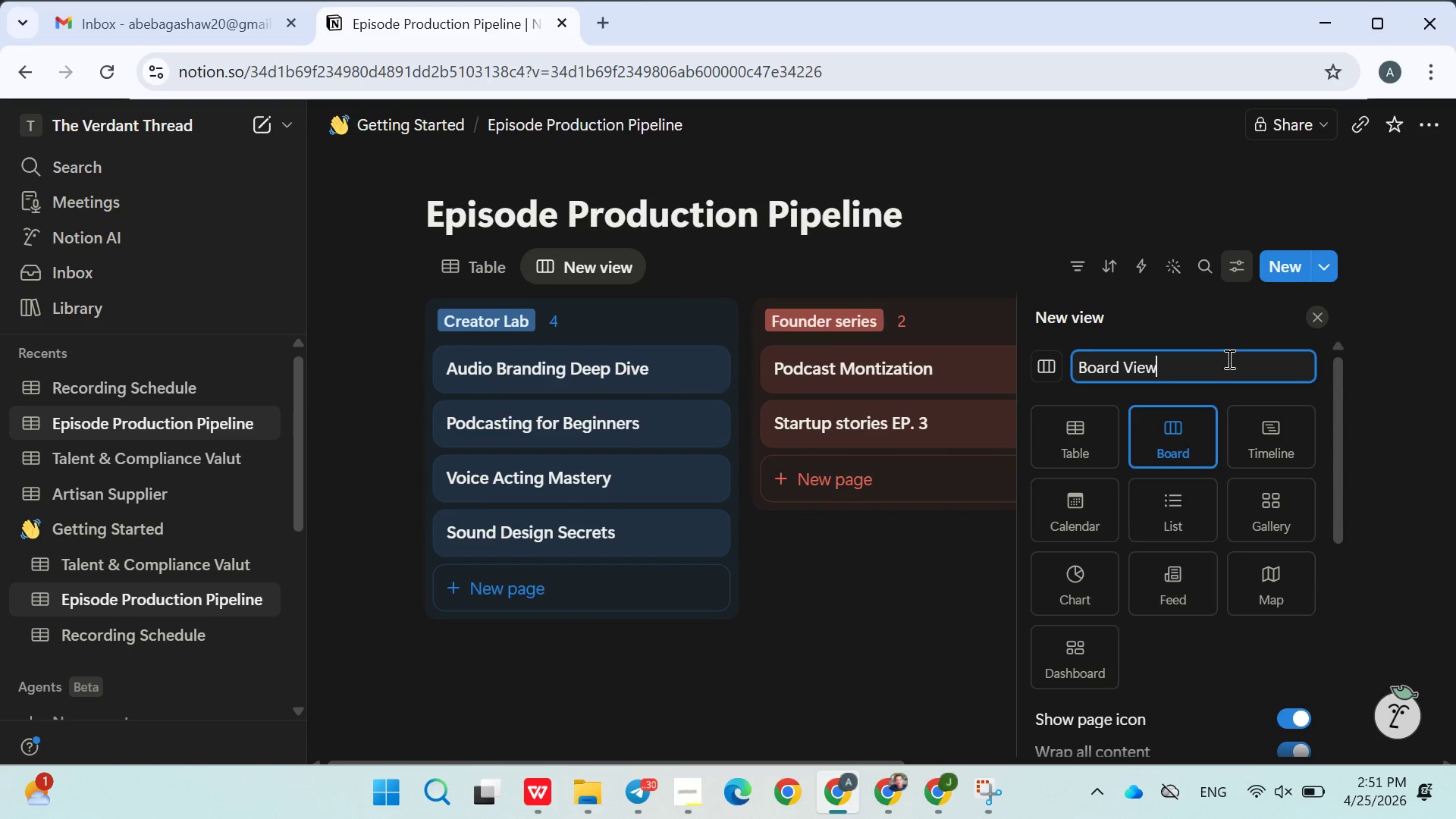 
key(Enter)
 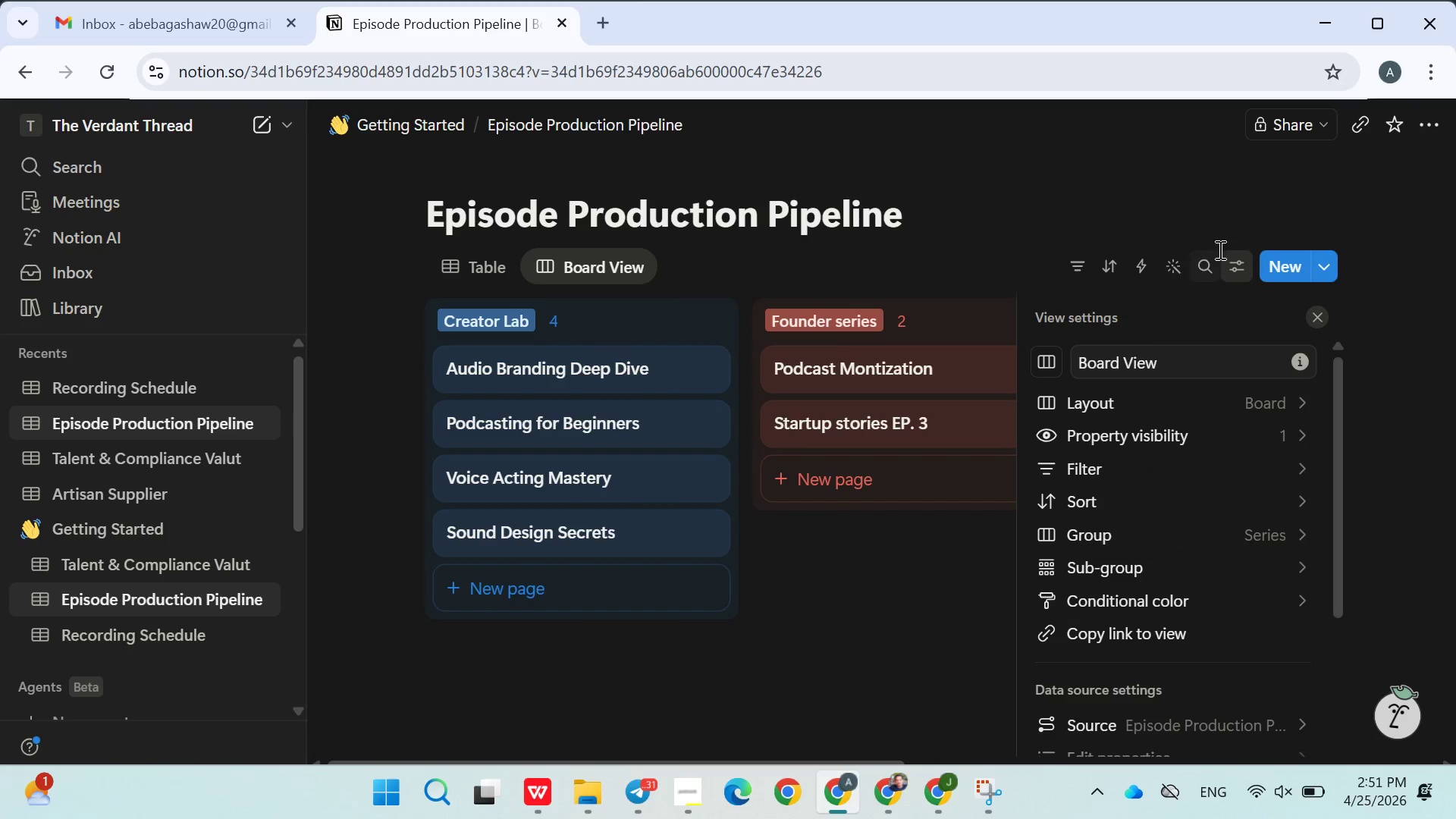 
left_click([1232, 264])
 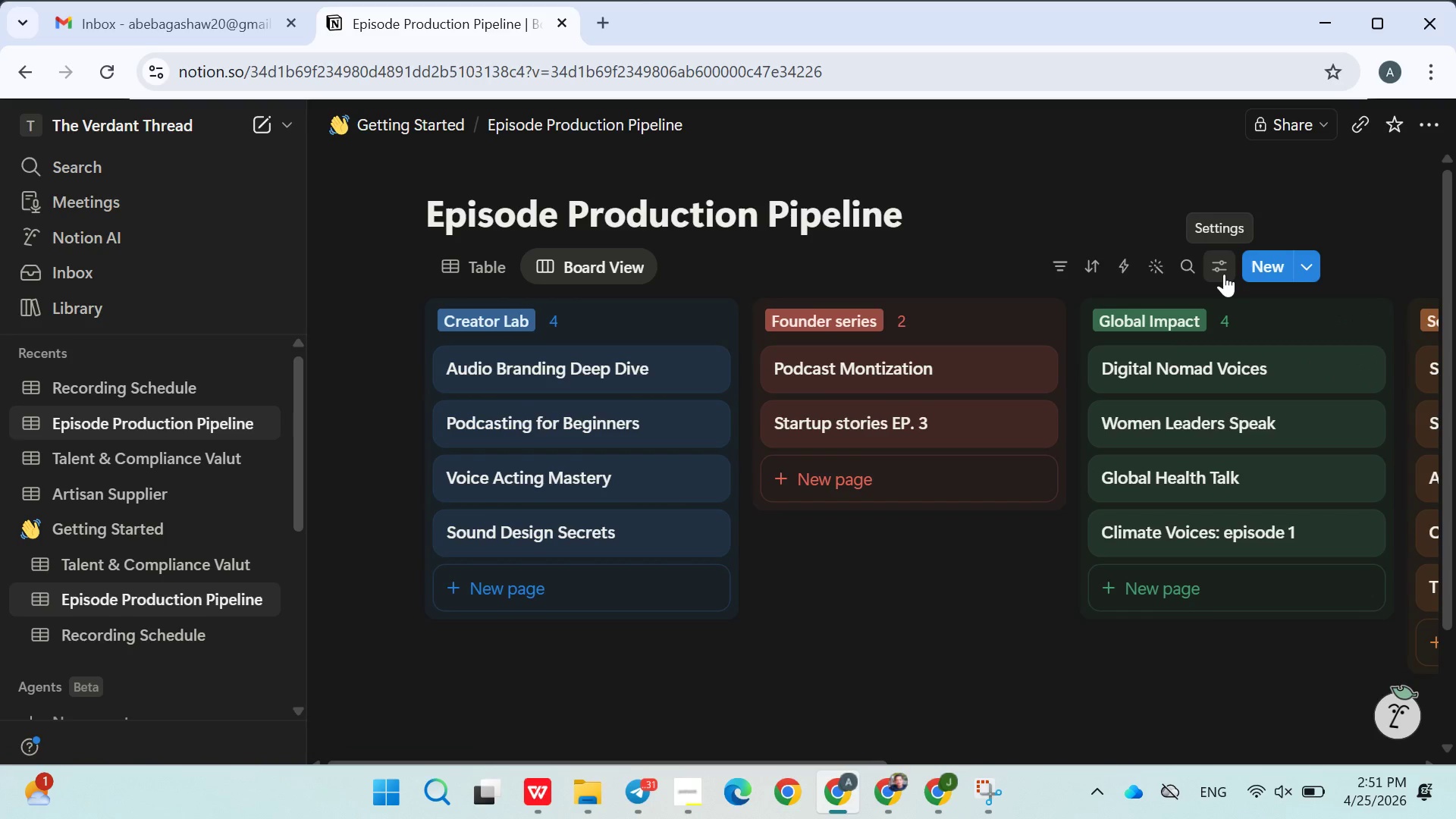 
left_click([1224, 274])
 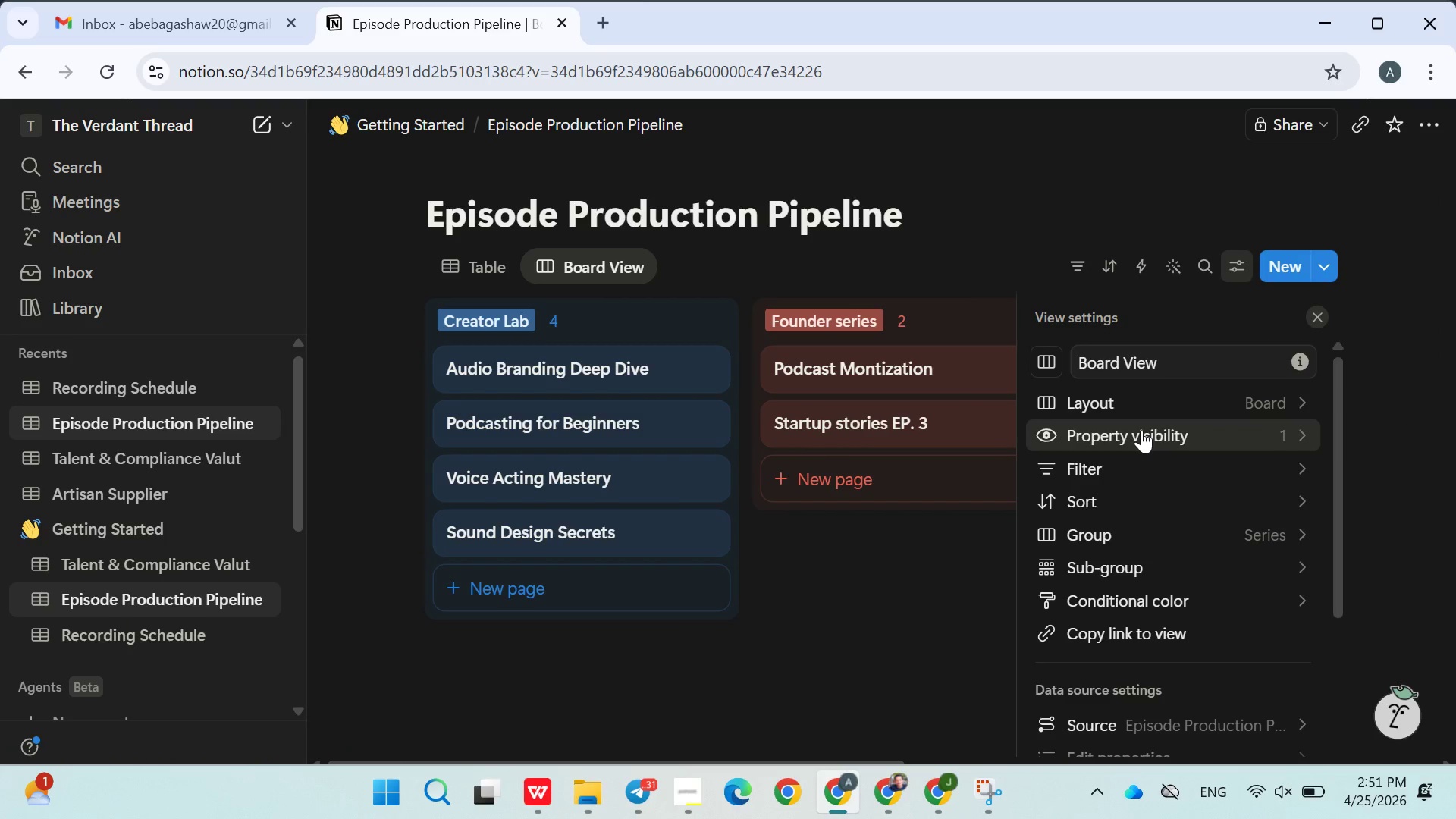 
wait(7.17)
 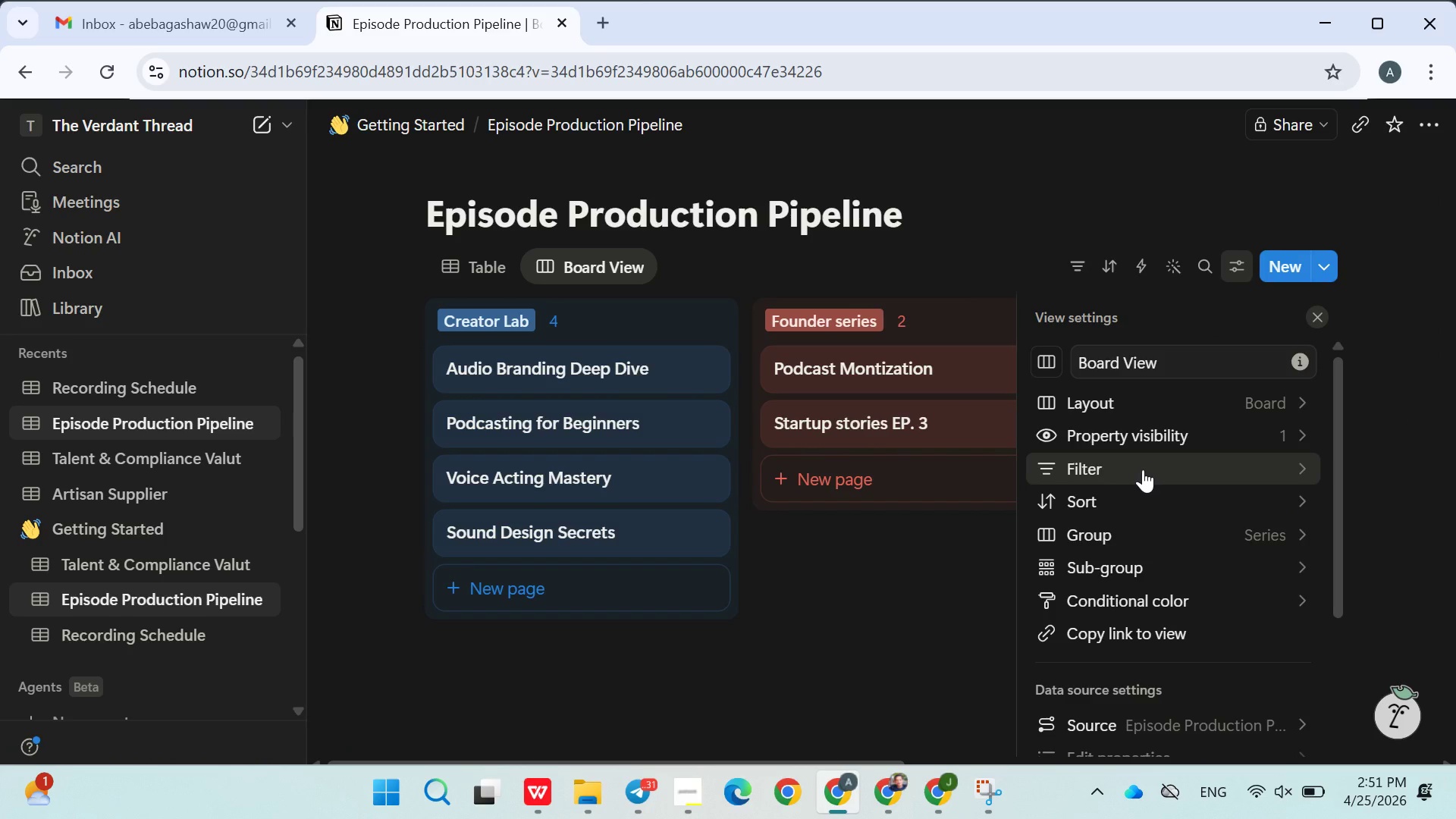 
left_click([1097, 529])
 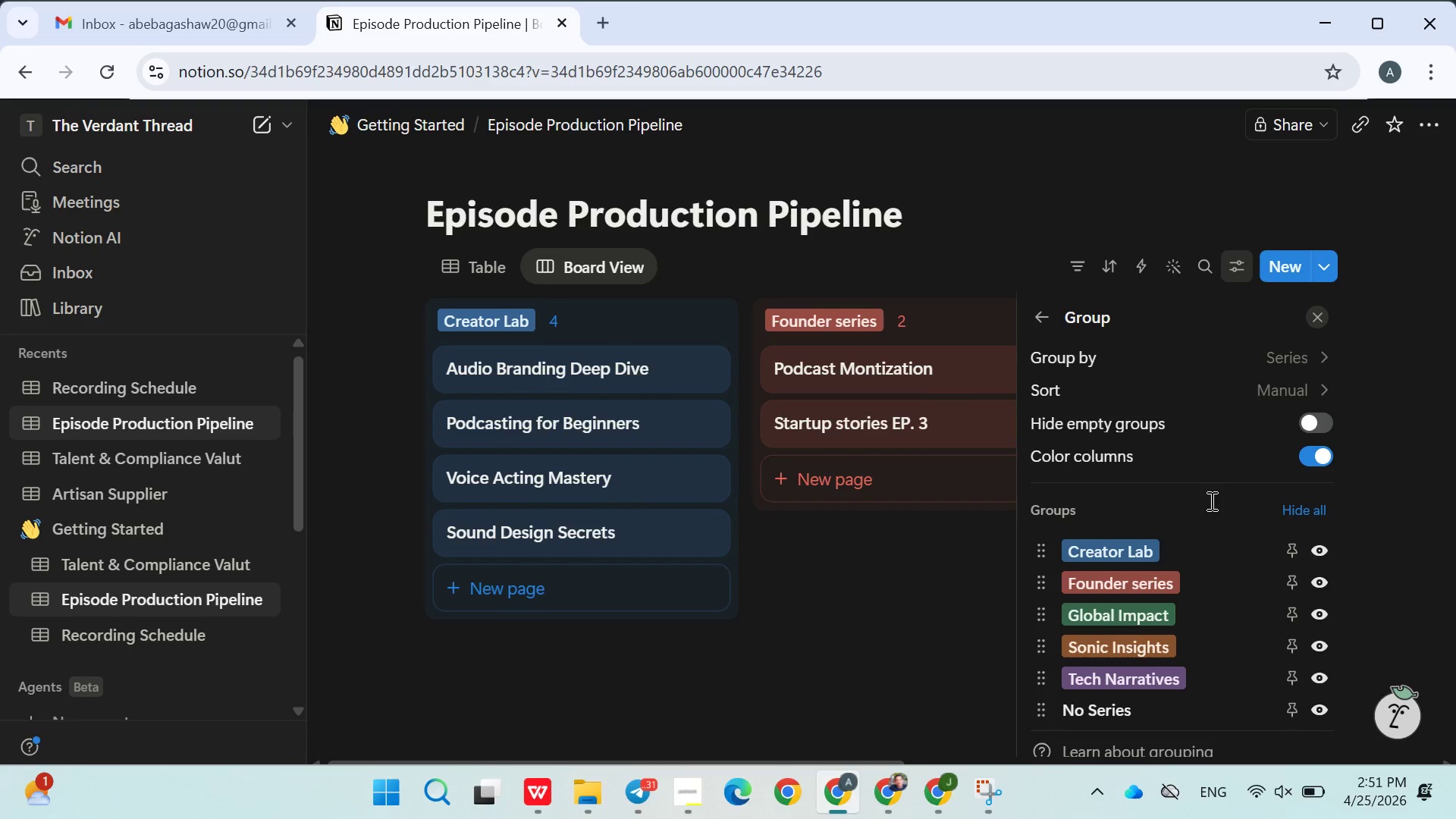 
wait(5.48)
 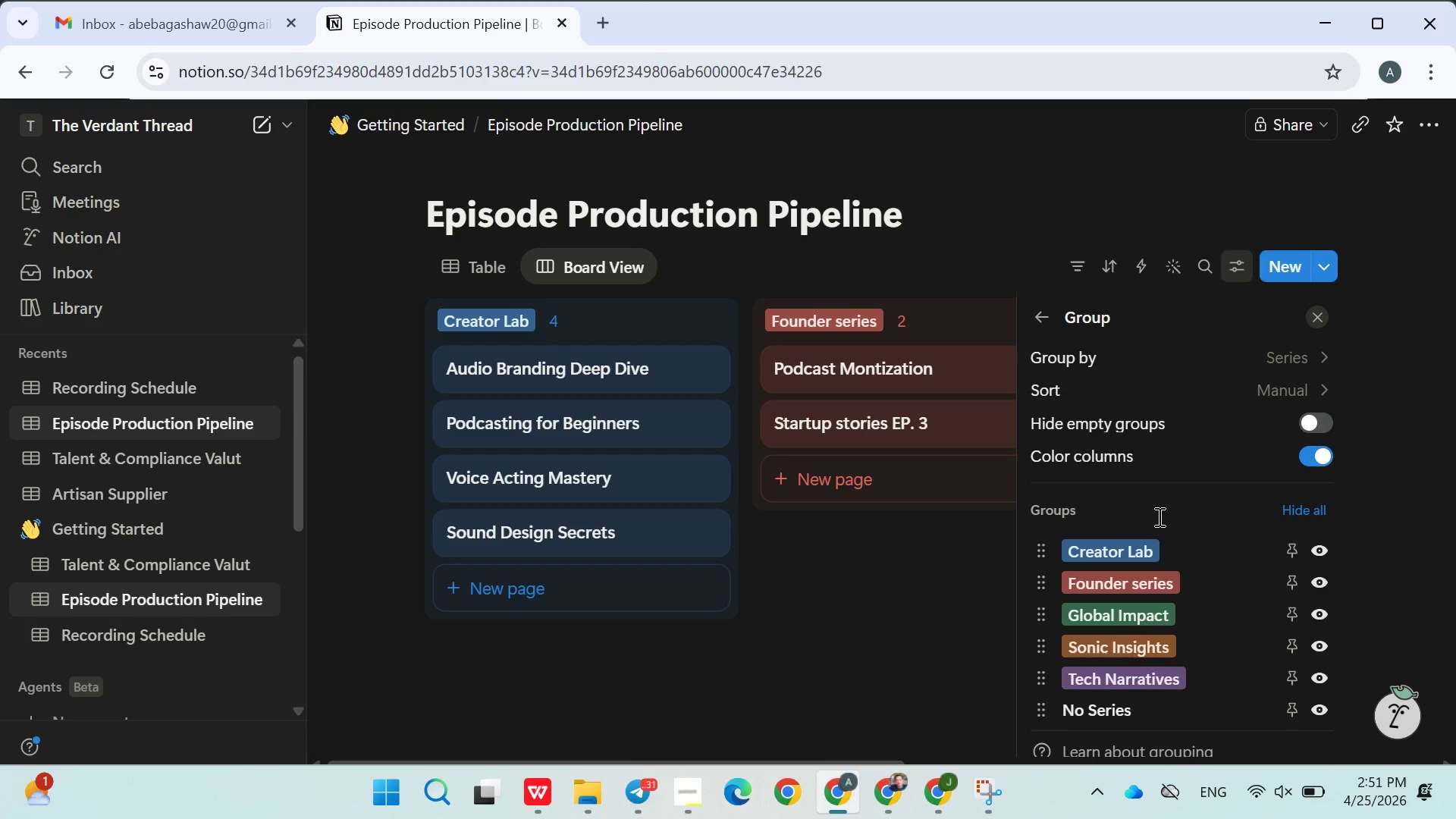 
left_click([1092, 463])
 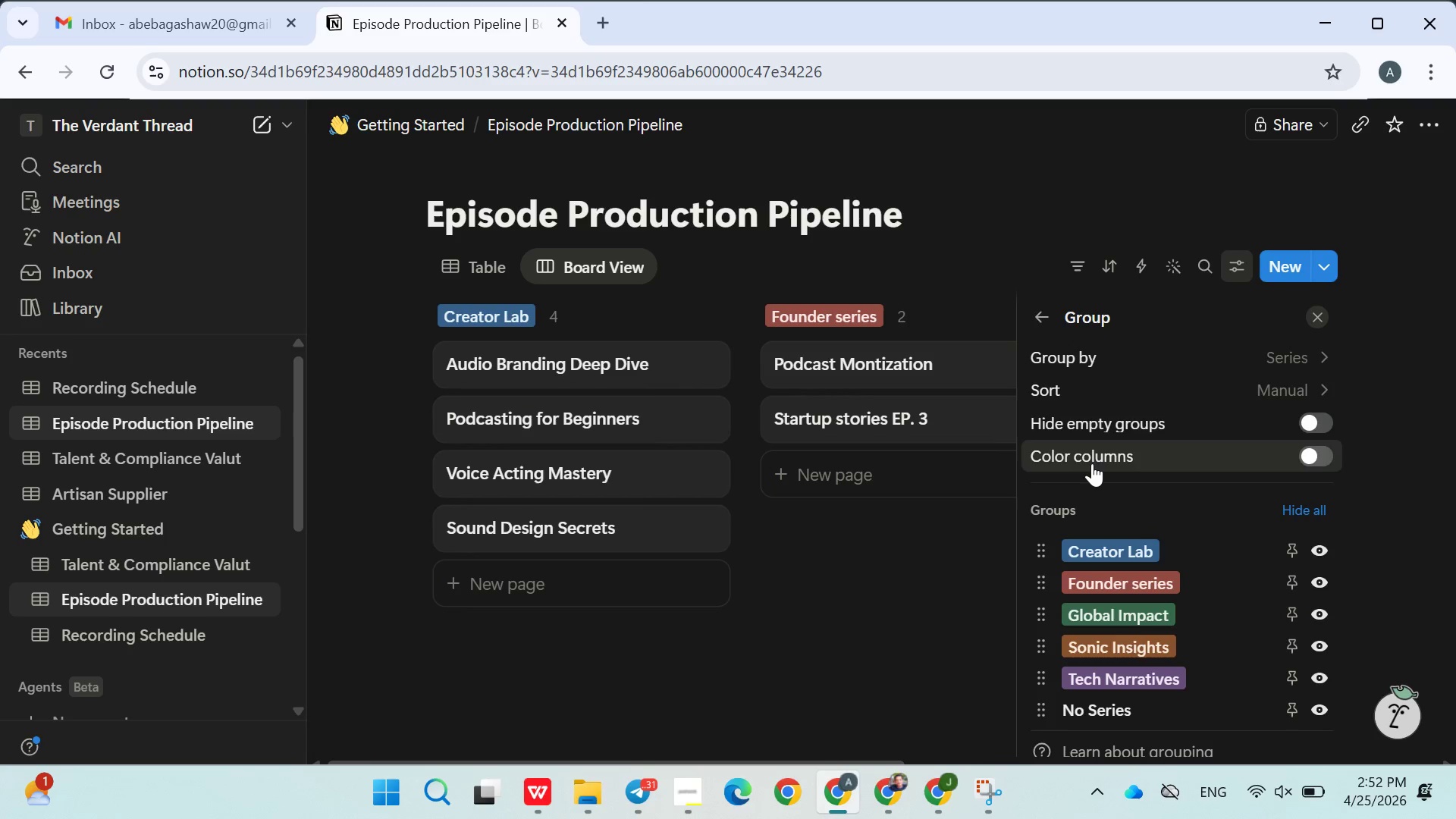 
left_click([1092, 463])
 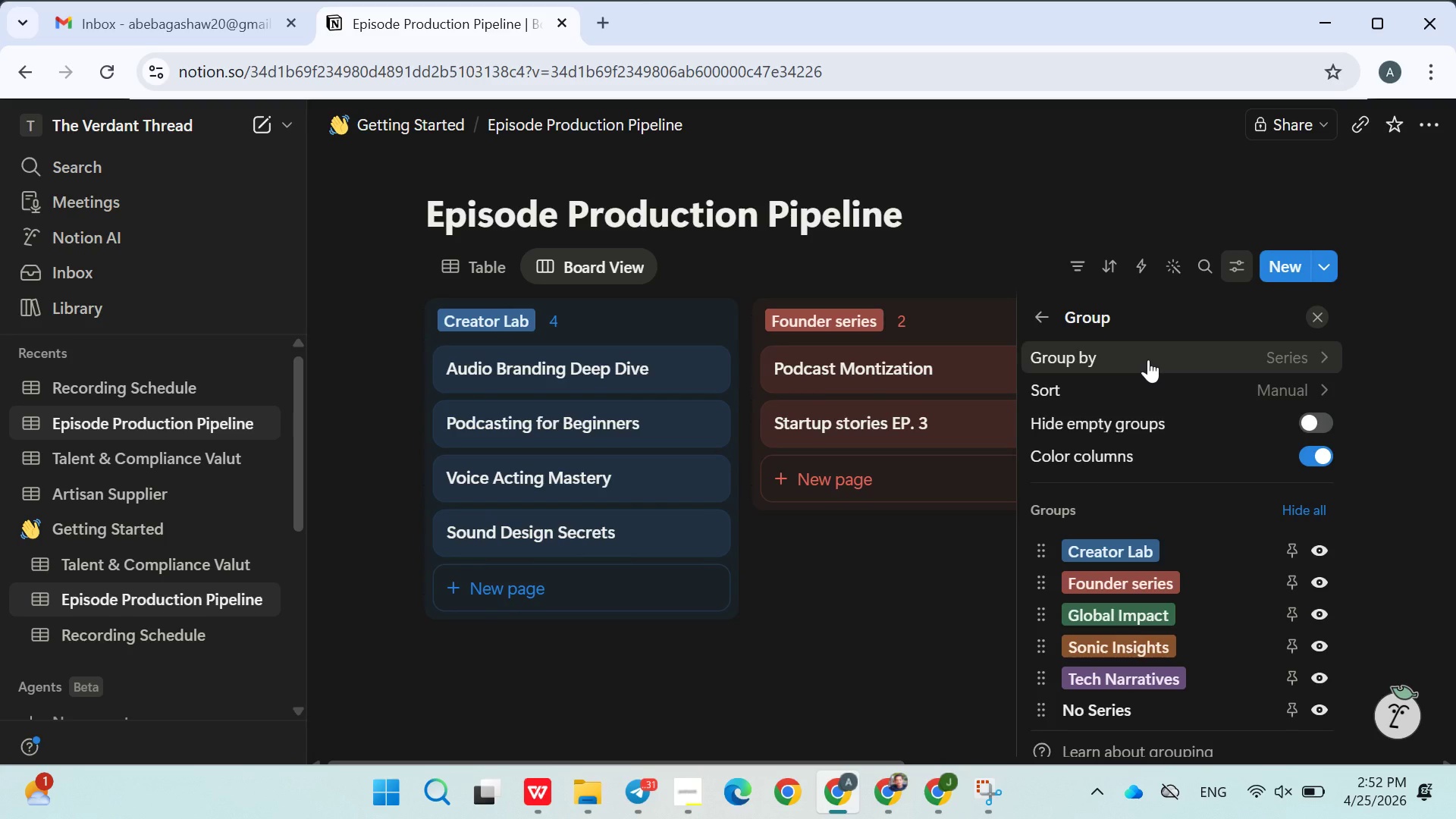 
left_click([1149, 357])
 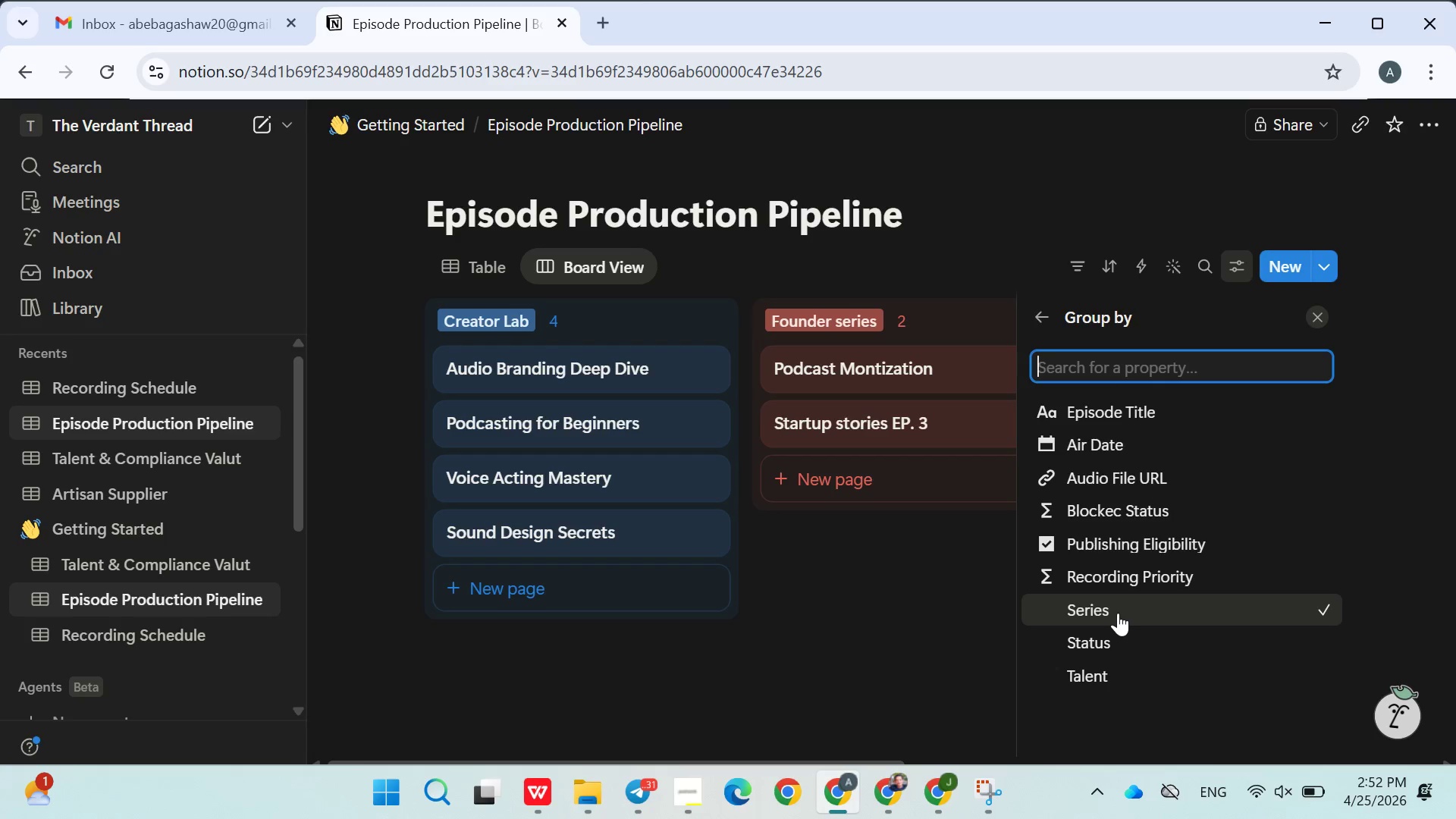 
left_click([1111, 636])
 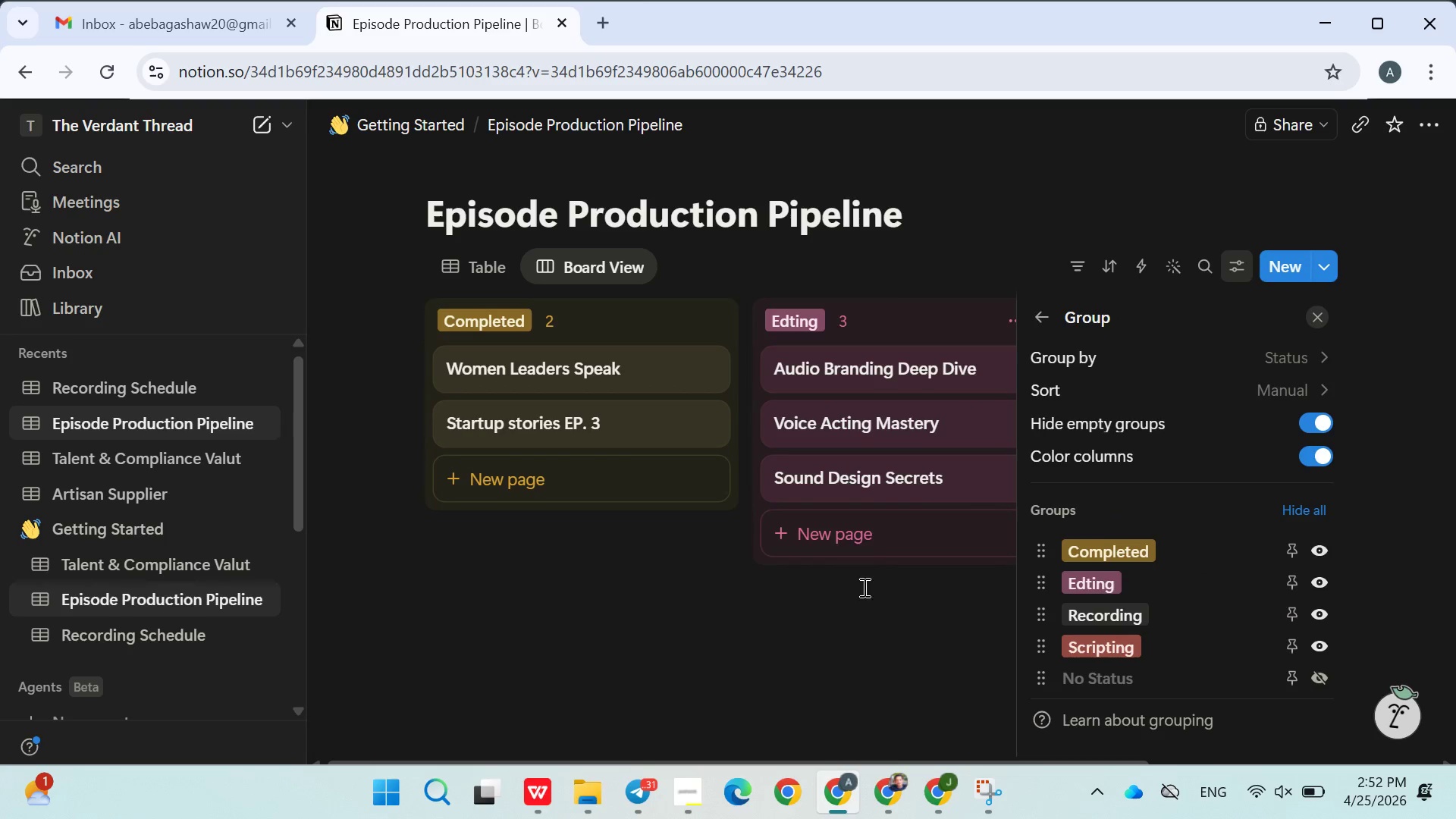 
left_click([845, 614])
 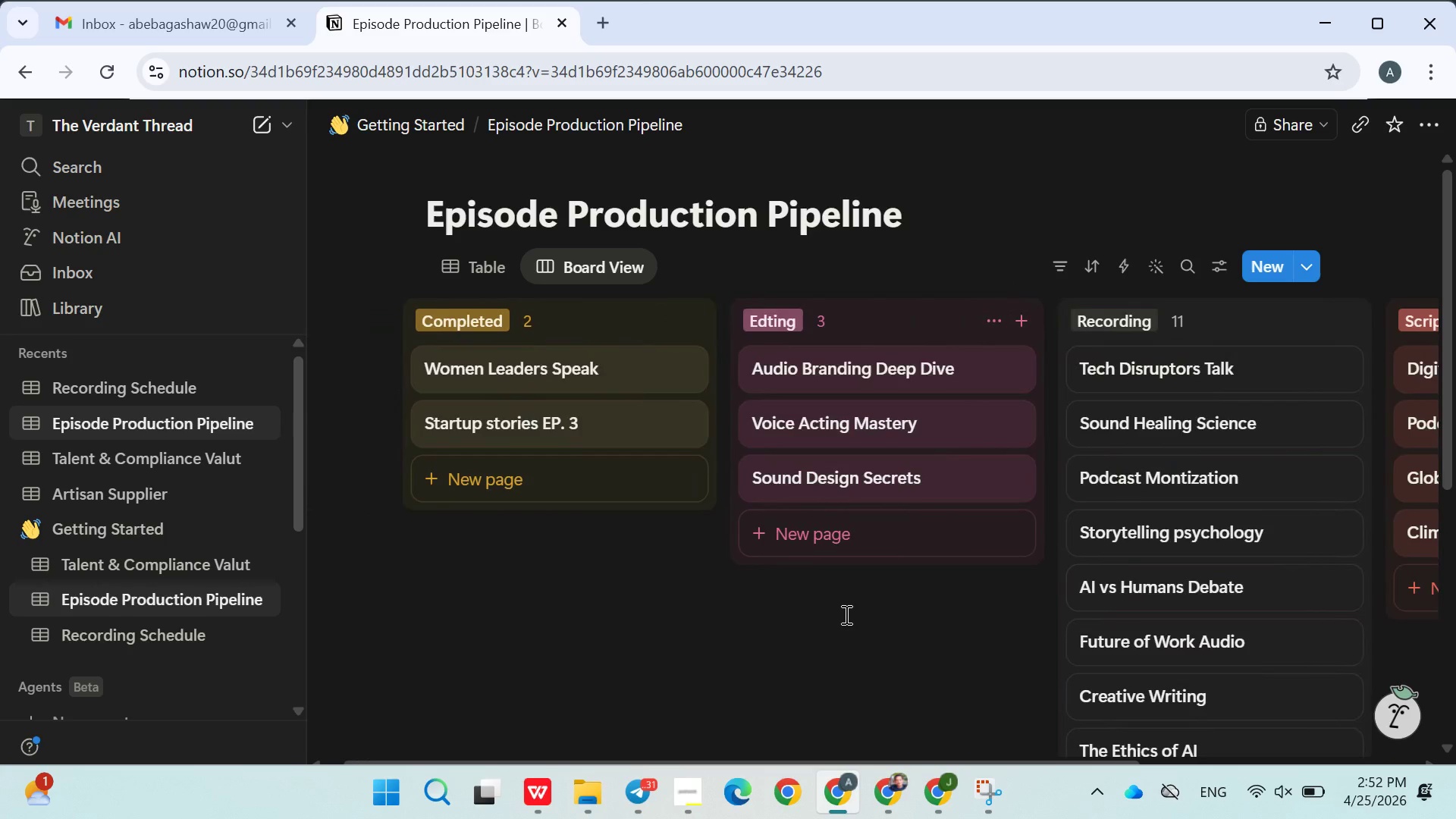 
wait(8.83)
 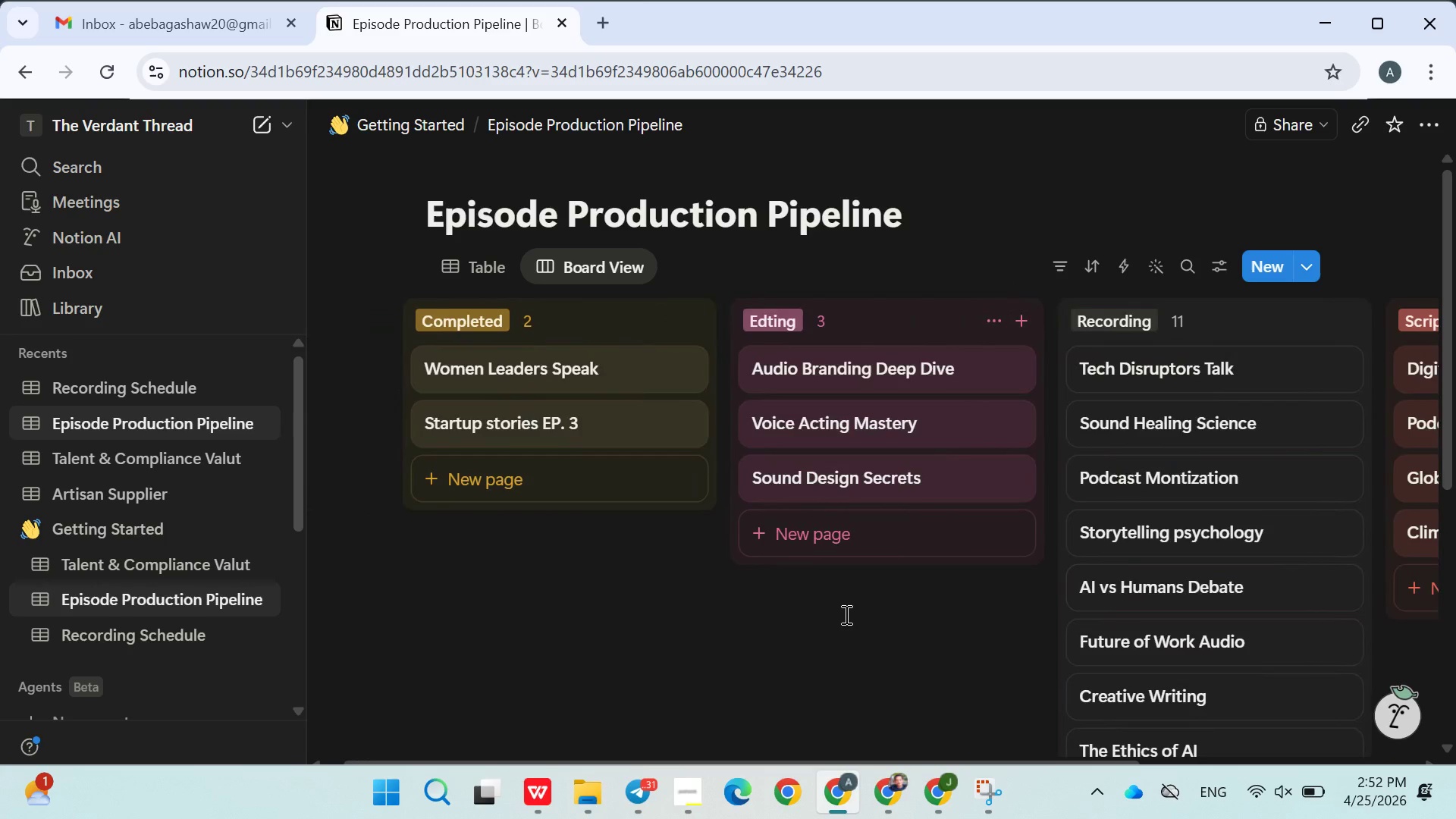 
left_click([1213, 268])
 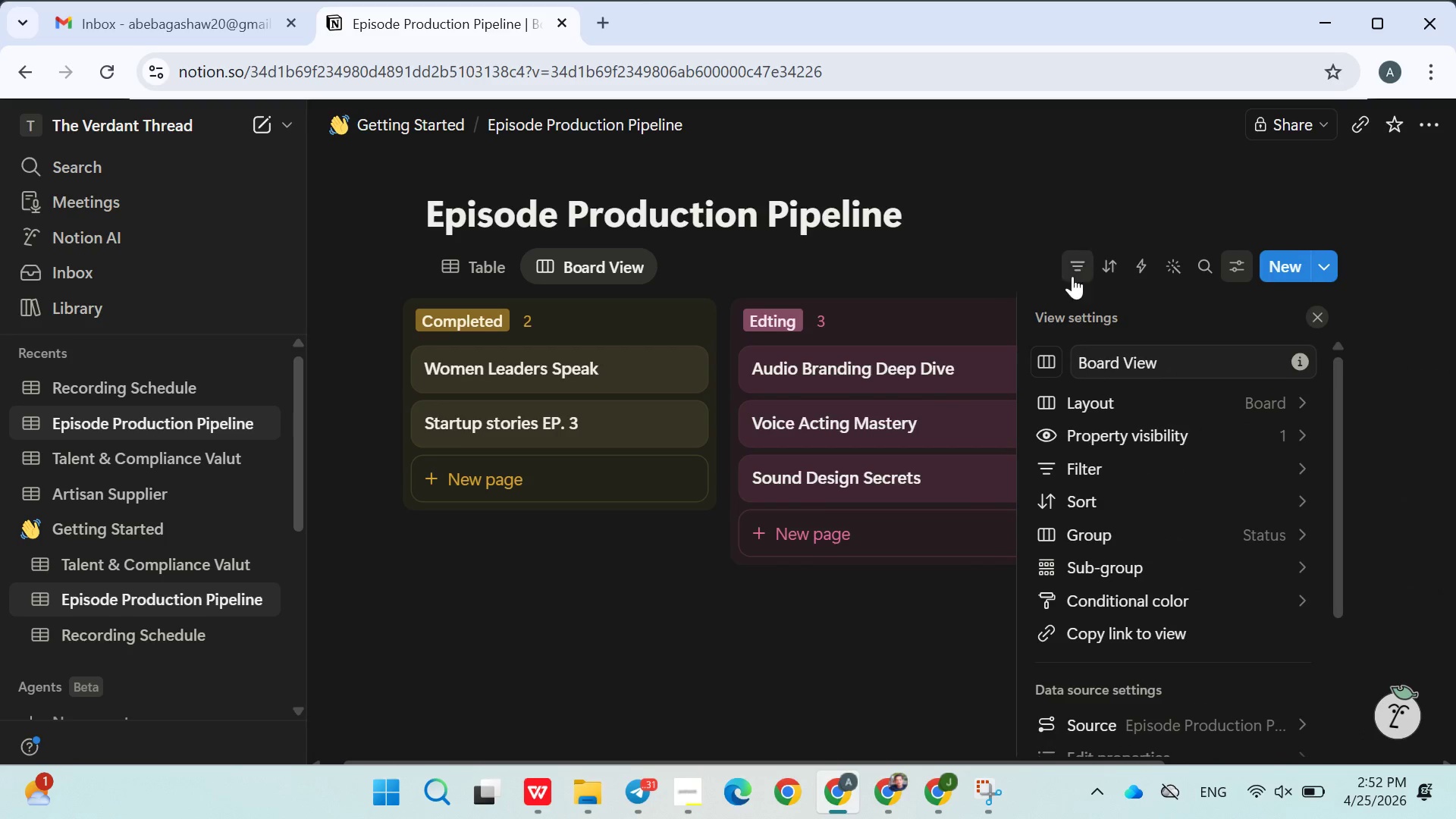 
left_click([1073, 271])
 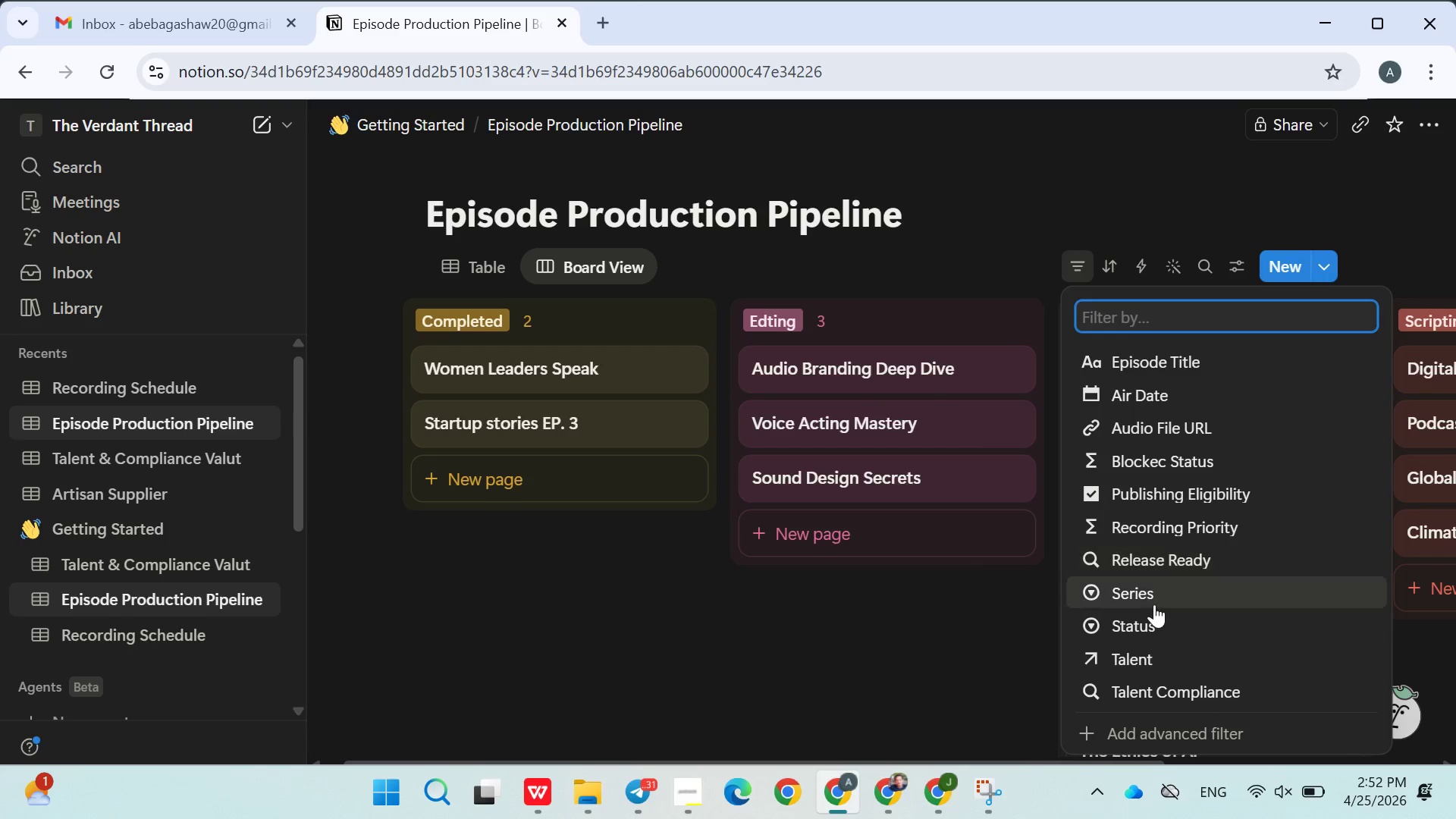 
wait(5.61)
 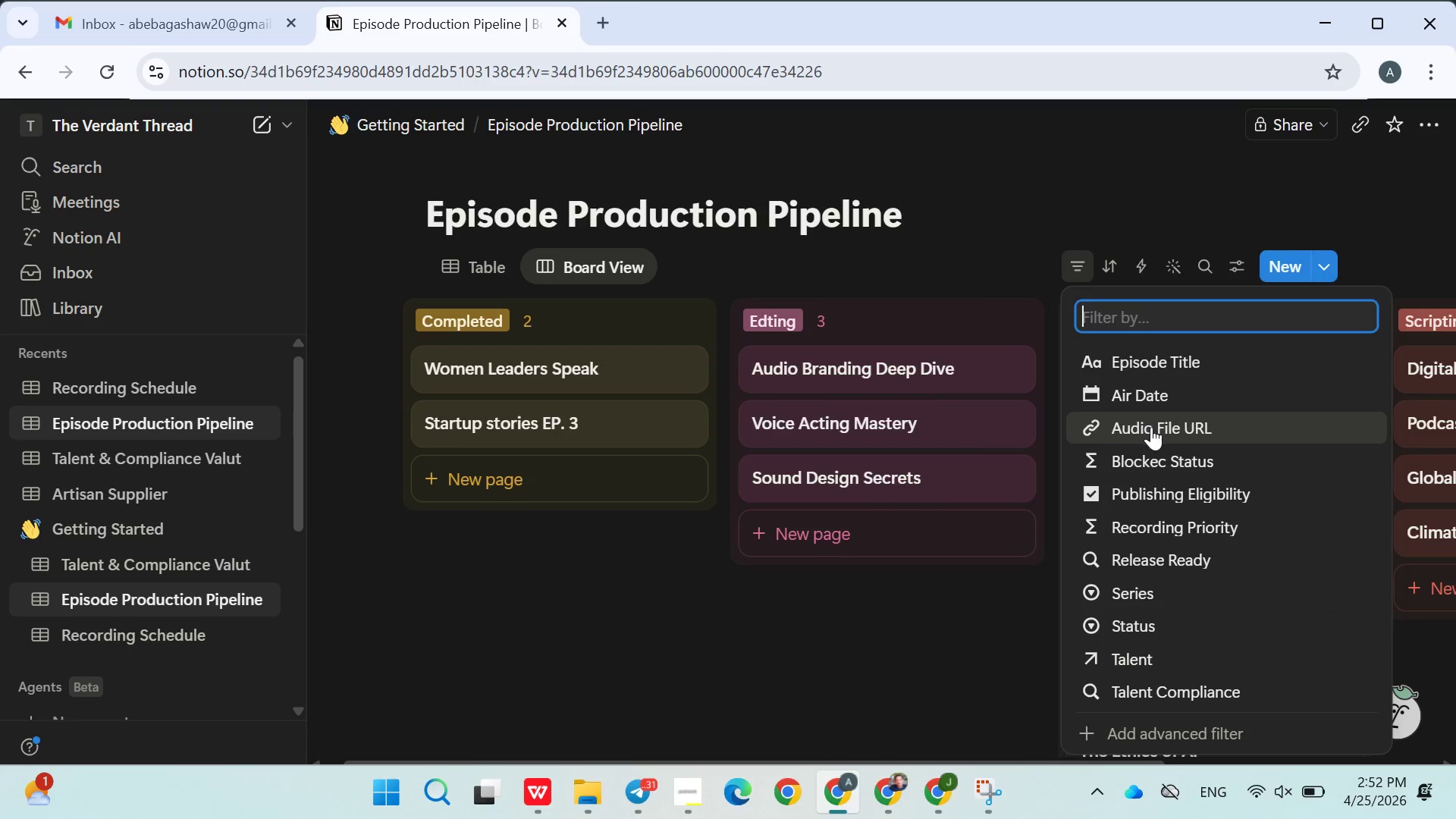 
left_click([1152, 613])
 